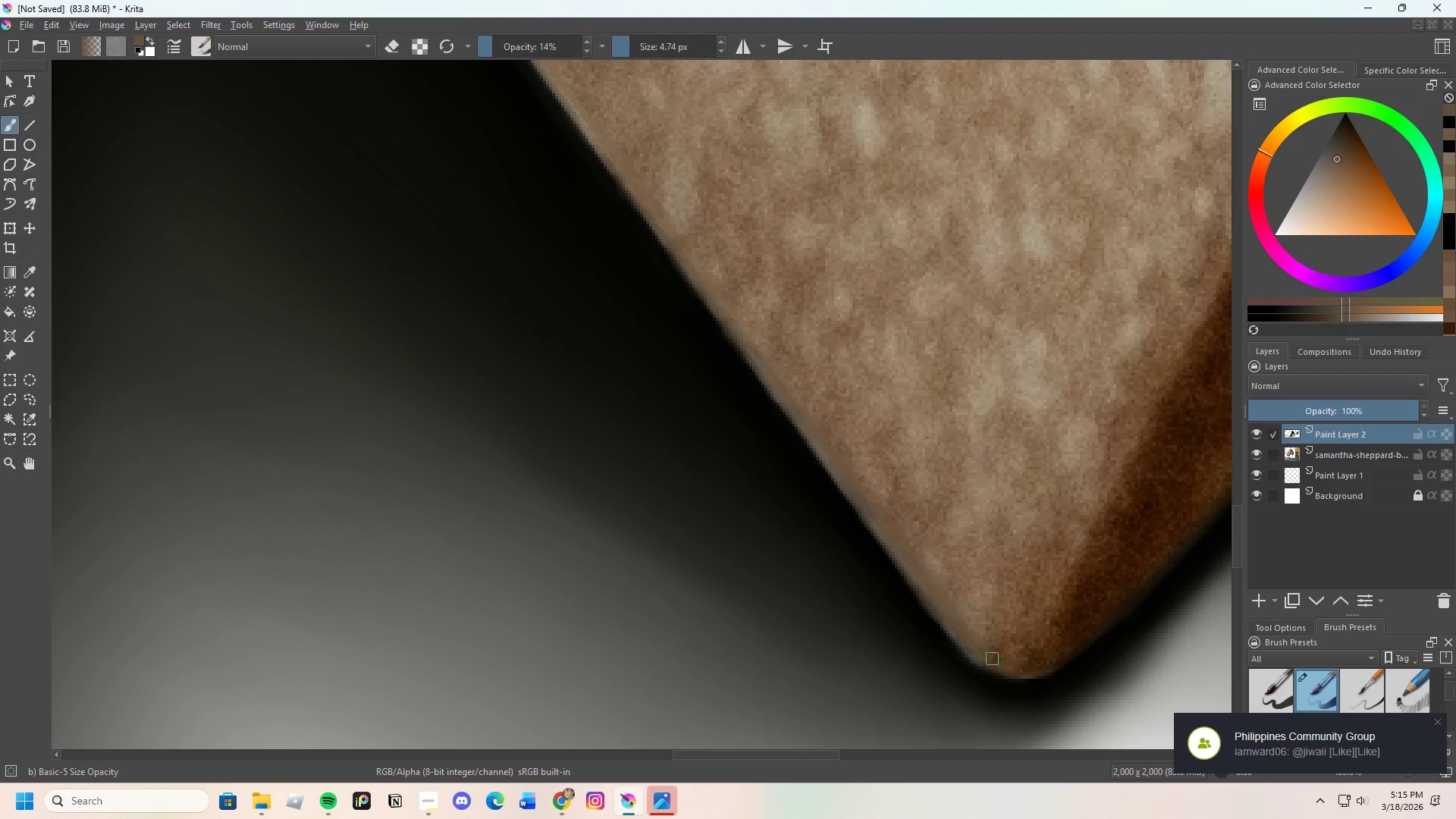 
key(Control+ControlLeft)
 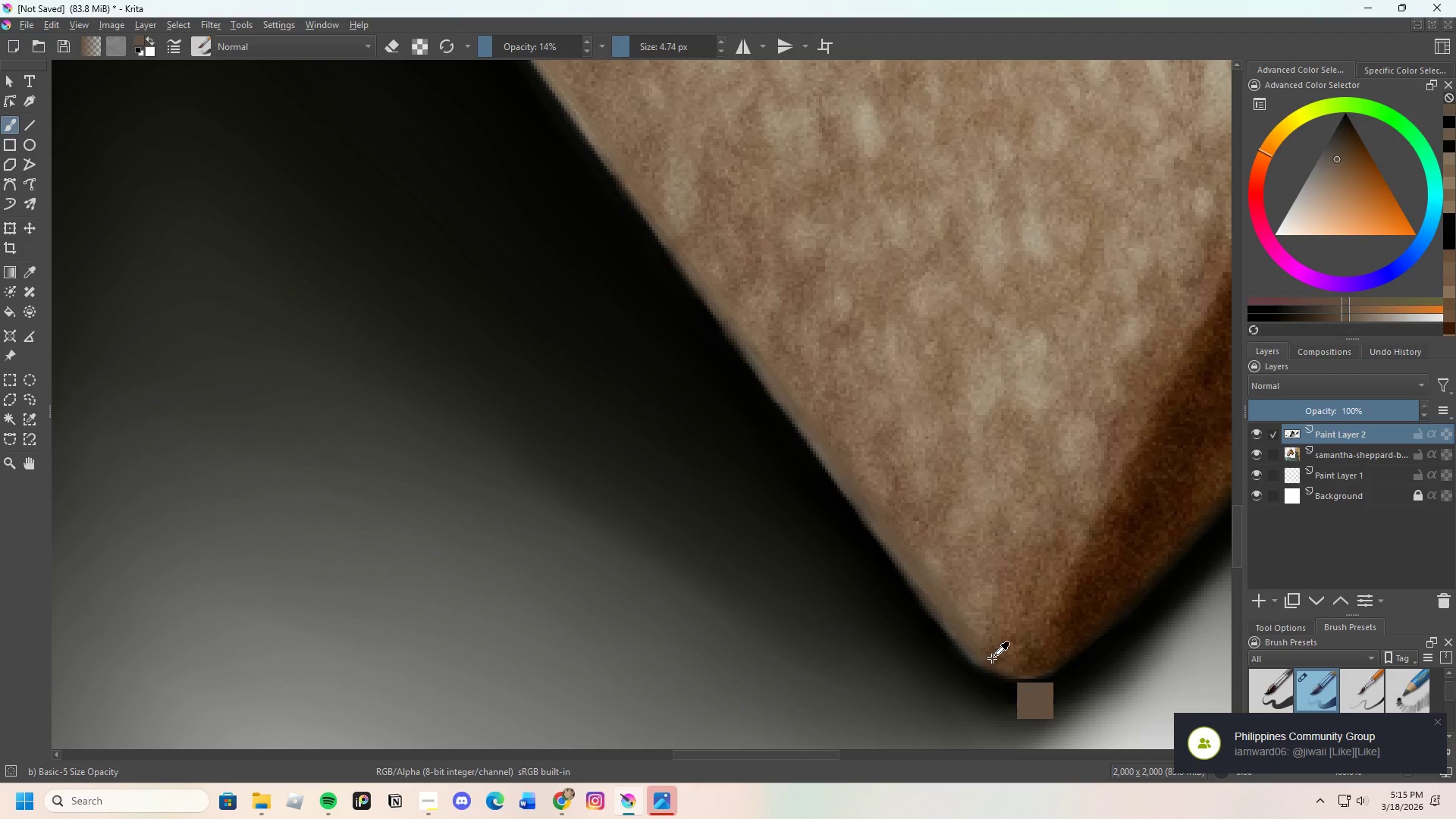 
left_click([993, 658])
 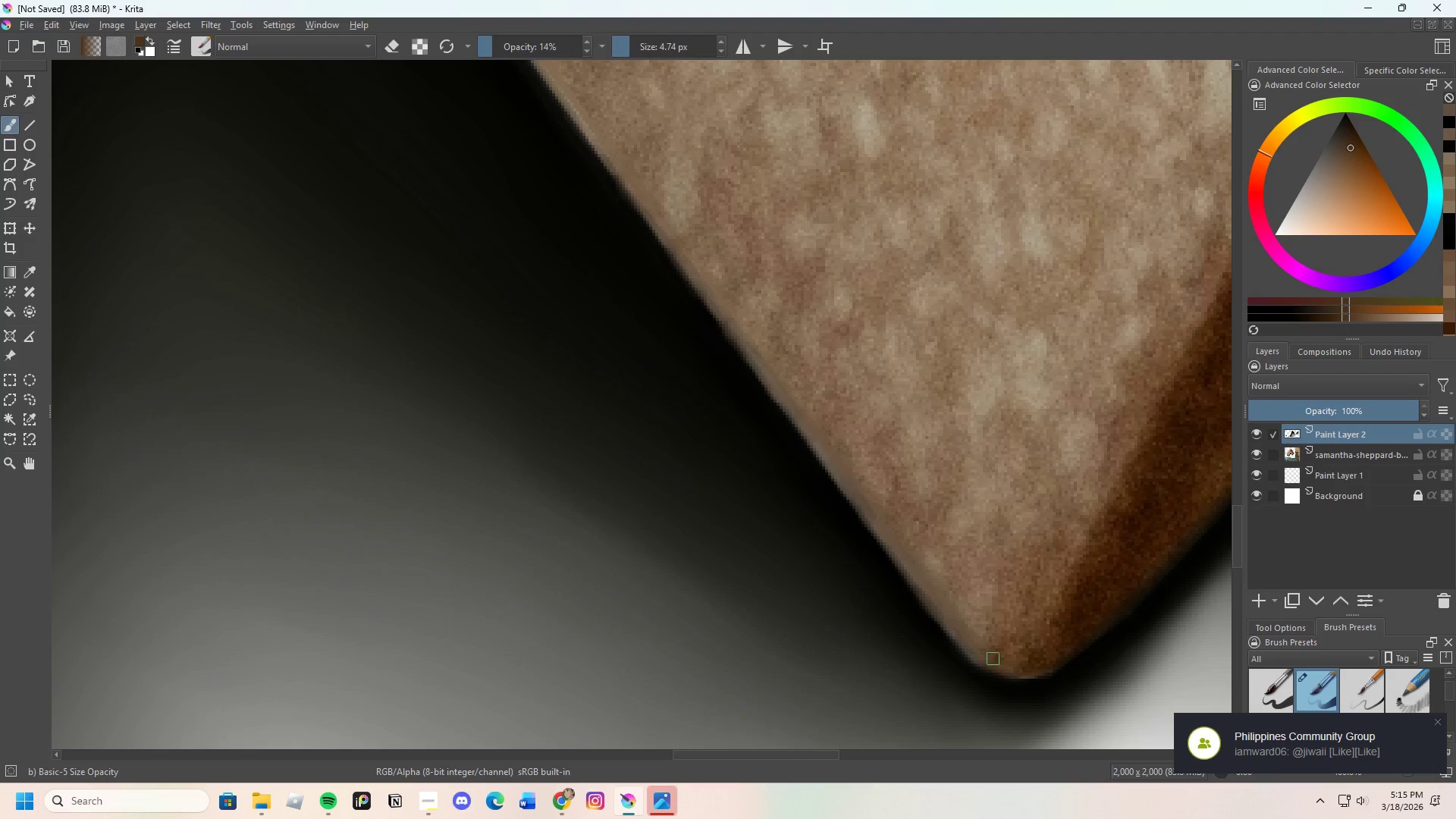 
left_click_drag(start_coordinate=[993, 659], to_coordinate=[970, 647])
 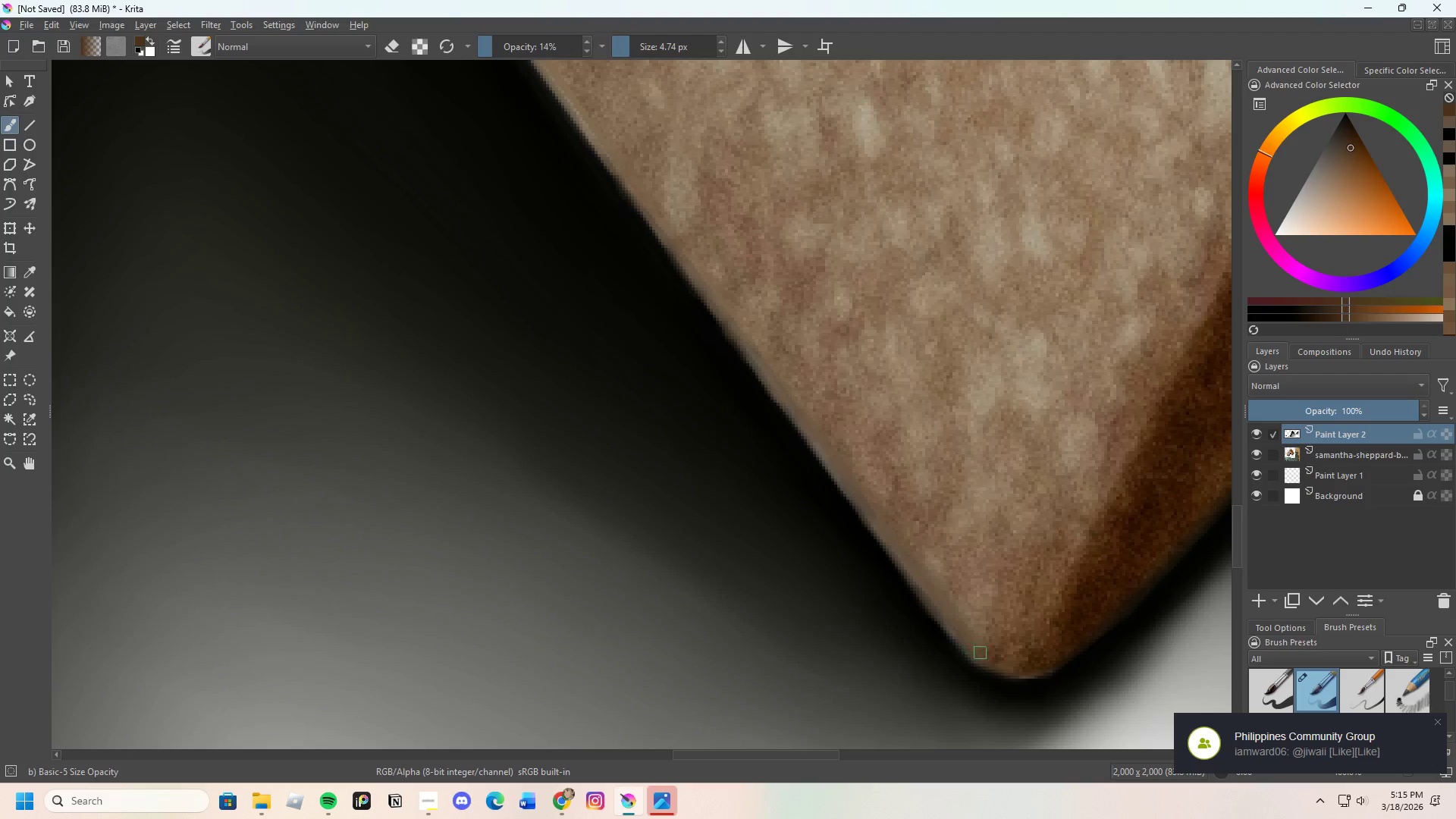 
left_click_drag(start_coordinate=[985, 654], to_coordinate=[937, 618])
 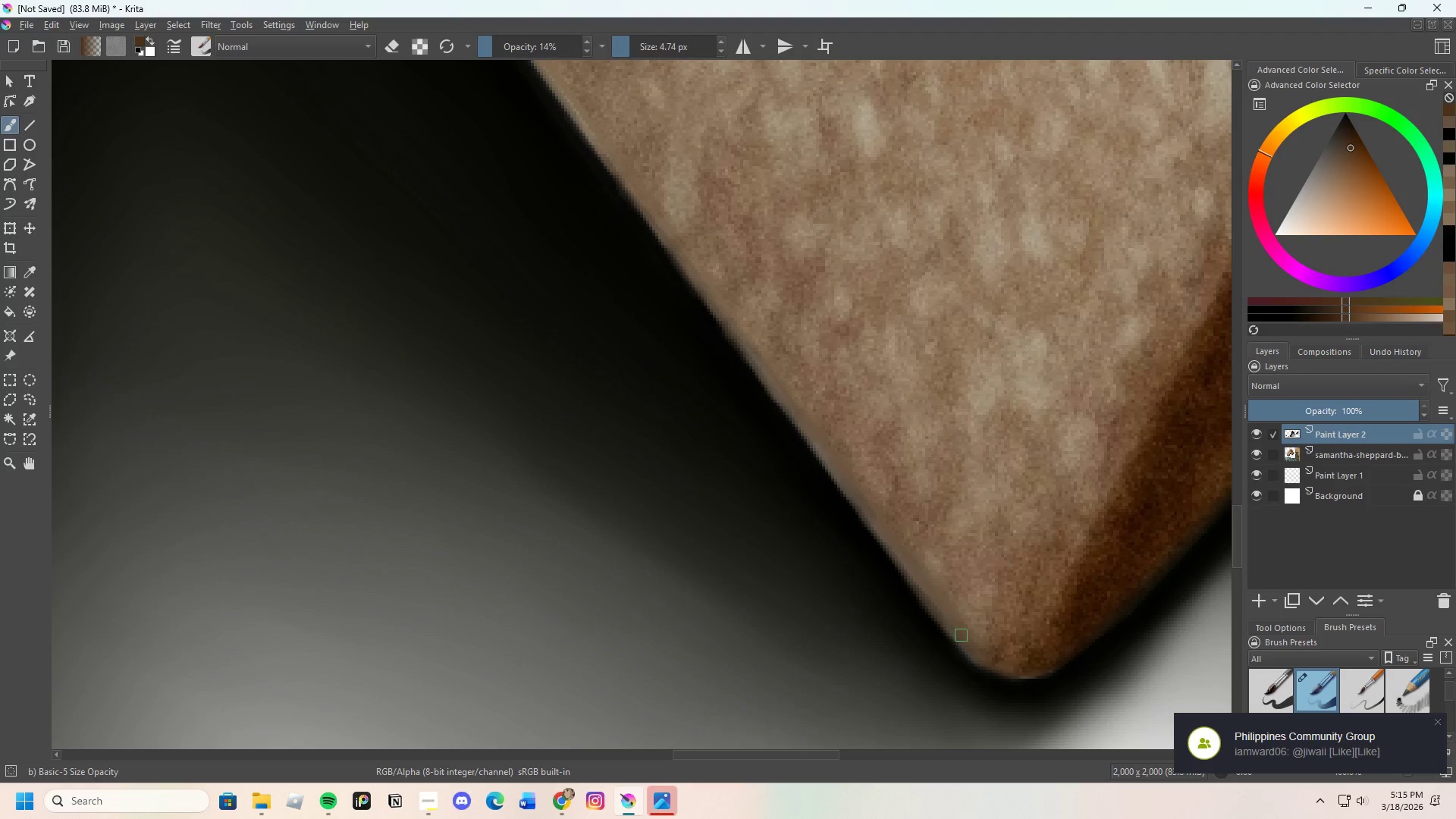 
left_click_drag(start_coordinate=[962, 635], to_coordinate=[927, 593])
 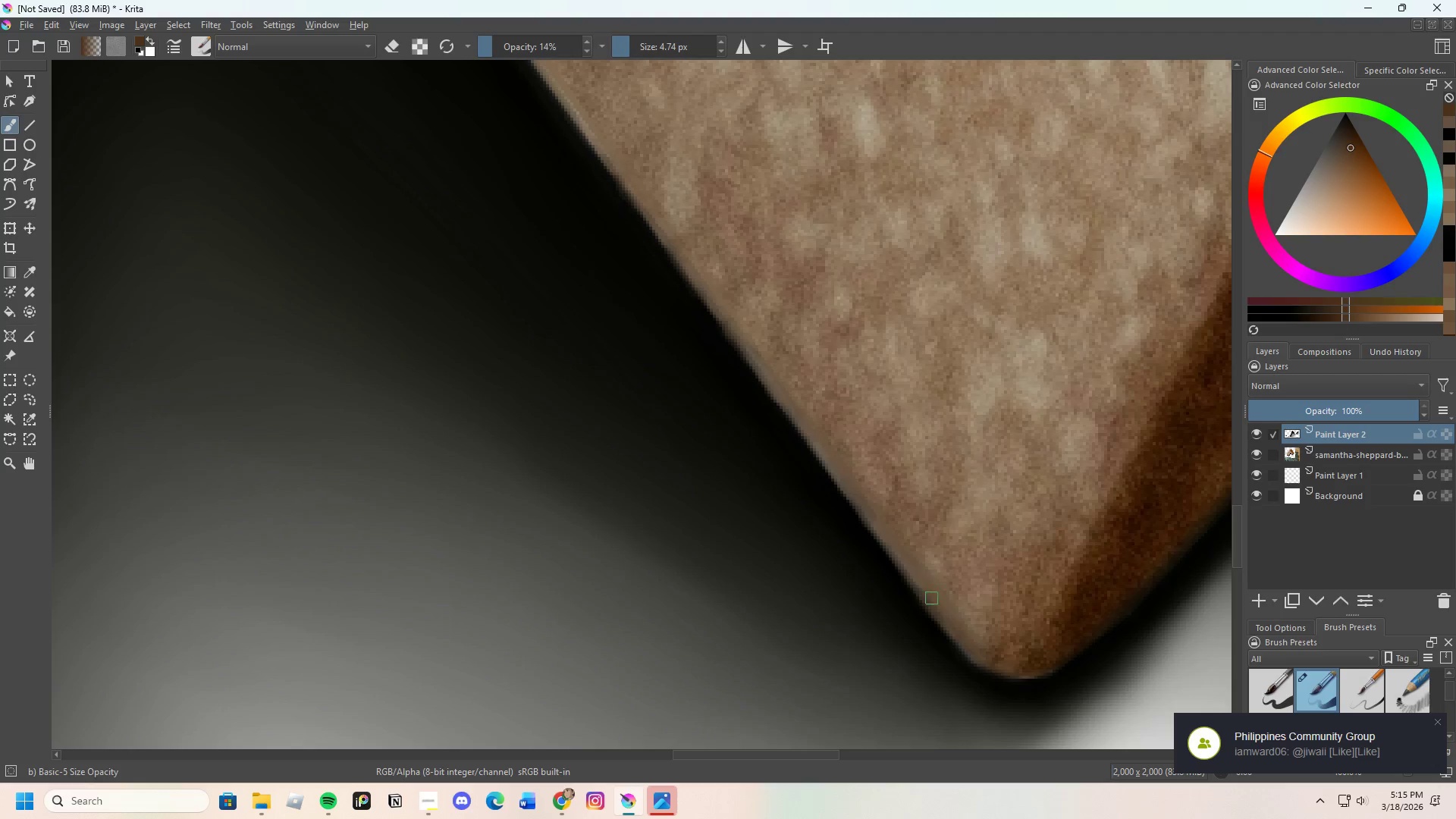 
left_click_drag(start_coordinate=[932, 598], to_coordinate=[883, 528])
 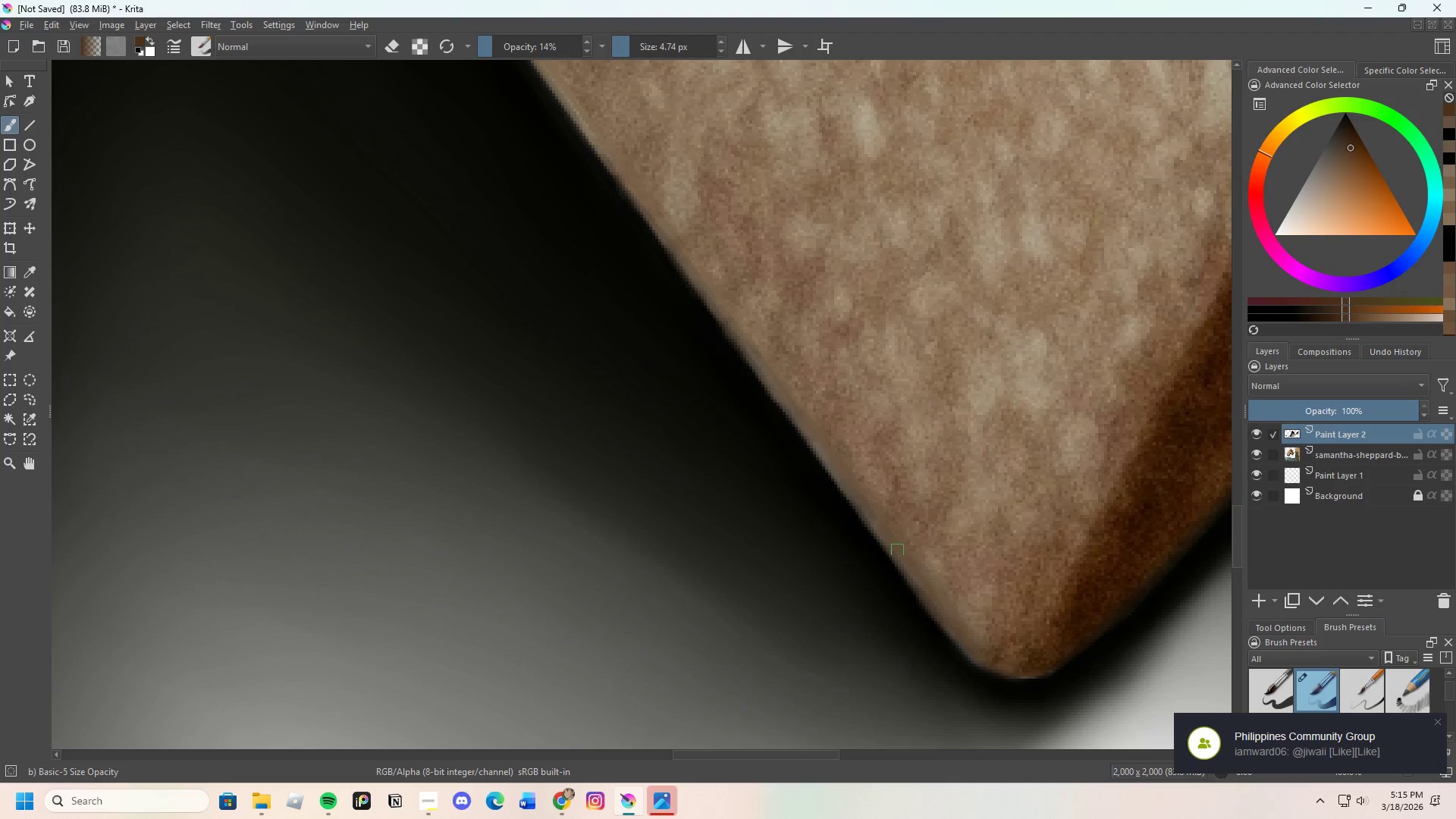 
left_click_drag(start_coordinate=[925, 588], to_coordinate=[943, 618])
 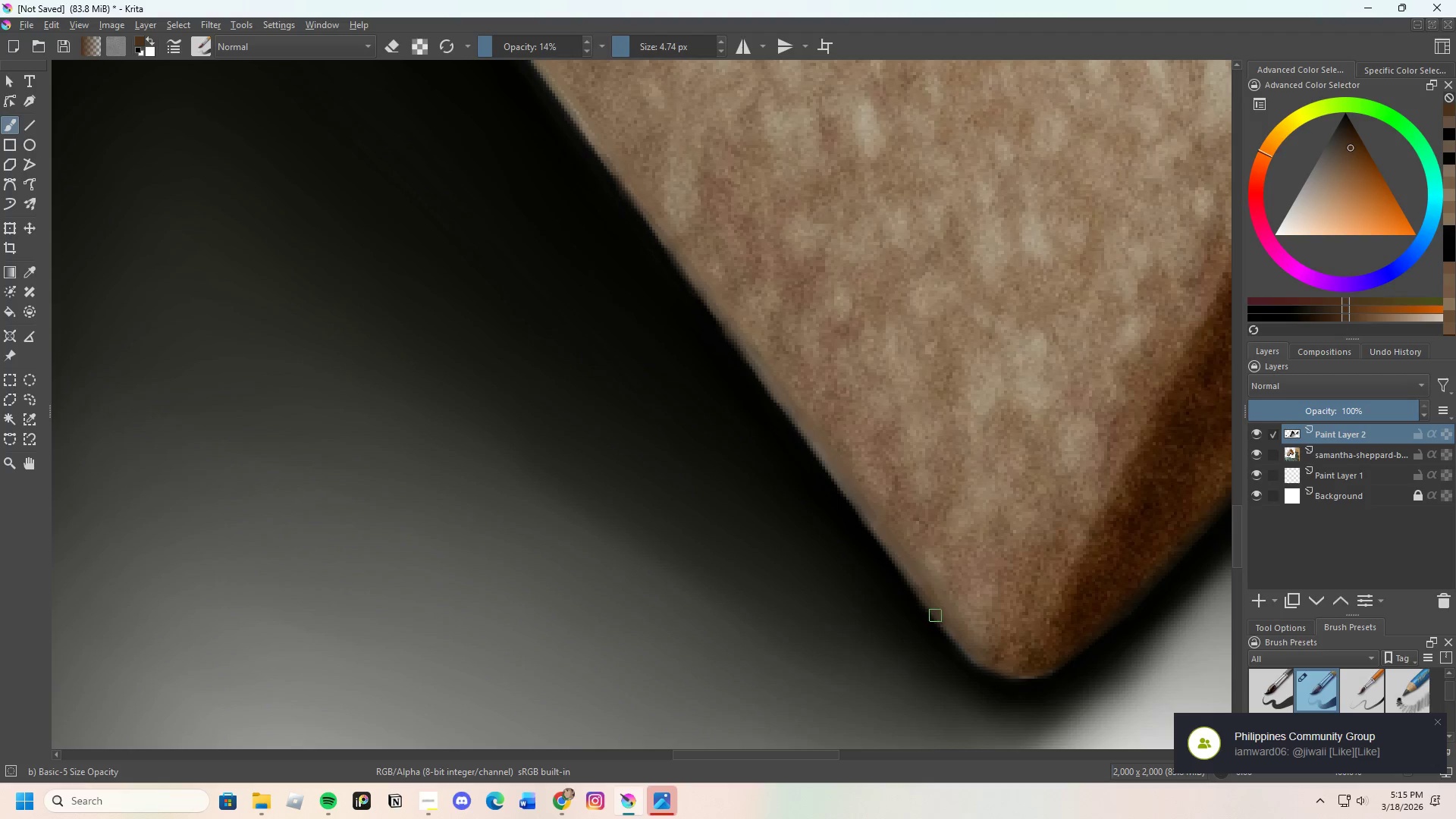 
left_click_drag(start_coordinate=[949, 627], to_coordinate=[967, 642])
 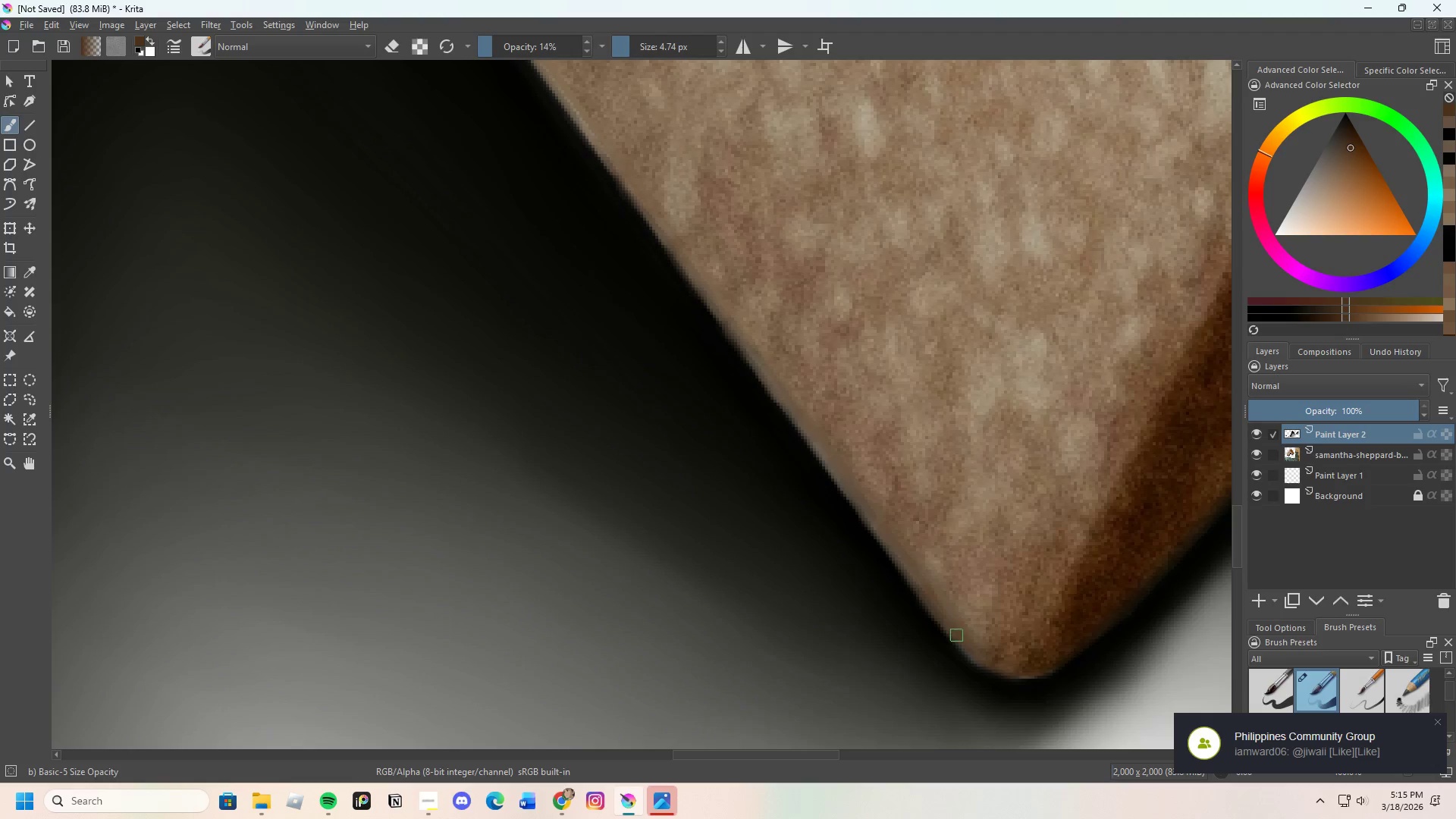 
left_click_drag(start_coordinate=[962, 645], to_coordinate=[983, 661])
 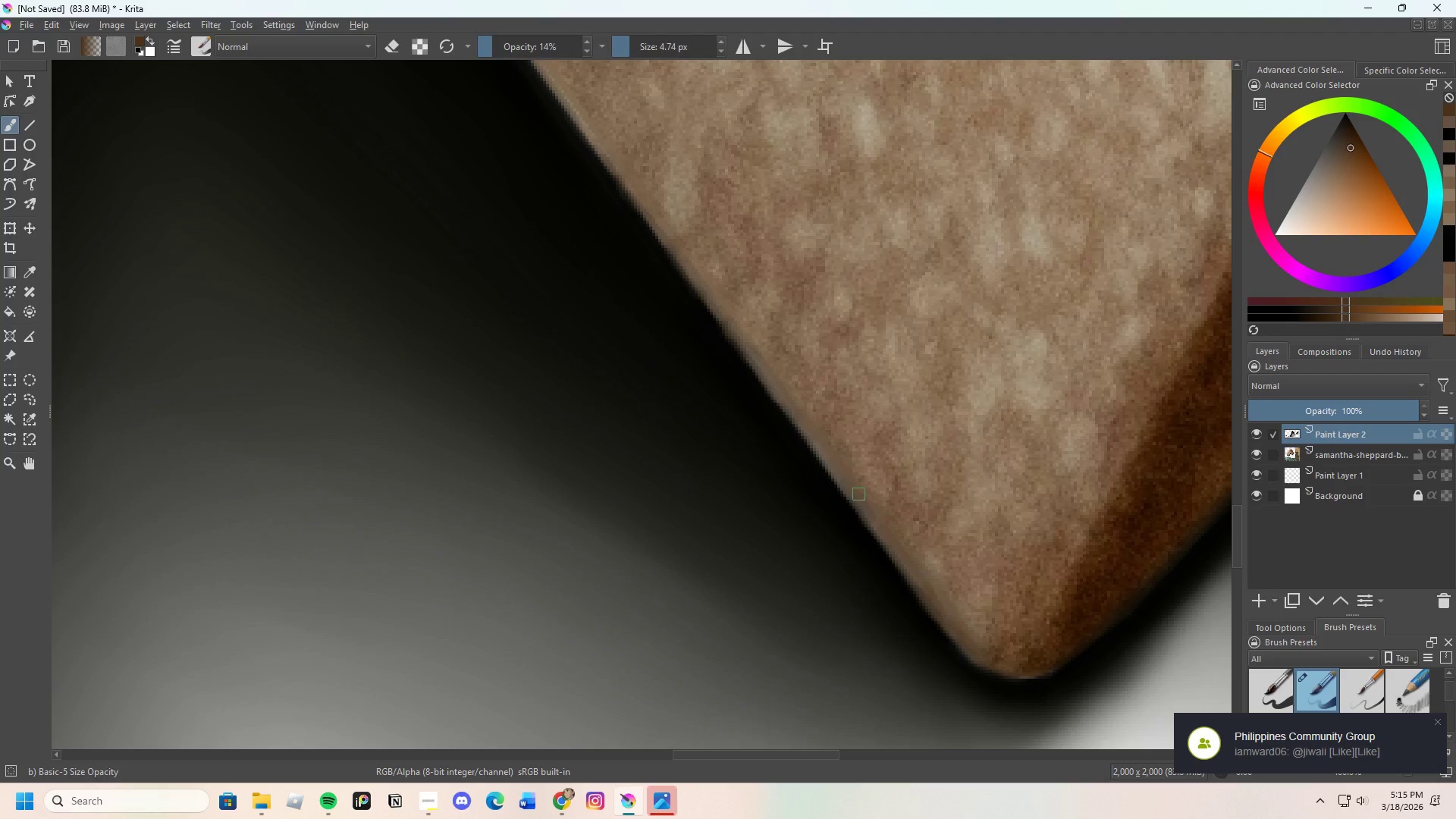 
left_click_drag(start_coordinate=[852, 488], to_coordinate=[888, 544])
 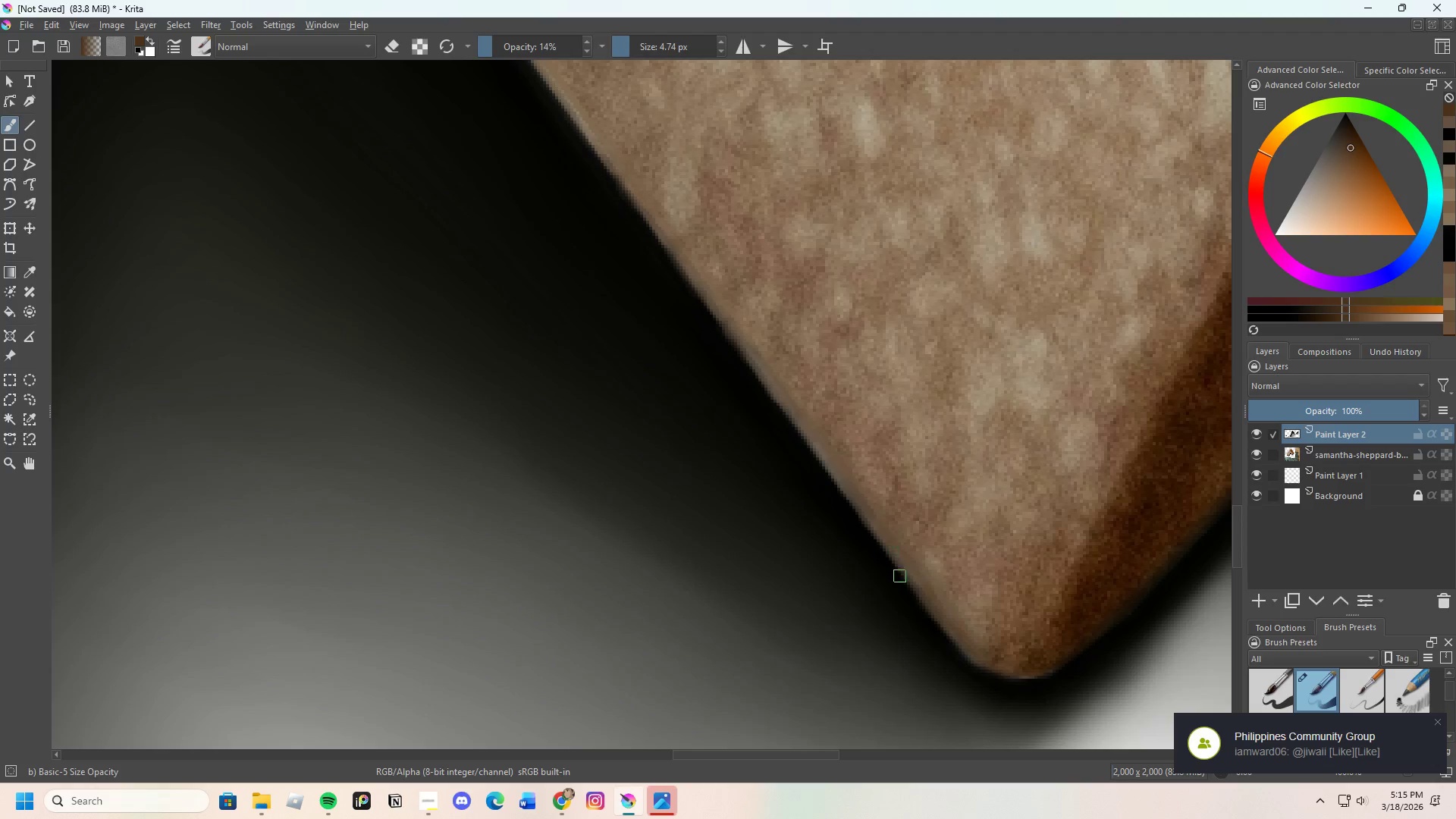 
scroll: coordinate [695, 296], scroll_direction: none, amount: 0.0
 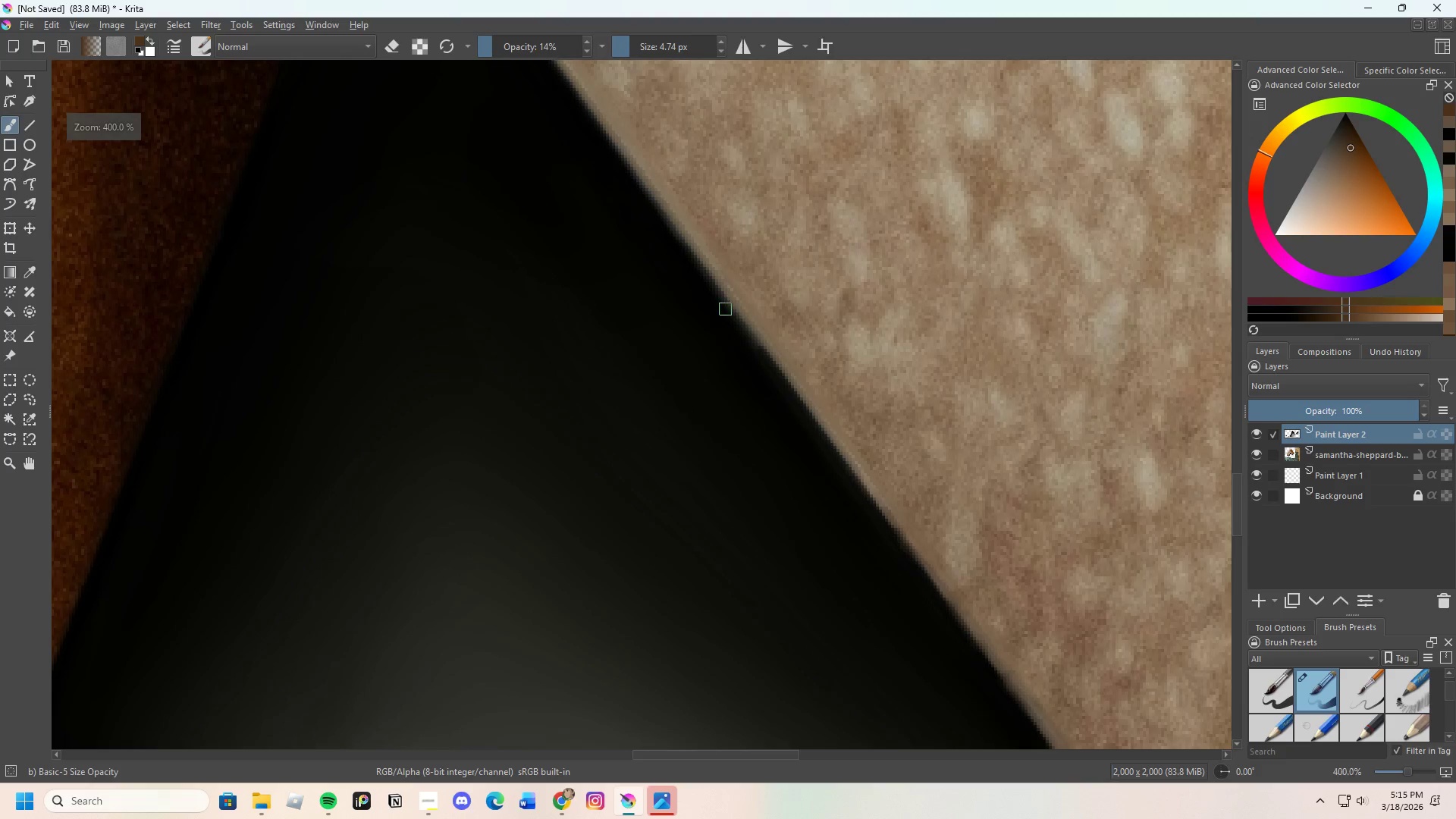 
hold_key(key=ControlLeft, duration=0.52)
left_click([723, 297])
 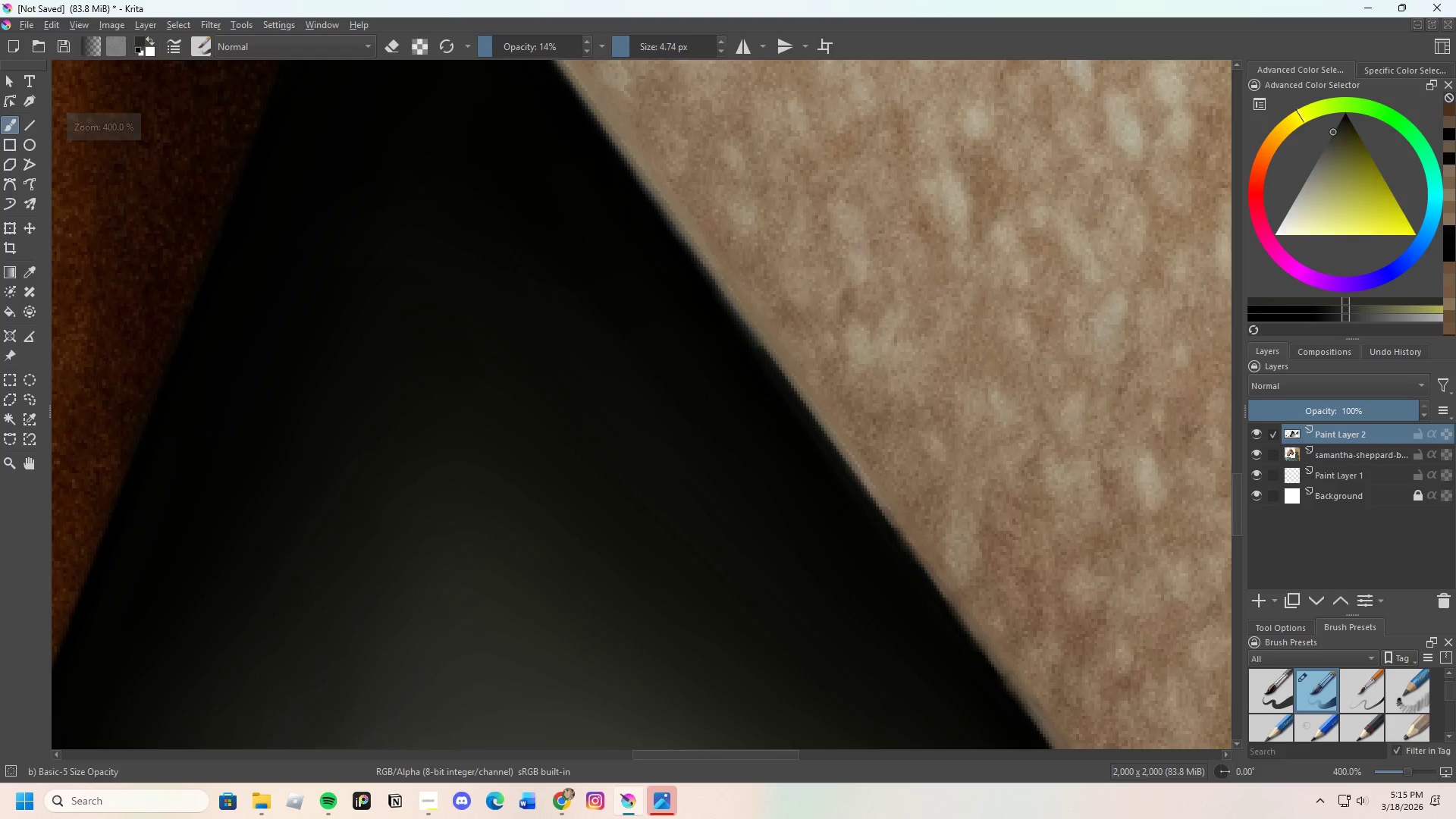 
hold_key(key=ControlLeft, duration=1.78)
left_click_drag(start_coordinate=[714, 290], to_coordinate=[769, 347])
 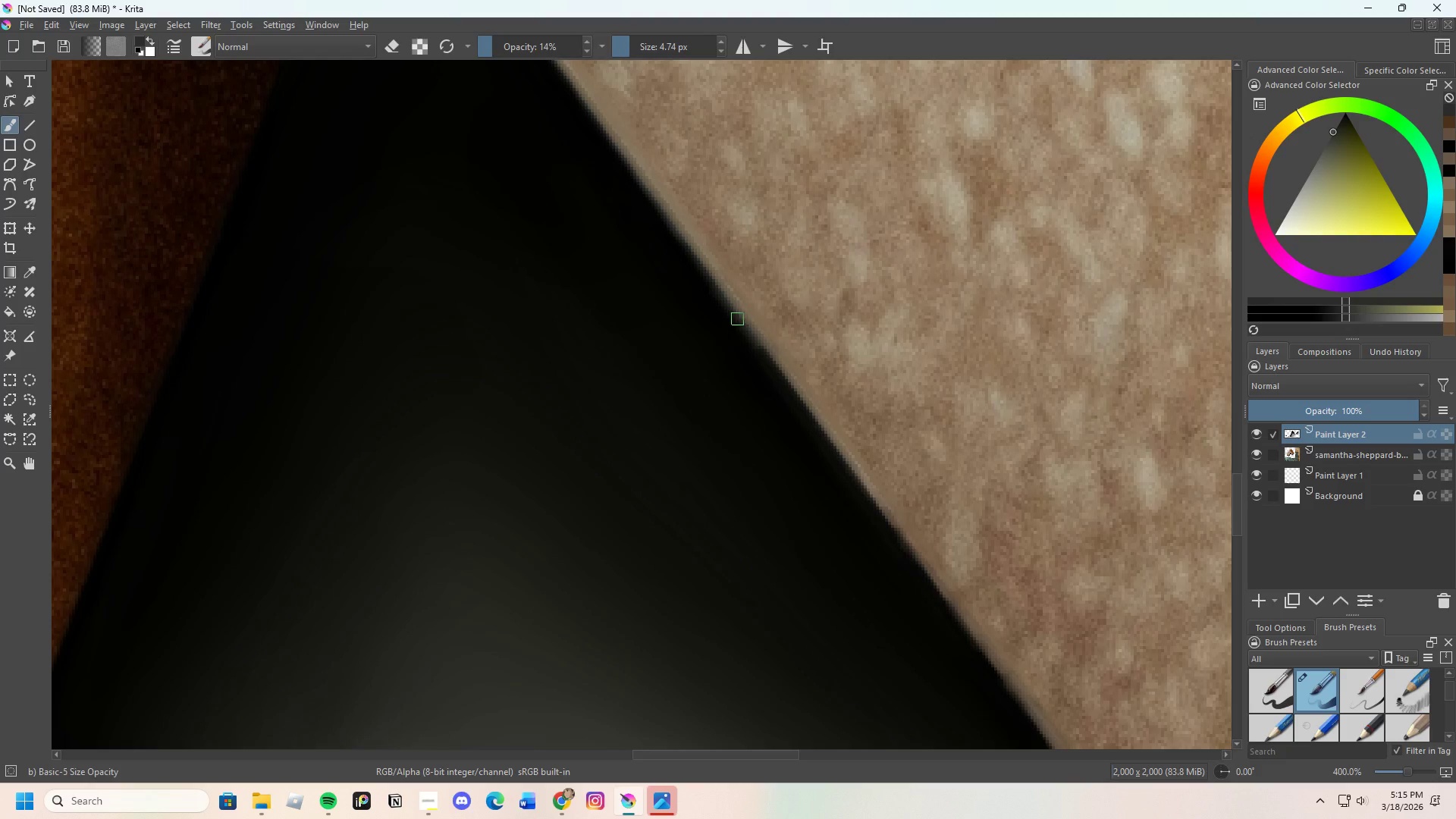 
left_click_drag(start_coordinate=[744, 329], to_coordinate=[764, 351])
 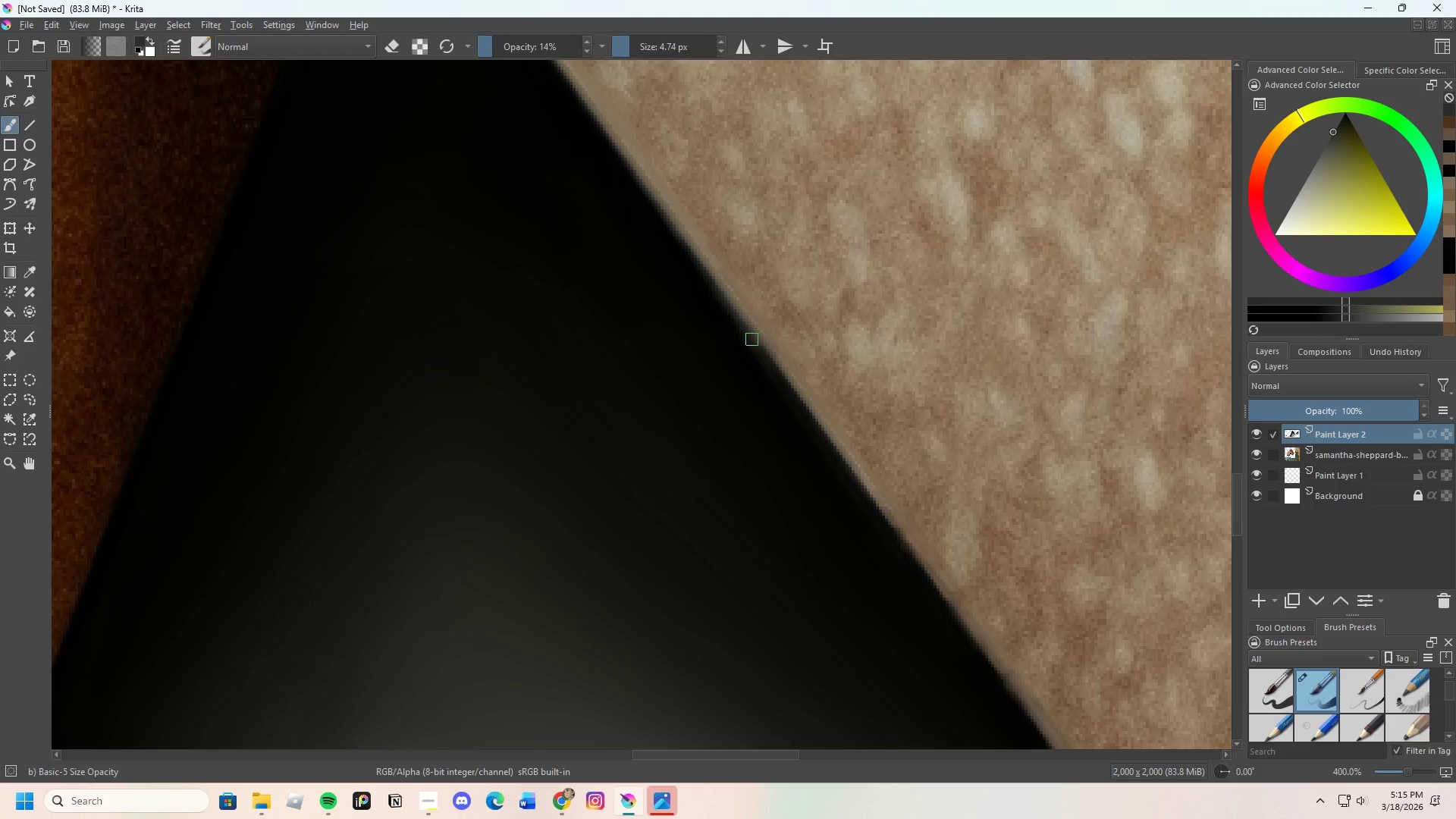 
left_click_drag(start_coordinate=[752, 339], to_coordinate=[736, 320])
 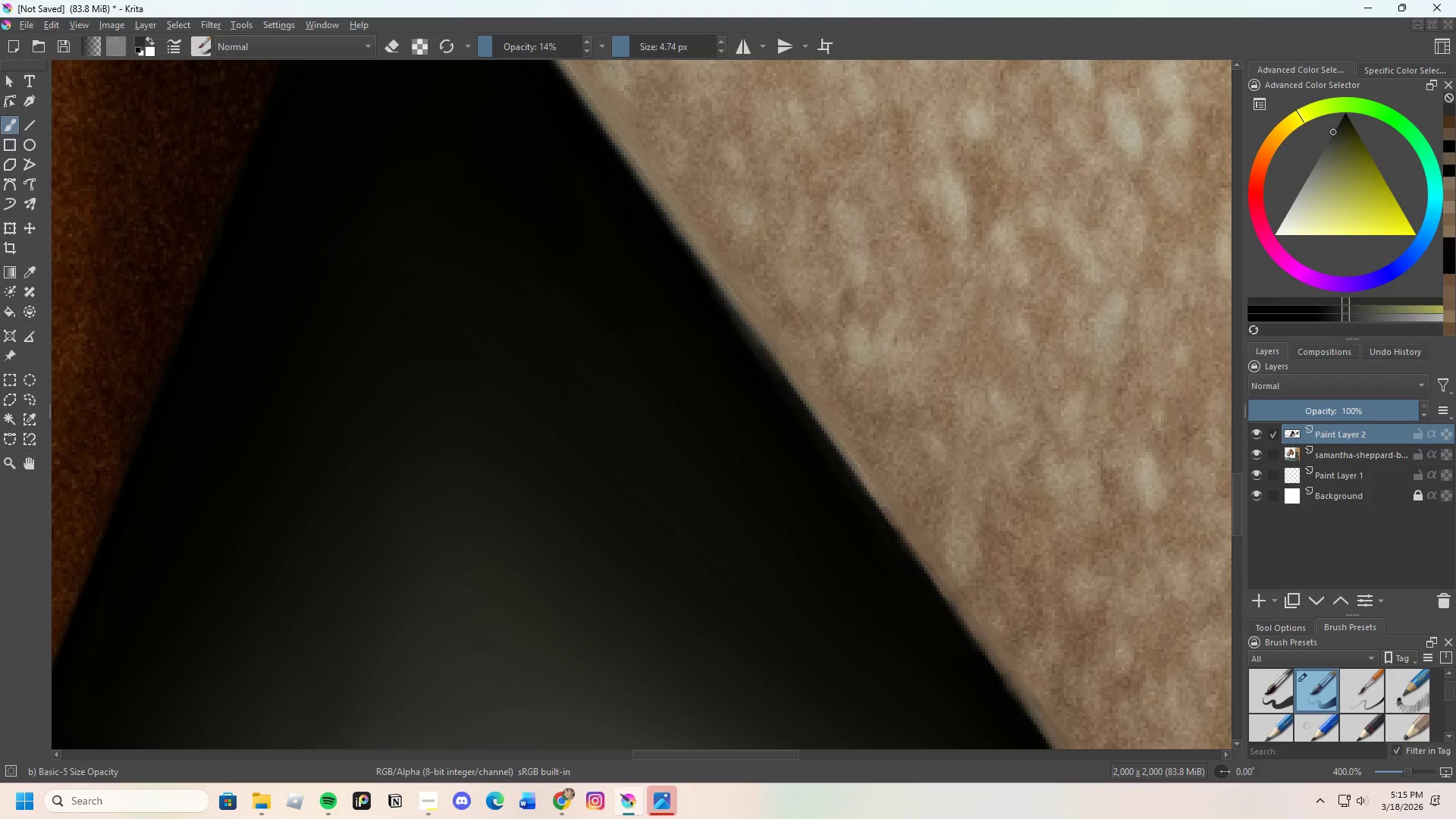 
left_click([721, 313])
 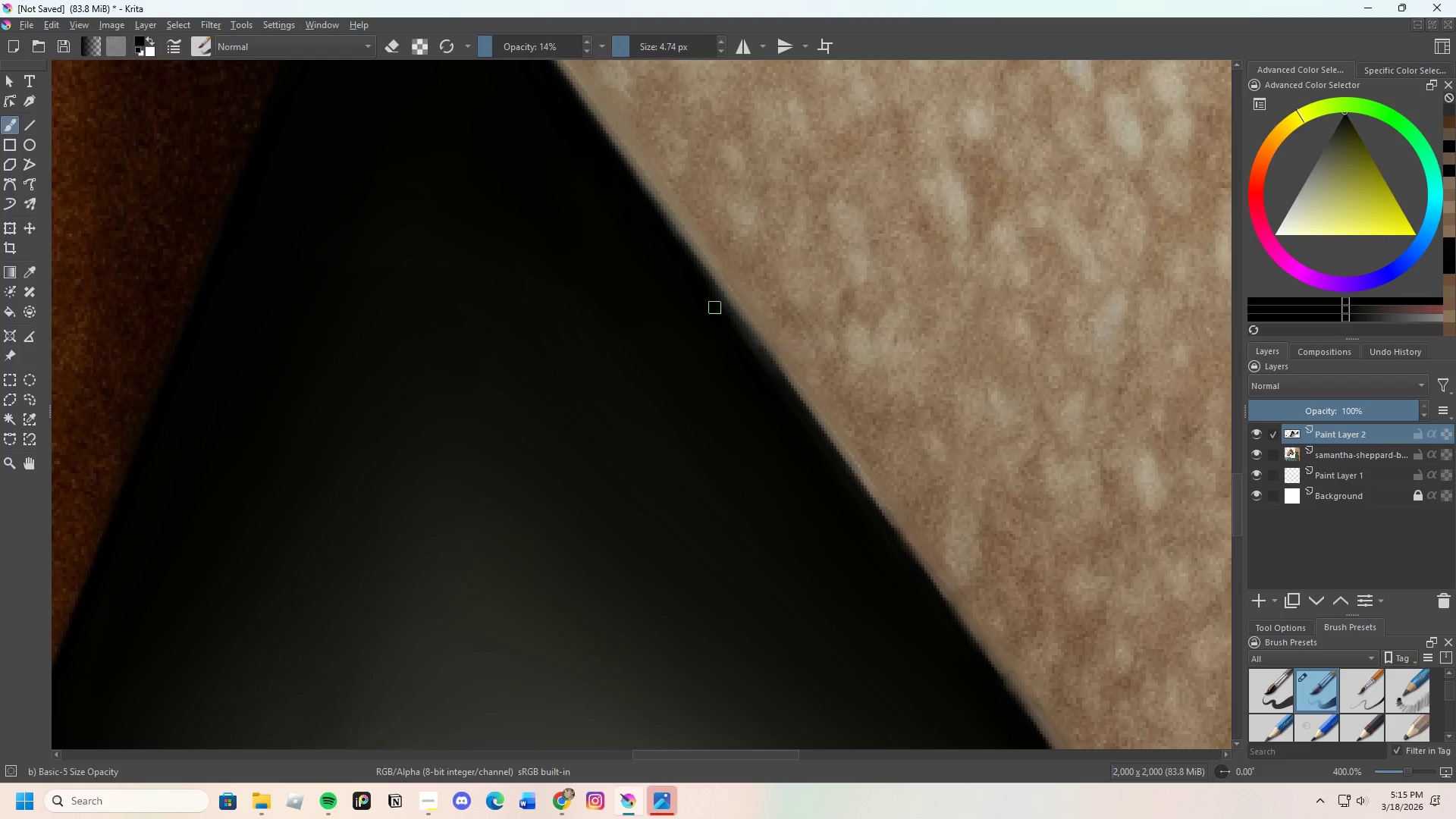 
left_click_drag(start_coordinate=[725, 321], to_coordinate=[752, 352])
 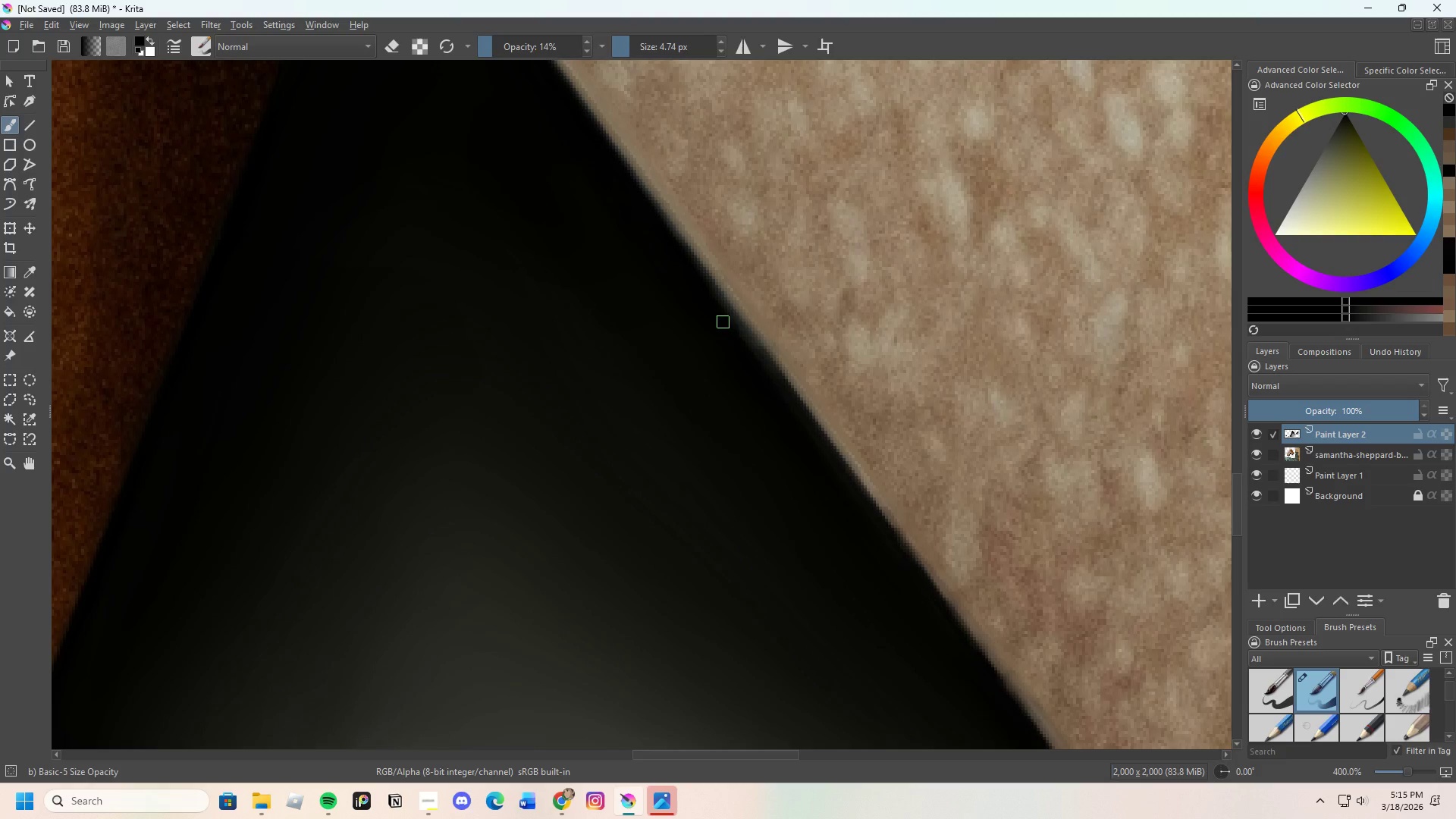 
left_click_drag(start_coordinate=[737, 337], to_coordinate=[736, 327])
 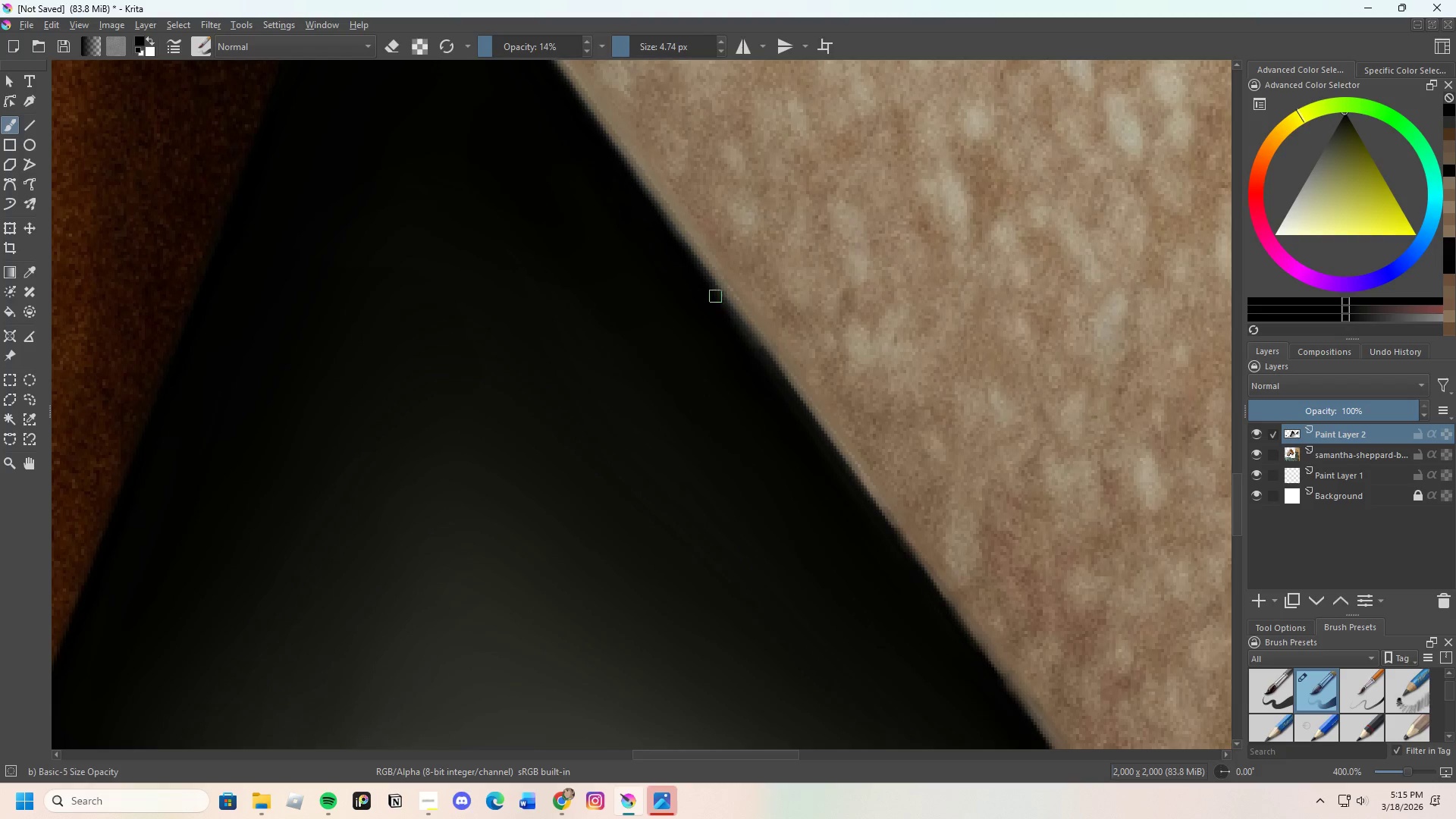 
left_click_drag(start_coordinate=[728, 315], to_coordinate=[753, 344])
 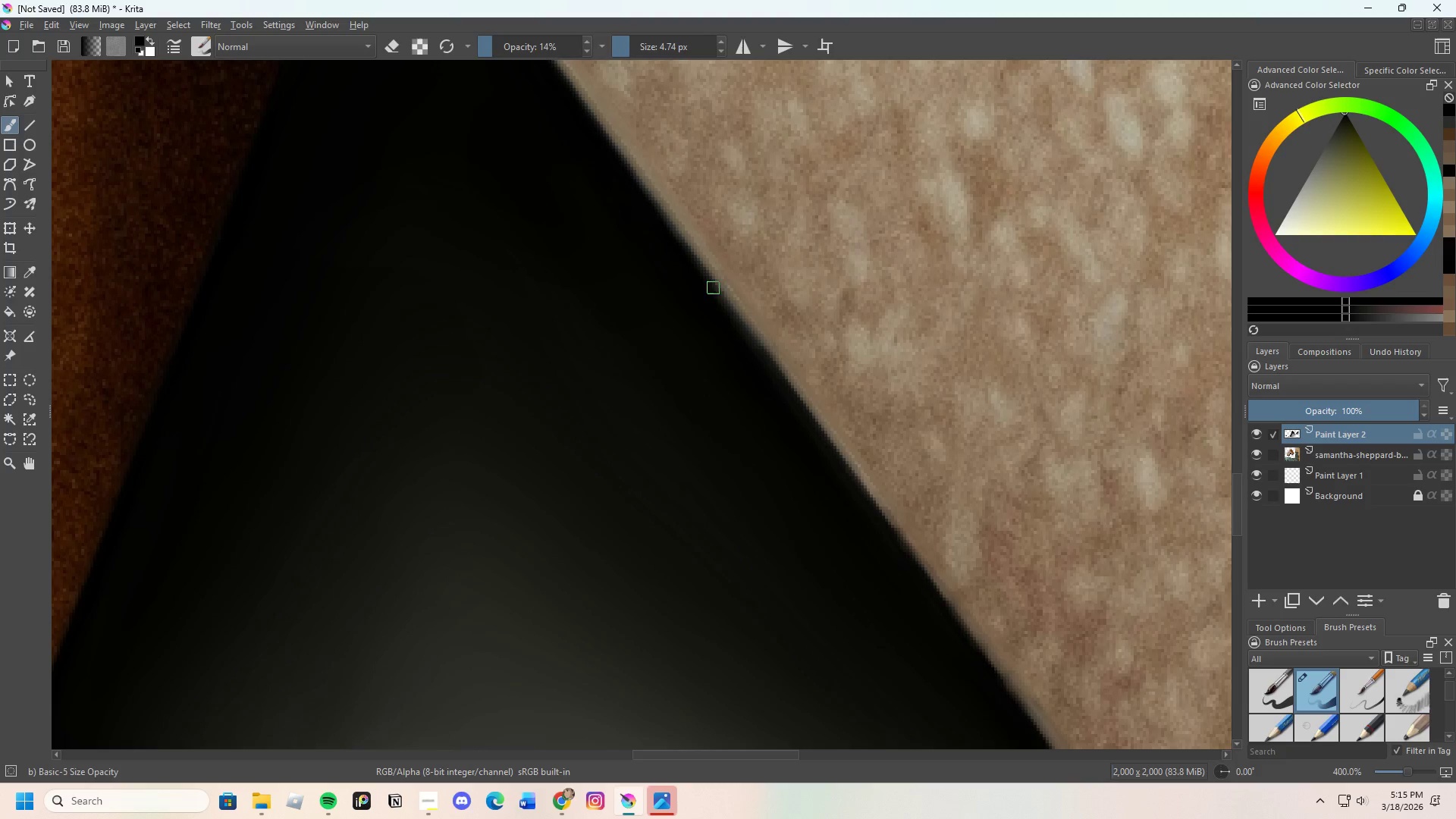 
left_click_drag(start_coordinate=[720, 303], to_coordinate=[788, 396])
 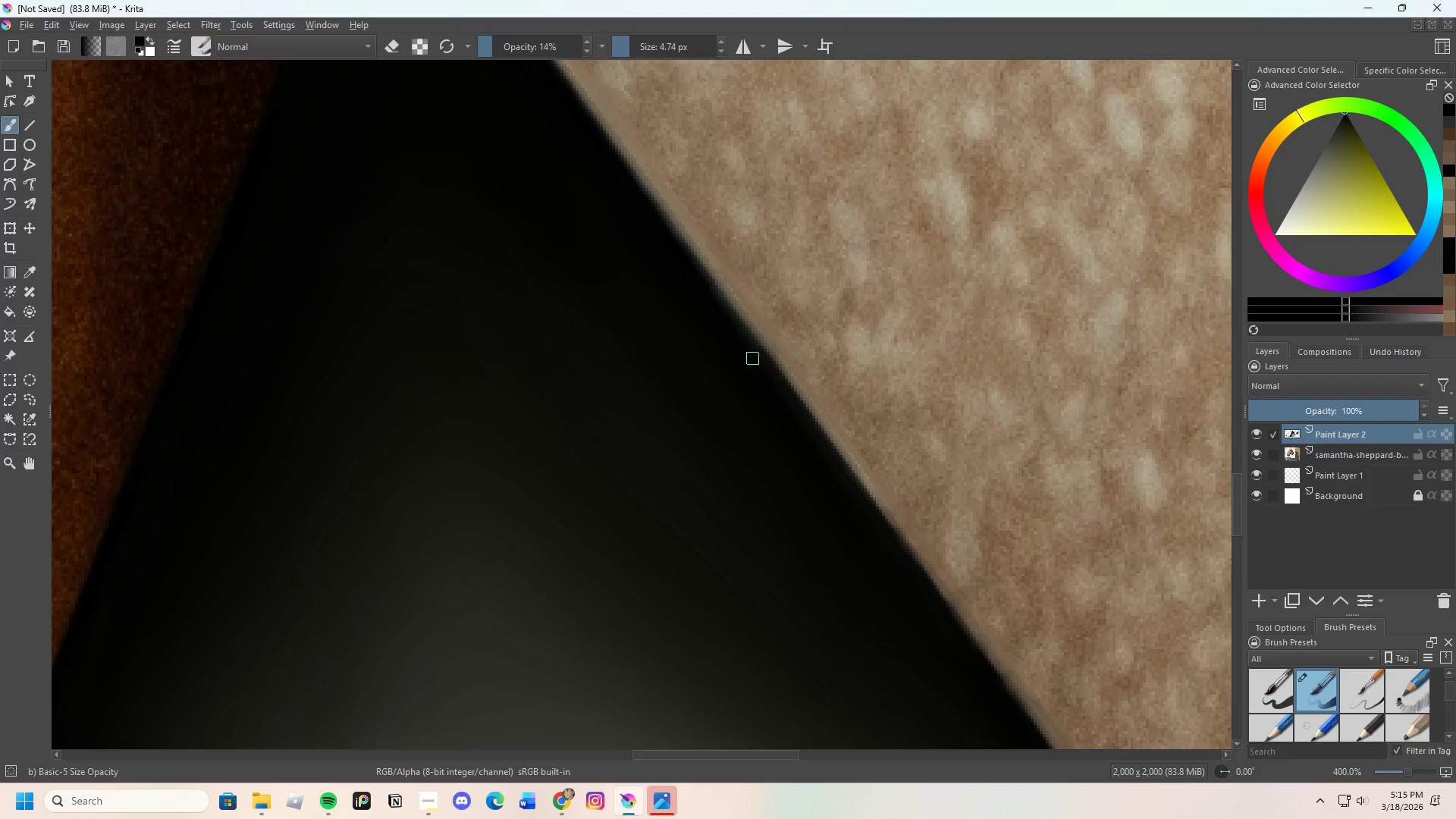 
left_click_drag(start_coordinate=[777, 387], to_coordinate=[694, 271])
 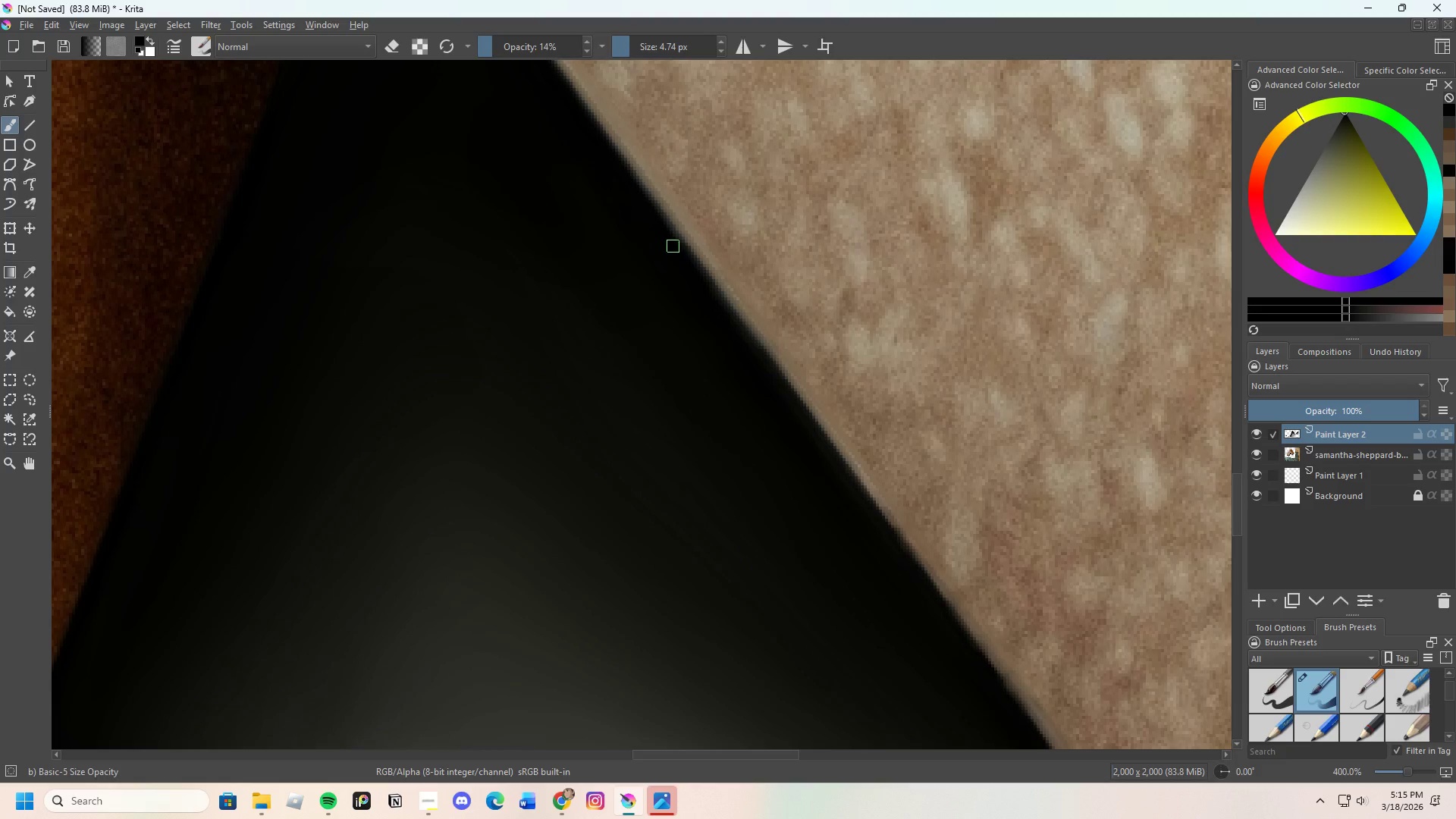 
left_click_drag(start_coordinate=[688, 262], to_coordinate=[725, 312])
 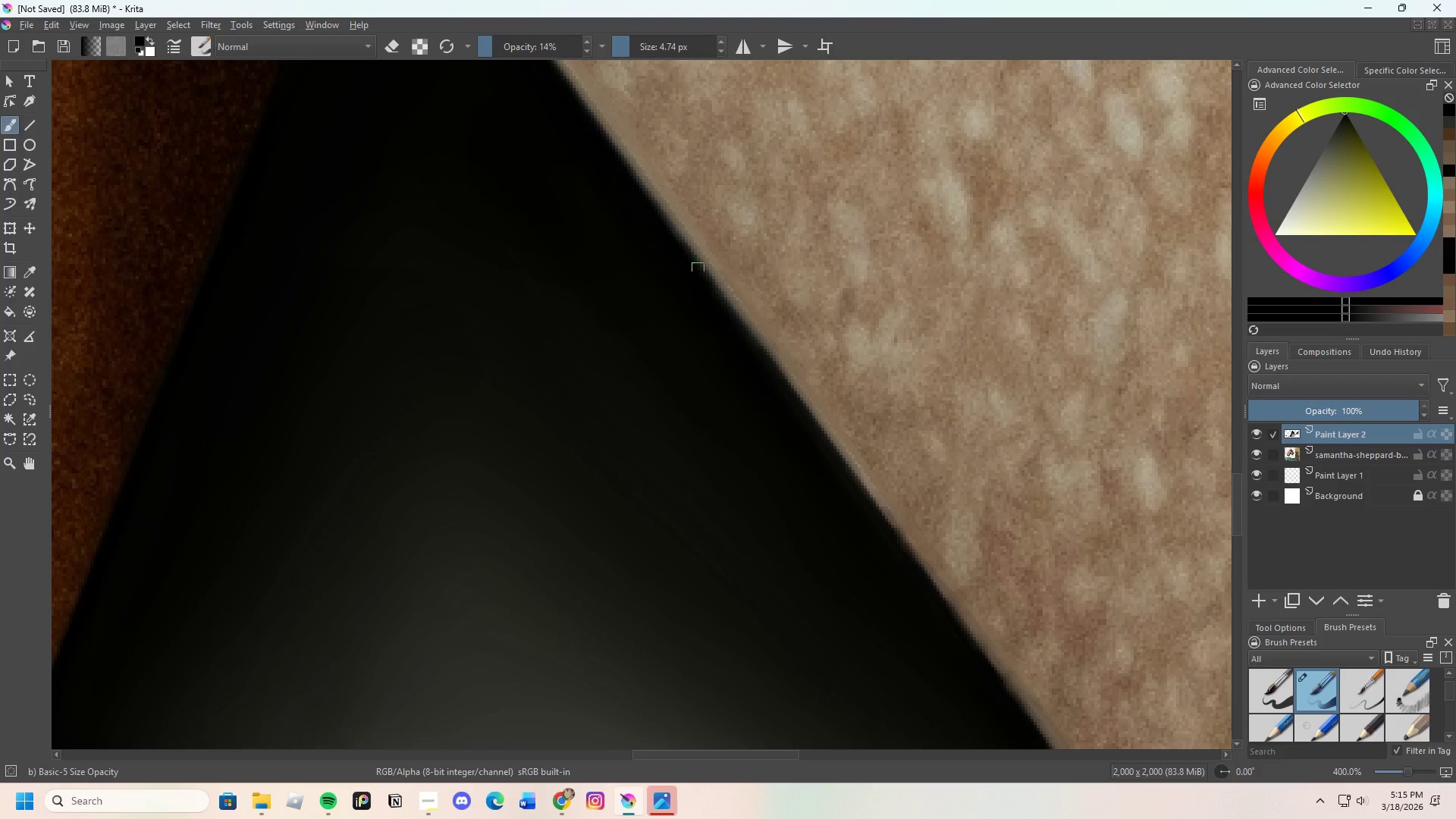 
left_click_drag(start_coordinate=[707, 281], to_coordinate=[775, 377])
 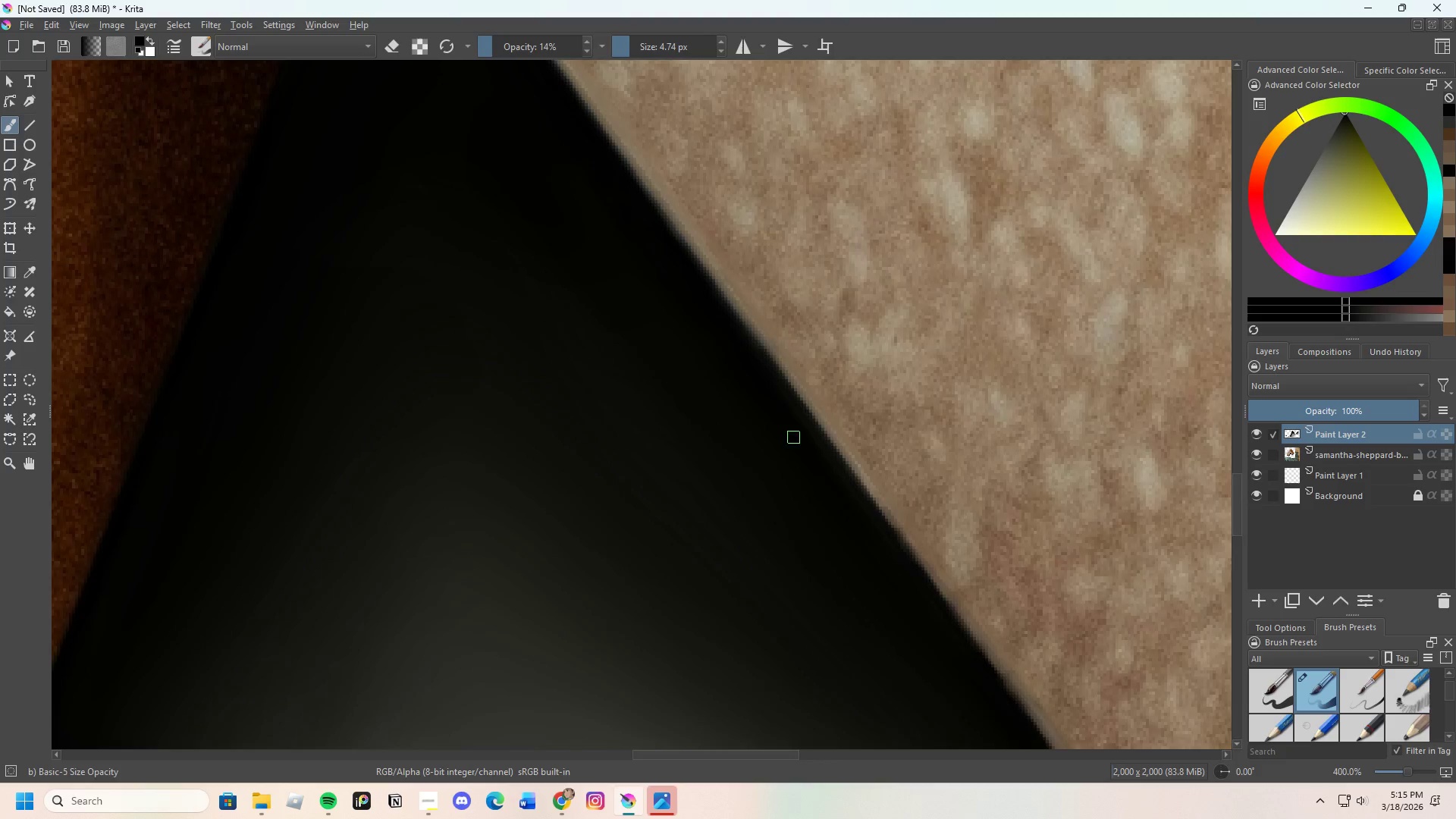 
scroll: coordinate [785, 453], scroll_direction: down, amount: 4.0
 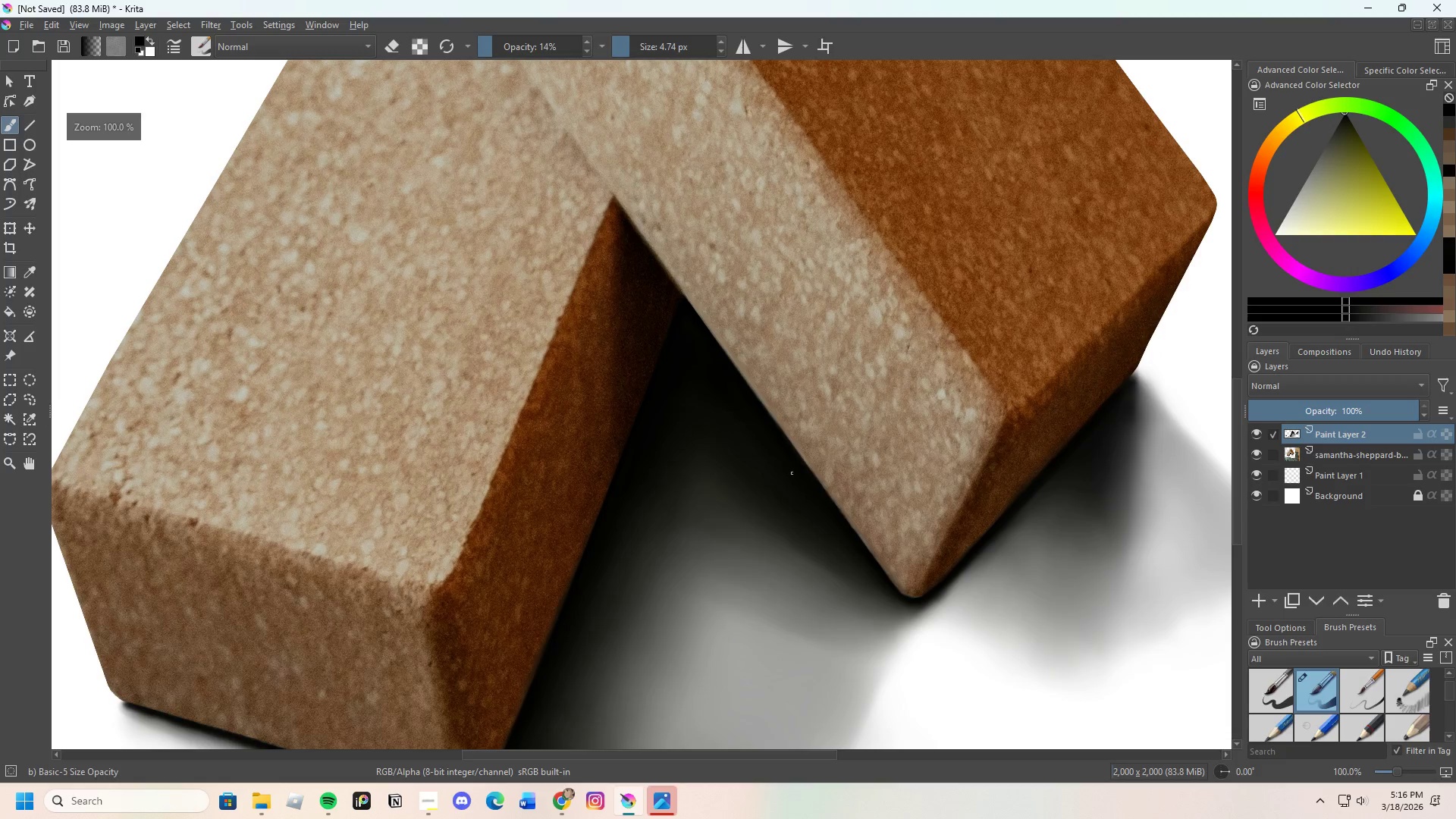 
scroll: coordinate [805, 430], scroll_direction: up, amount: 5.0
 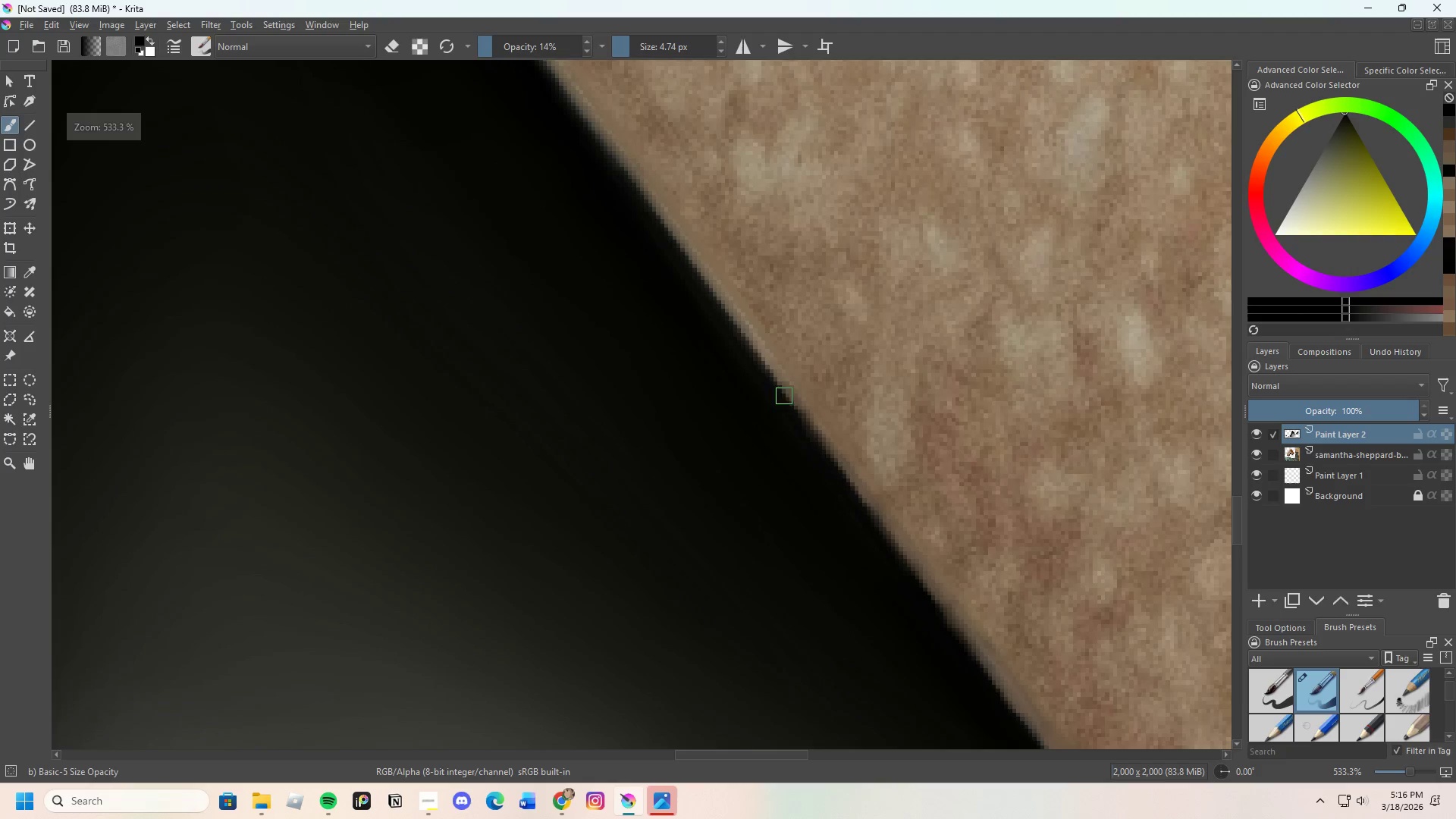 
left_click_drag(start_coordinate=[784, 400], to_coordinate=[839, 463])
 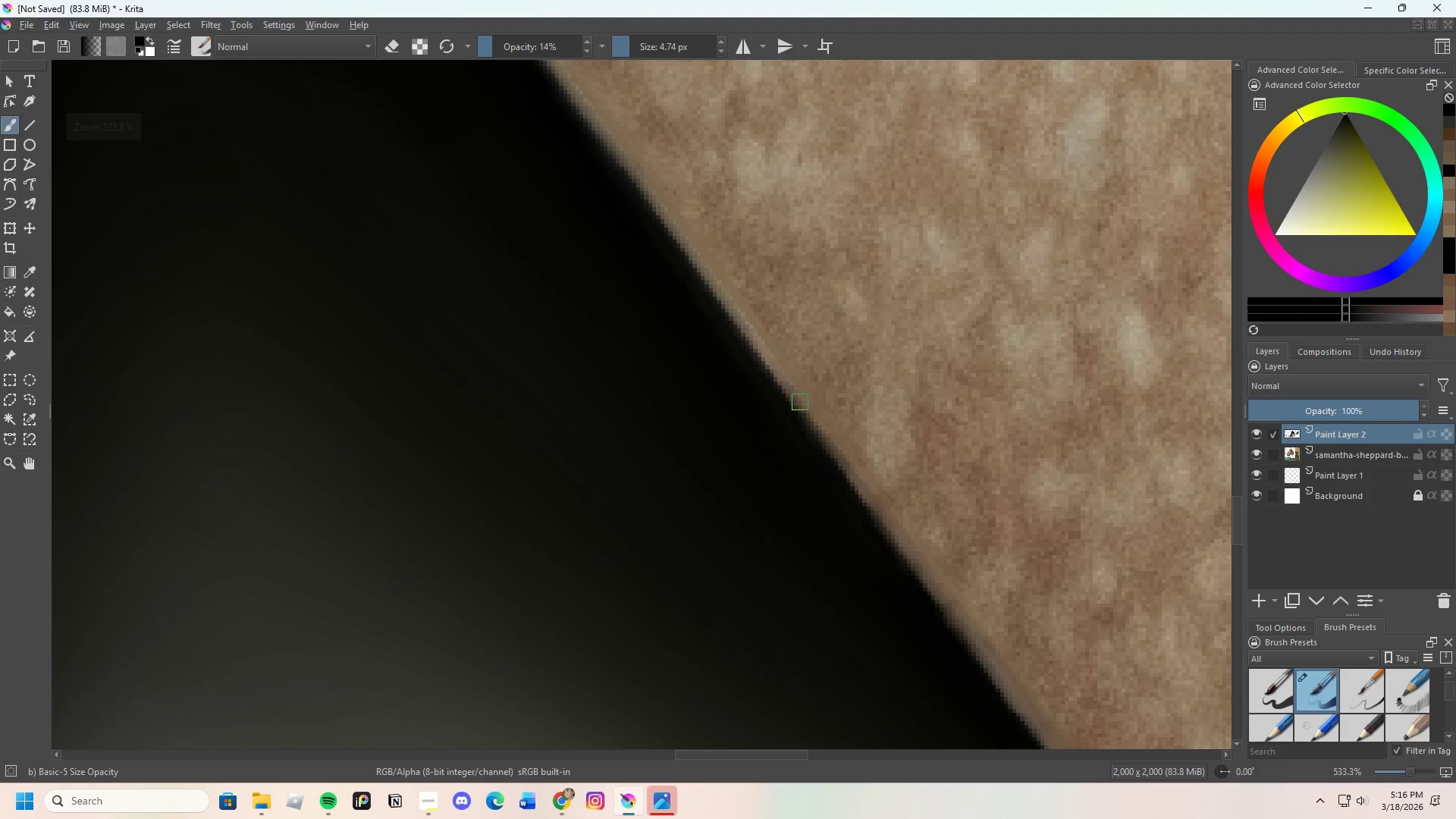 
hold_key(key=ControlLeft, duration=0.34)
left_click([792, 392])
 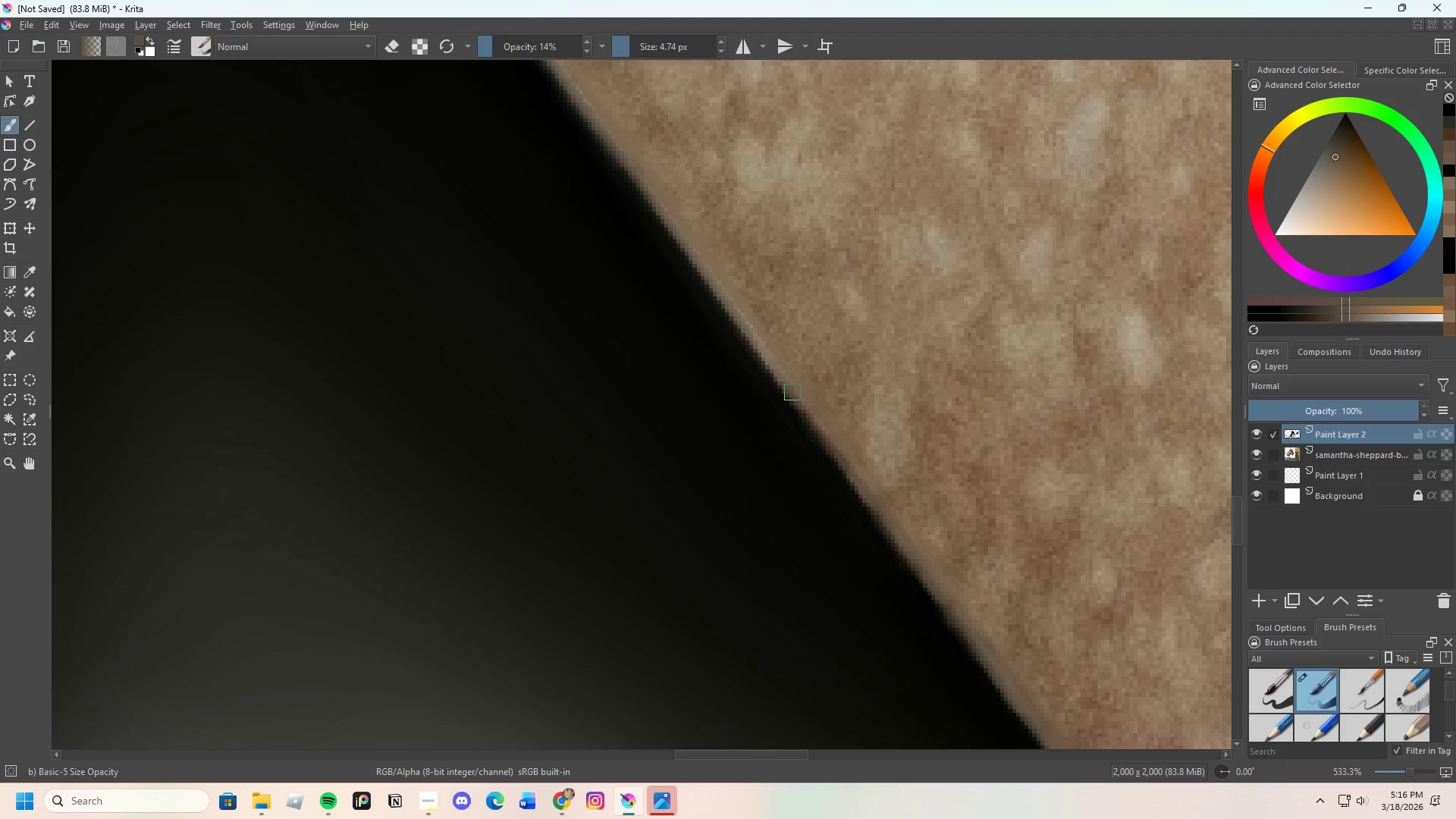 
left_click_drag(start_coordinate=[803, 400], to_coordinate=[861, 460])
 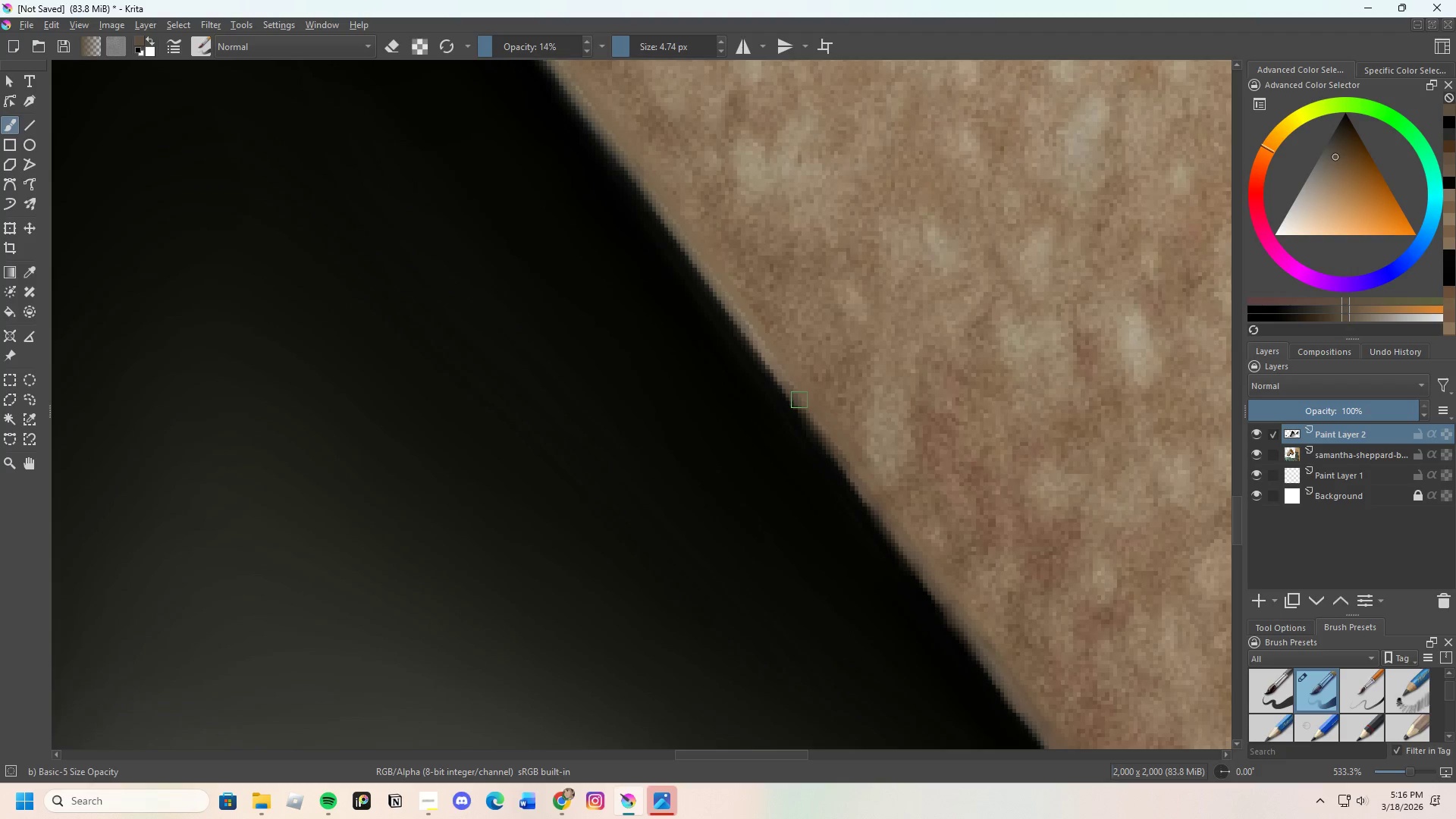 
hold_key(key=ControlLeft, duration=0.38)
 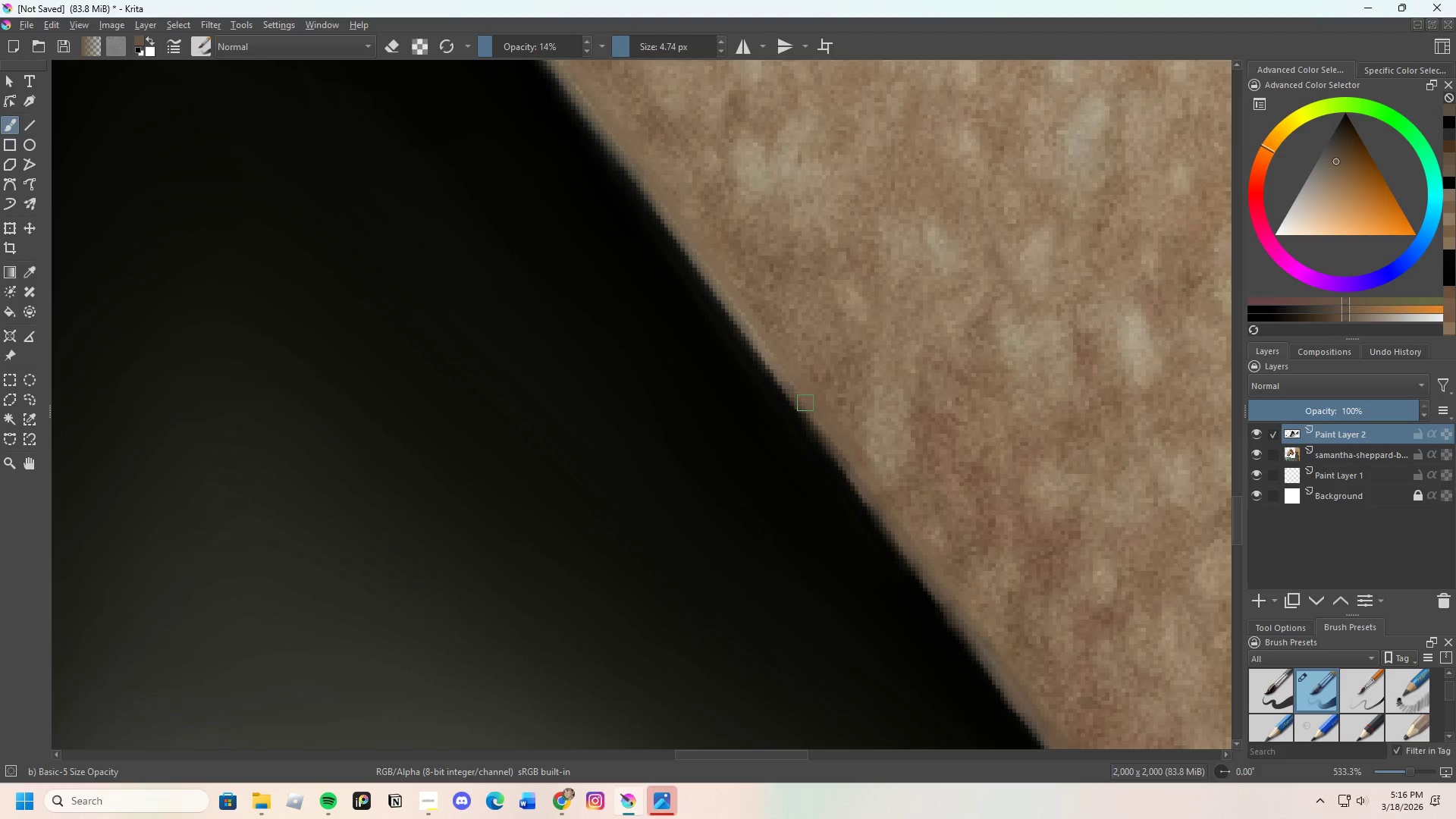 
left_click_drag(start_coordinate=[803, 400], to_coordinate=[842, 438])
 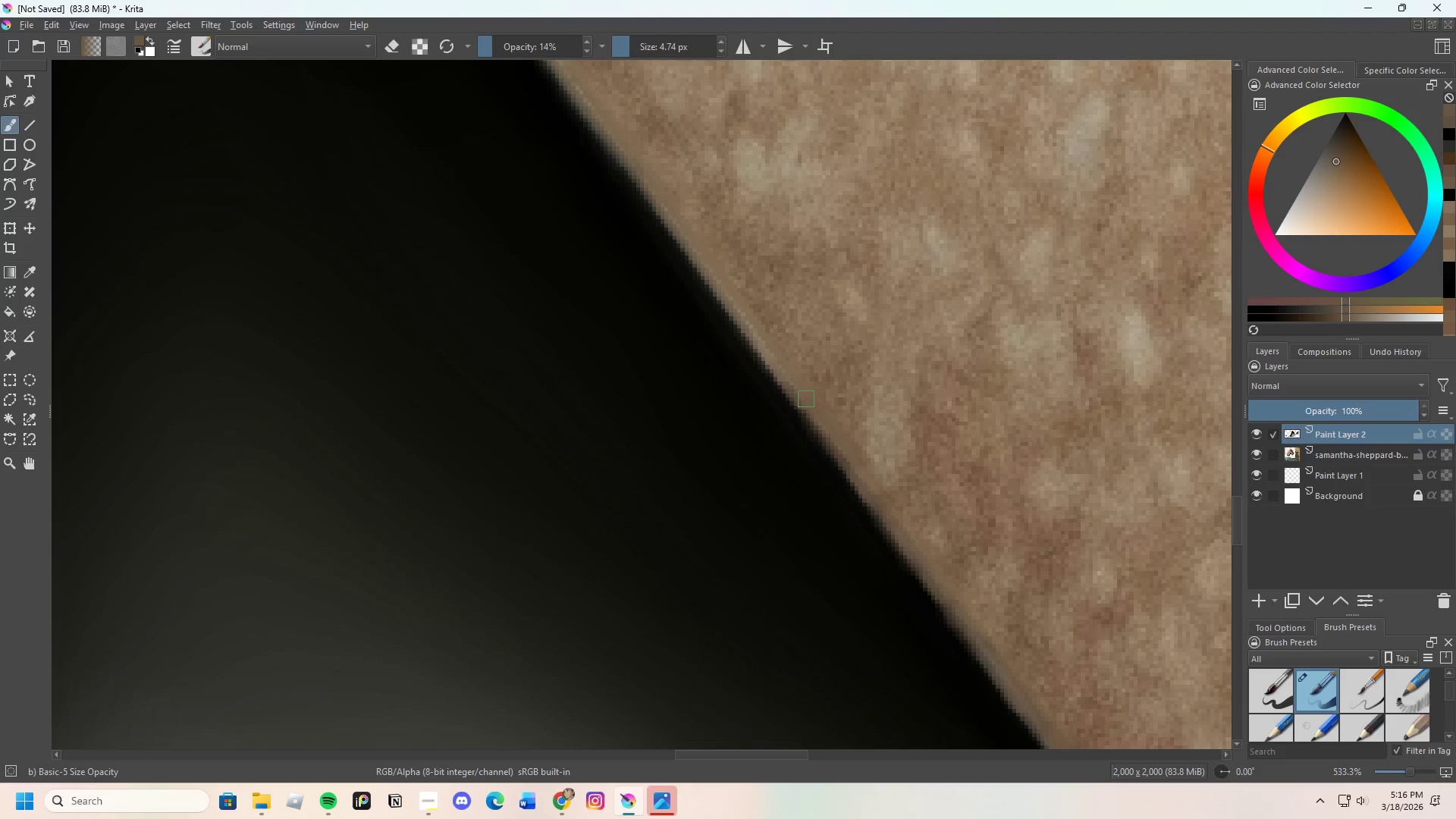 
left_click_drag(start_coordinate=[809, 406], to_coordinate=[839, 444])
 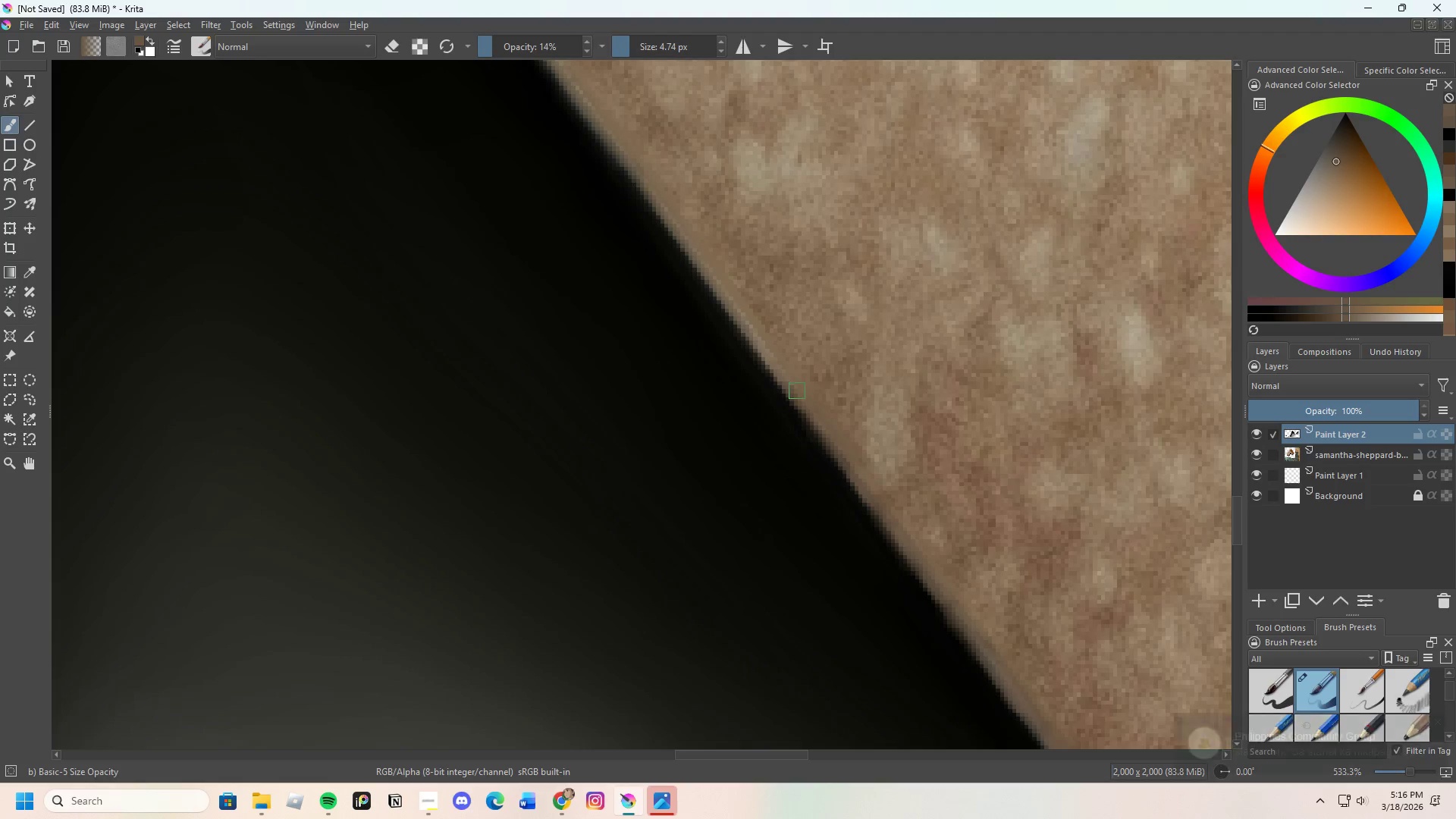 
left_click_drag(start_coordinate=[797, 393], to_coordinate=[832, 446])
 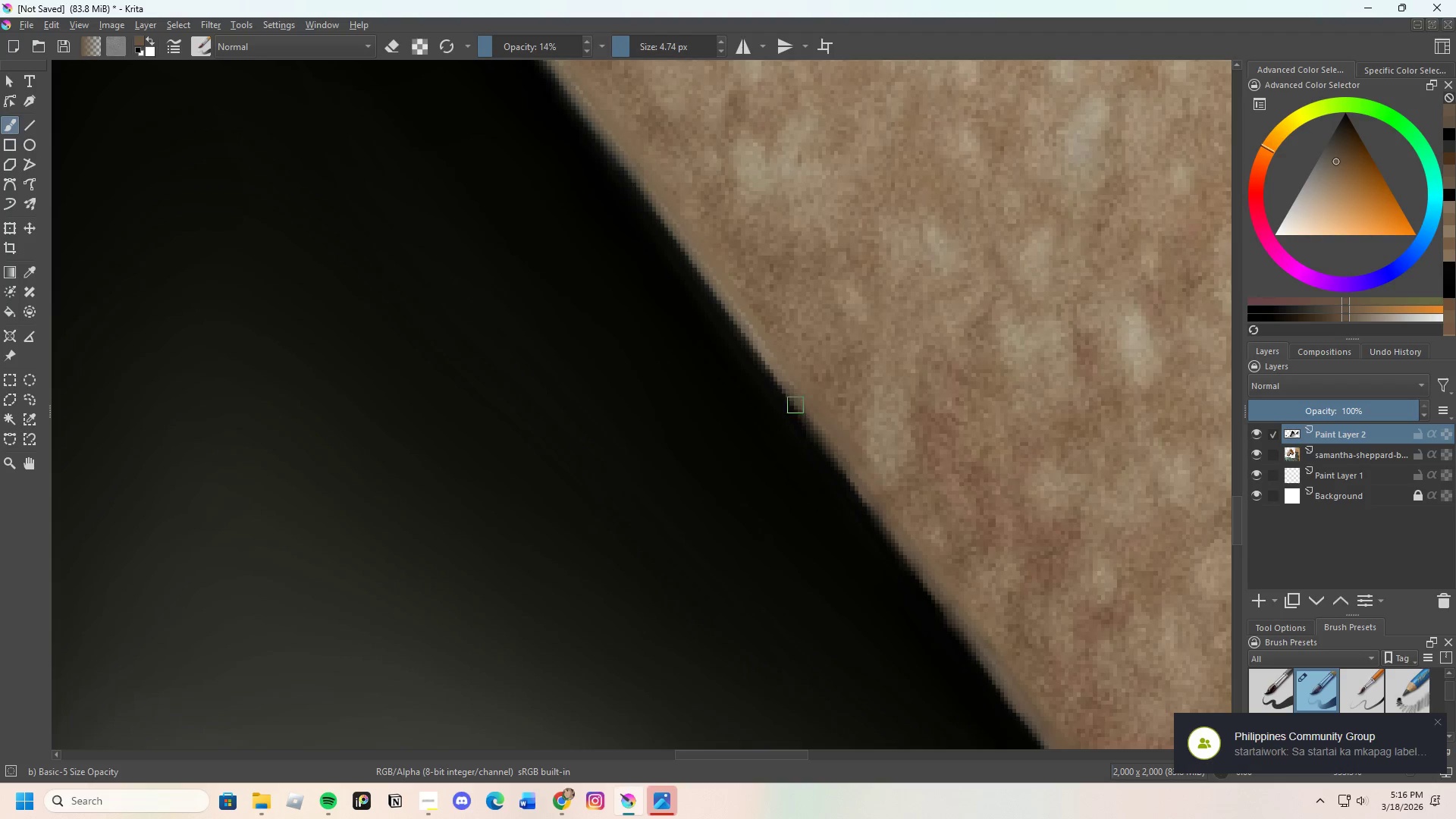 
left_click_drag(start_coordinate=[814, 418], to_coordinate=[841, 444])
 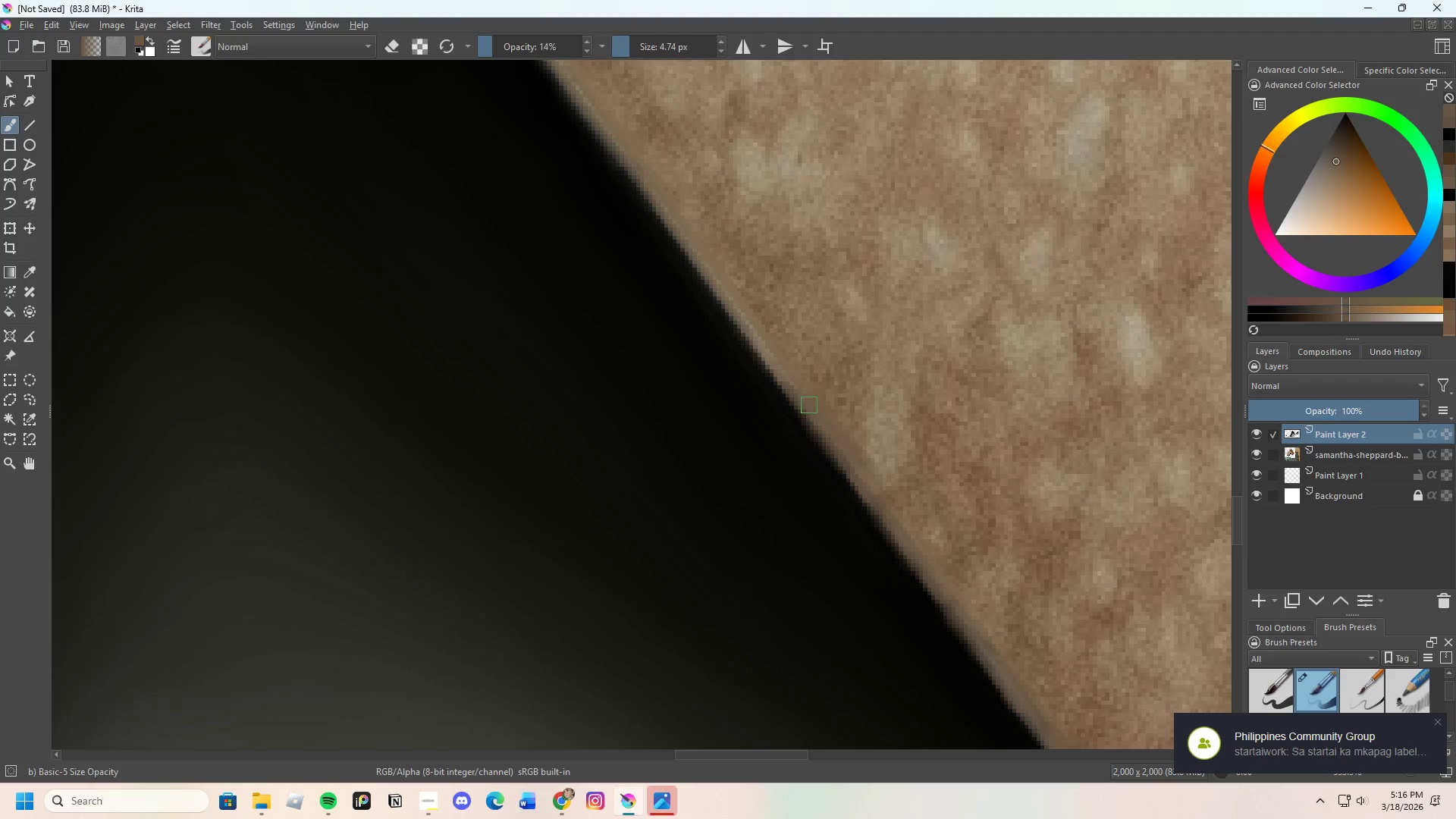 
left_click_drag(start_coordinate=[814, 412], to_coordinate=[881, 496])
 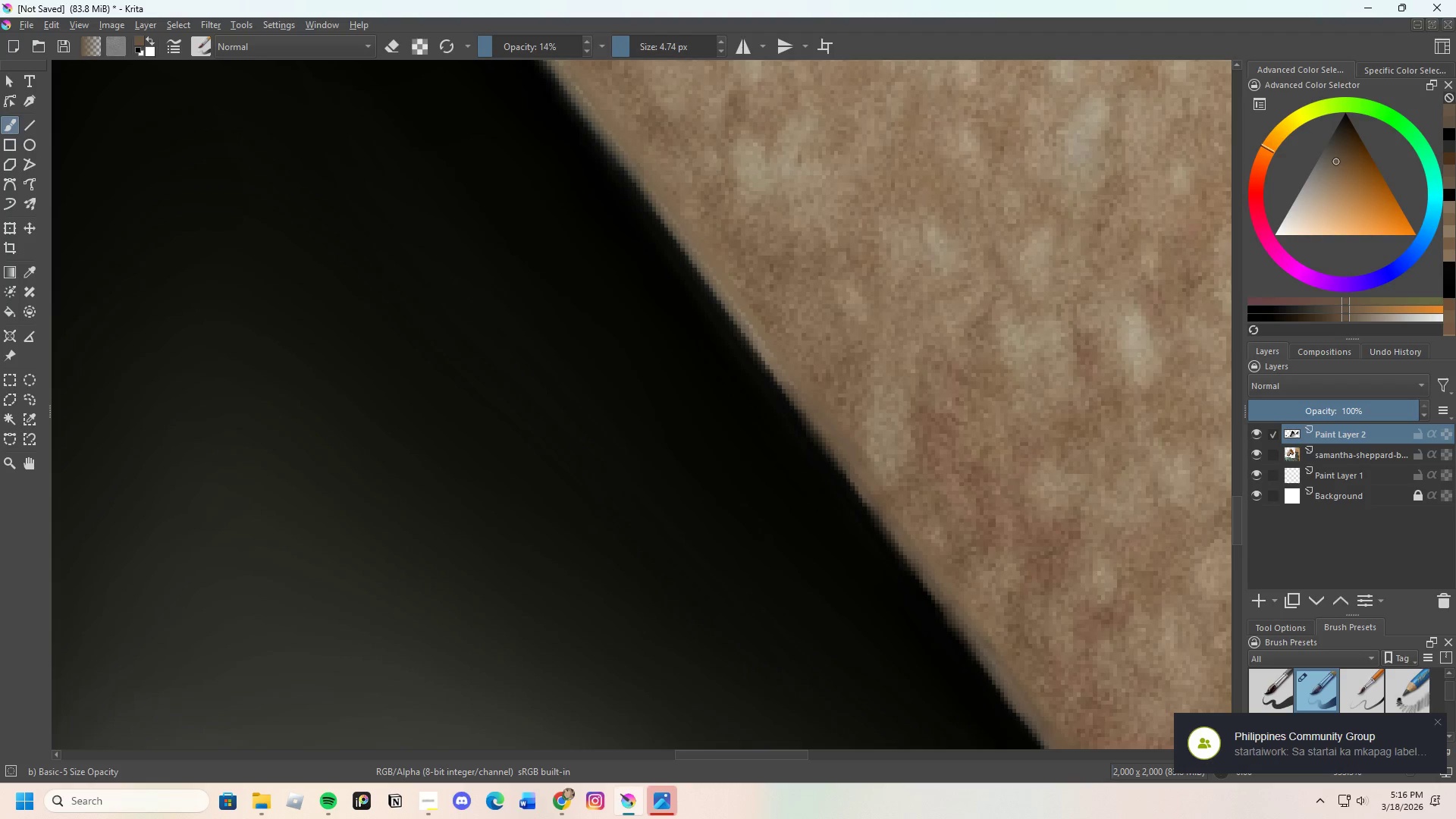 
scroll: coordinate [856, 548], scroll_direction: down, amount: 7.0
 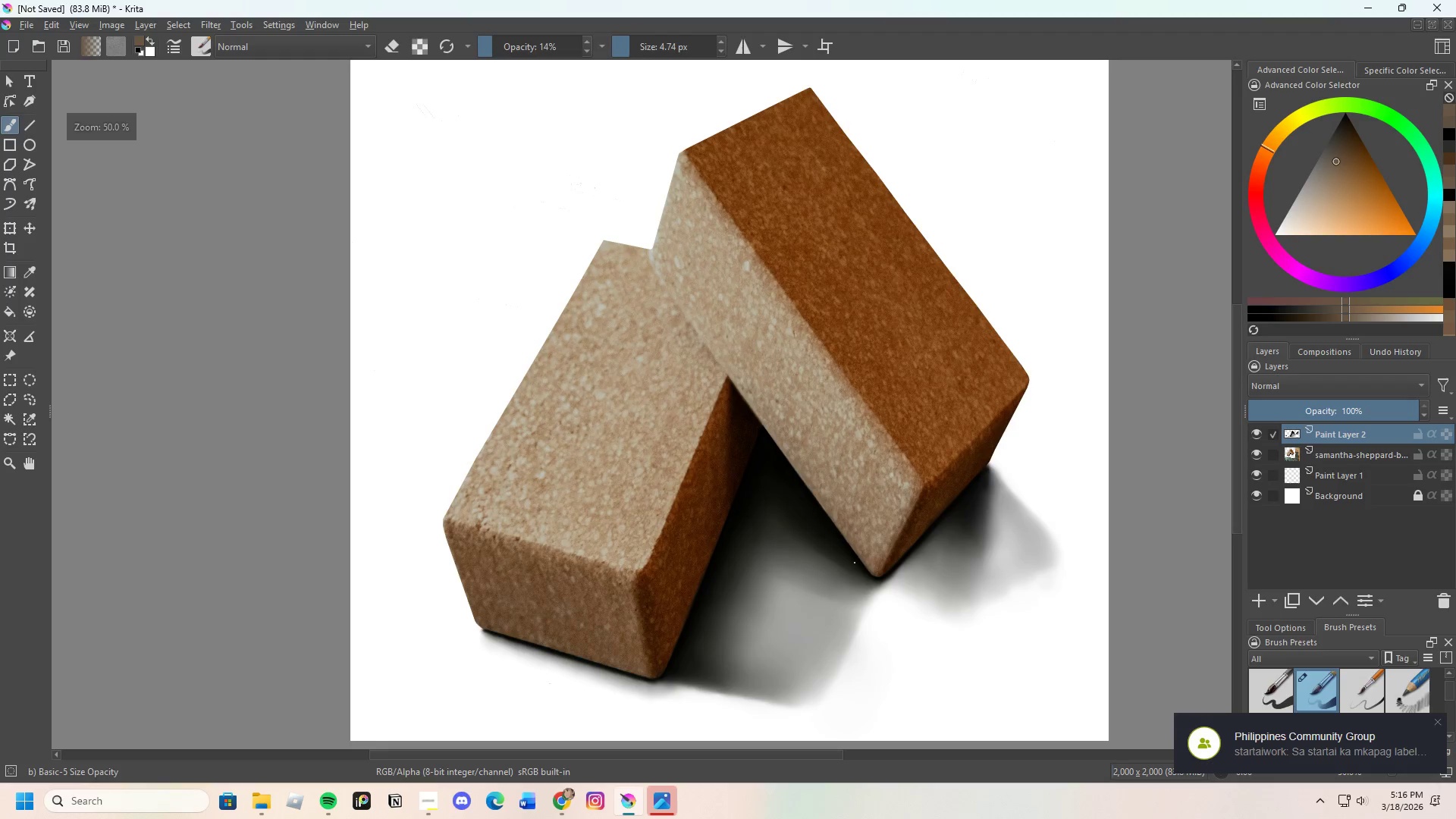 
scroll: coordinate [817, 533], scroll_direction: up, amount: 3.0
 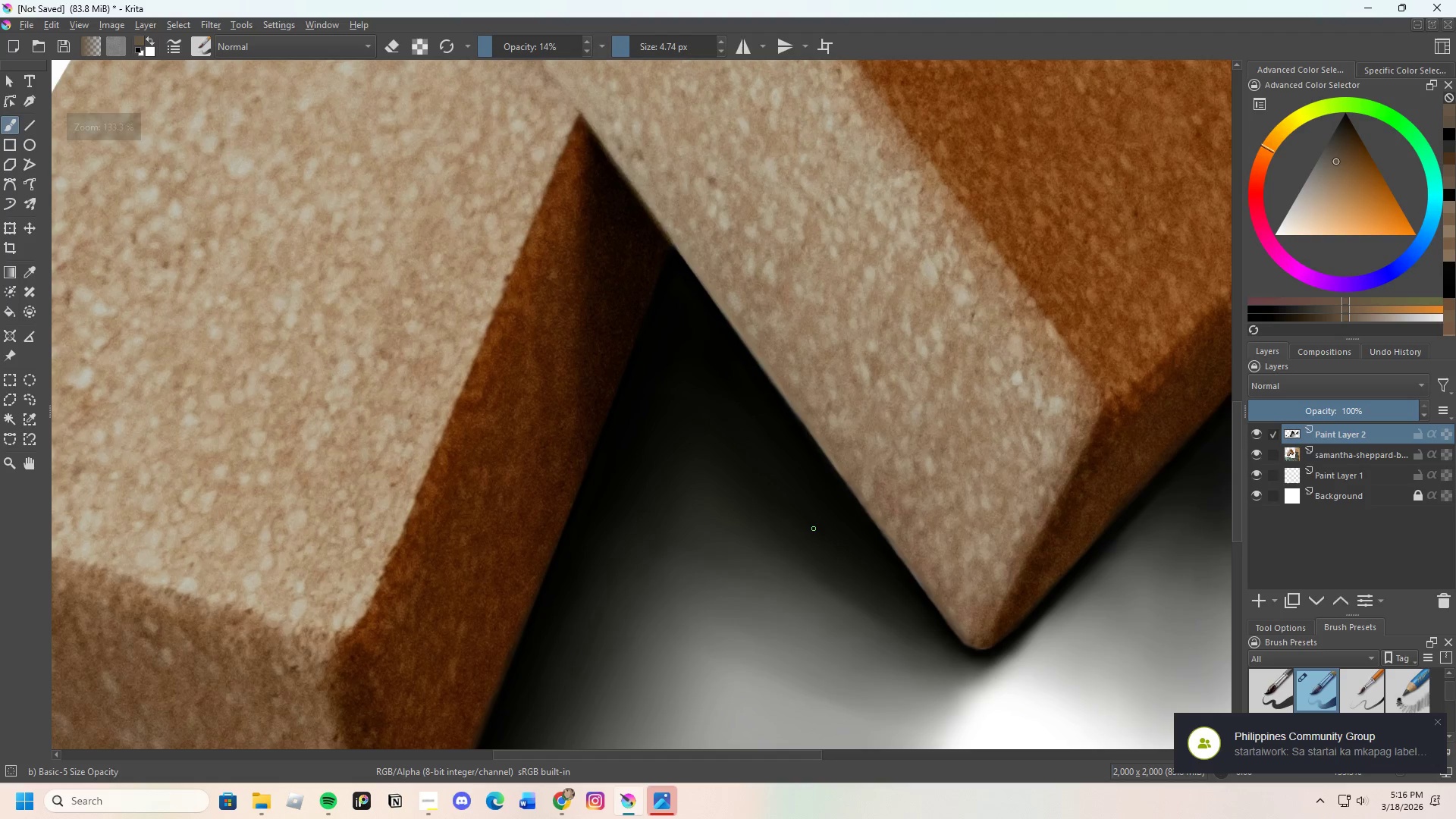 
scroll: coordinate [811, 526], scroll_direction: down, amount: 2.0
 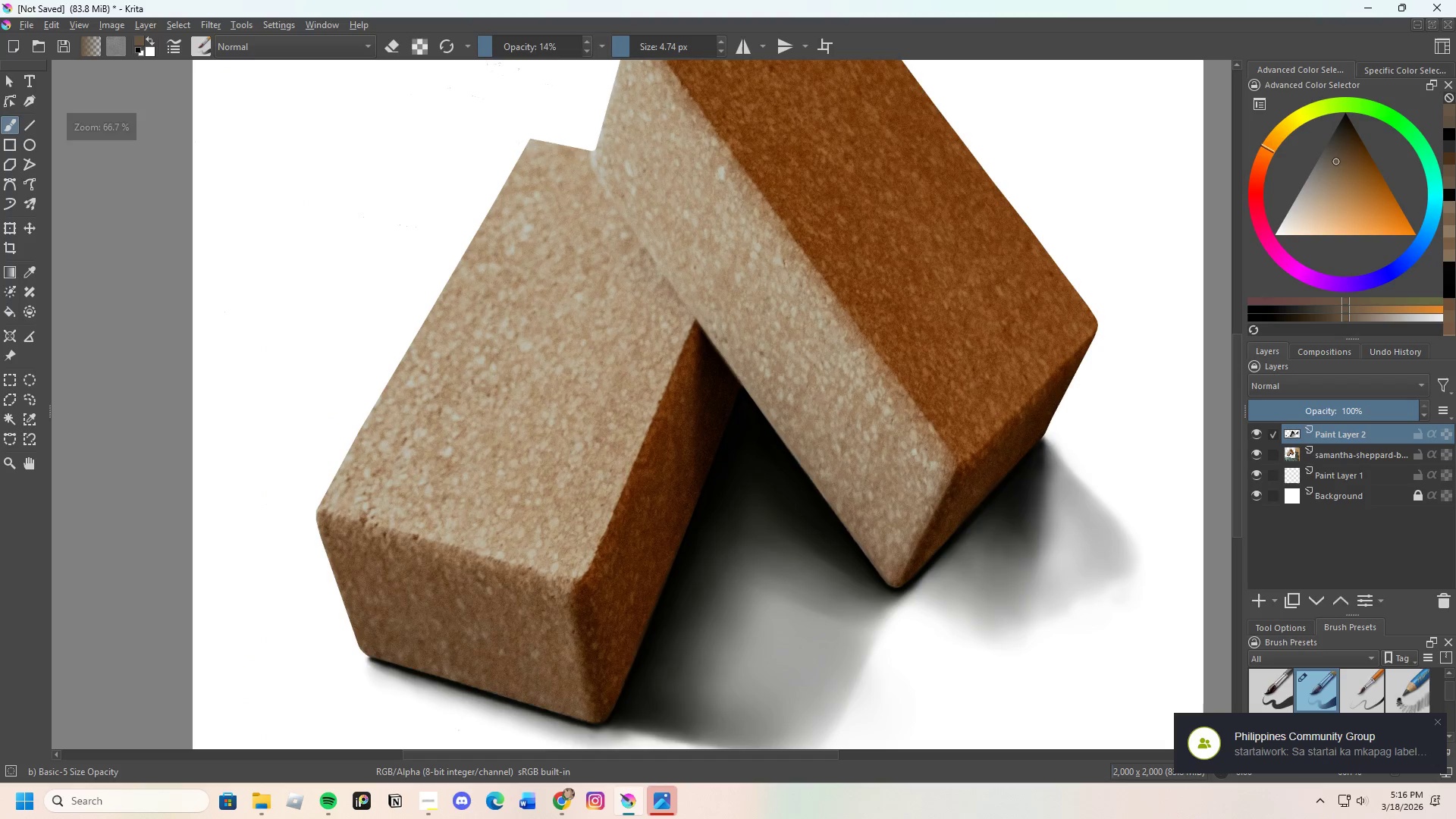 
hold_key(key=ControlLeft, duration=0.41)
 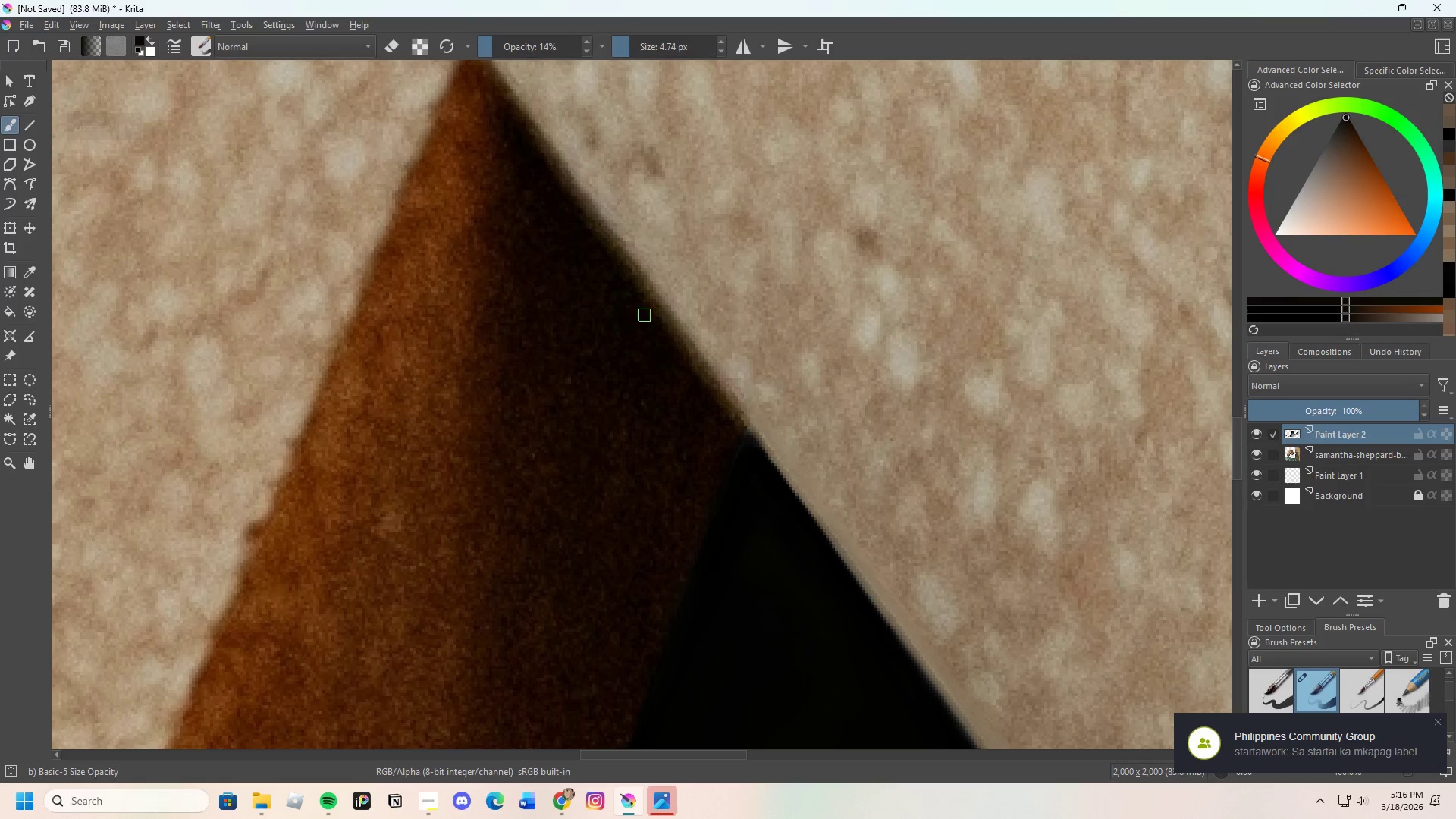 
scroll: coordinate [683, 357], scroll_direction: up, amount: 5.0
 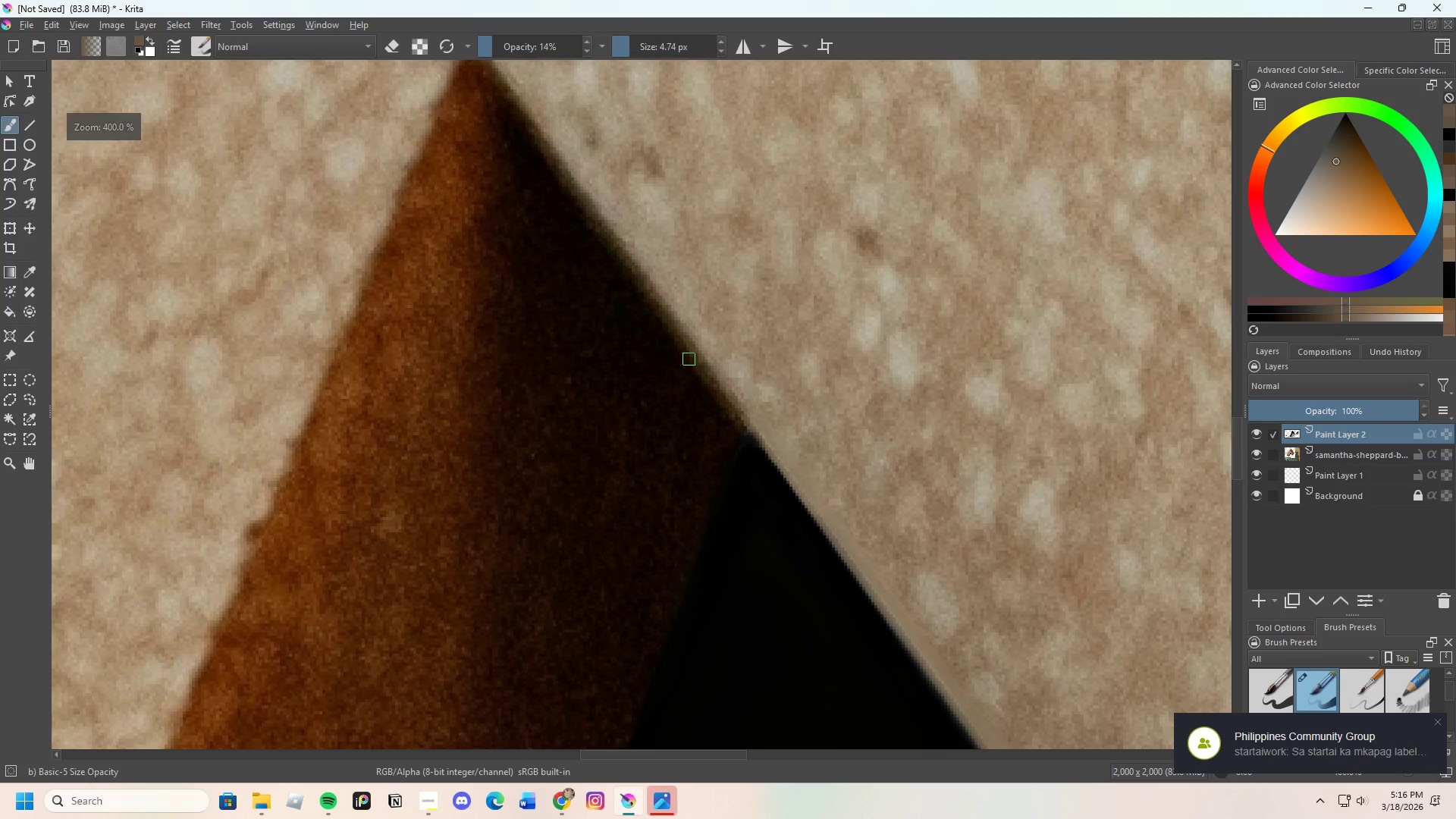 
left_click_drag(start_coordinate=[657, 323], to_coordinate=[695, 359])
 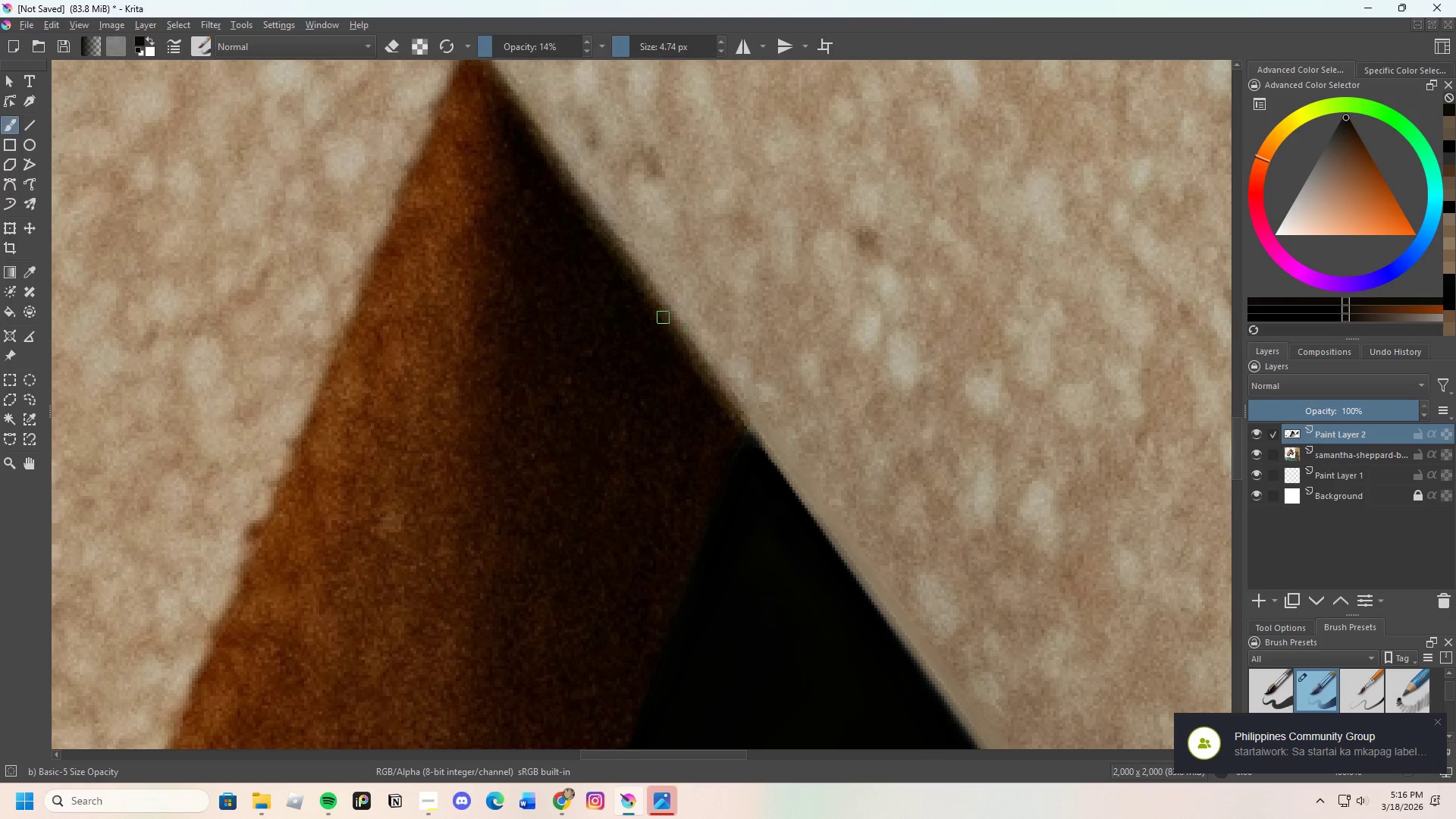 
left_click_drag(start_coordinate=[671, 325], to_coordinate=[704, 368])
 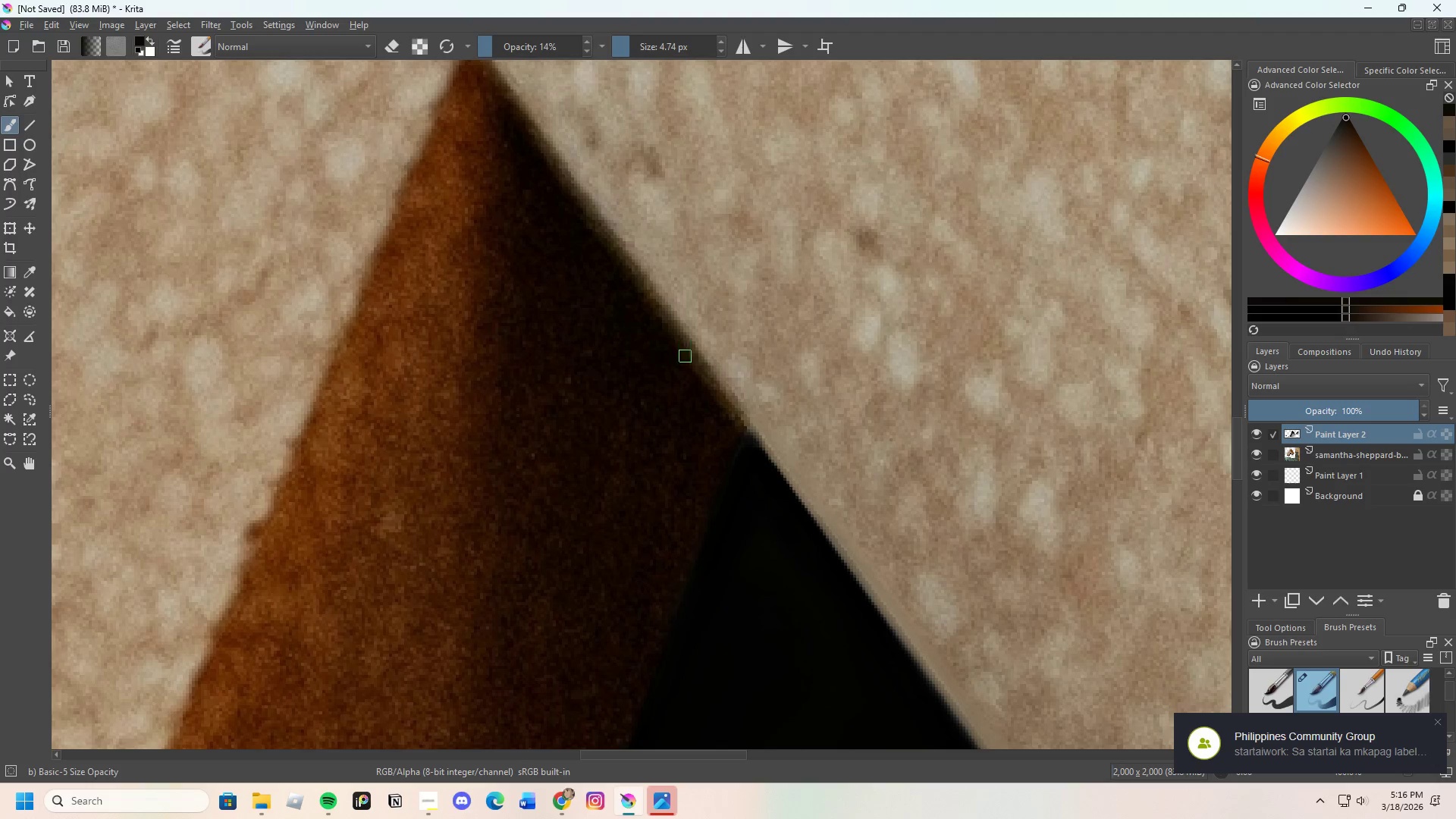 
hold_key(key=ControlLeft, duration=0.31)
 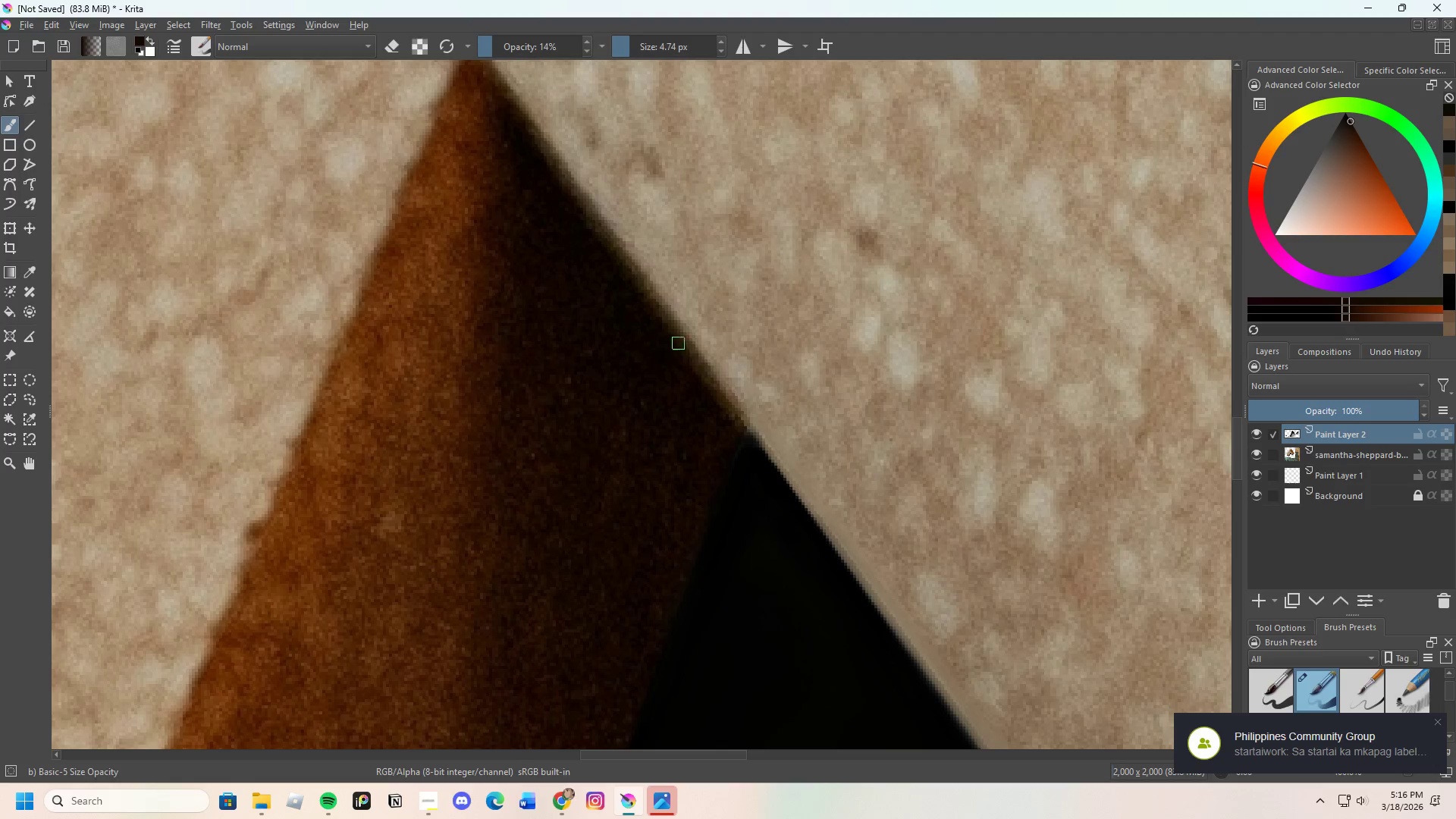 
left_click_drag(start_coordinate=[681, 346], to_coordinate=[703, 367])
 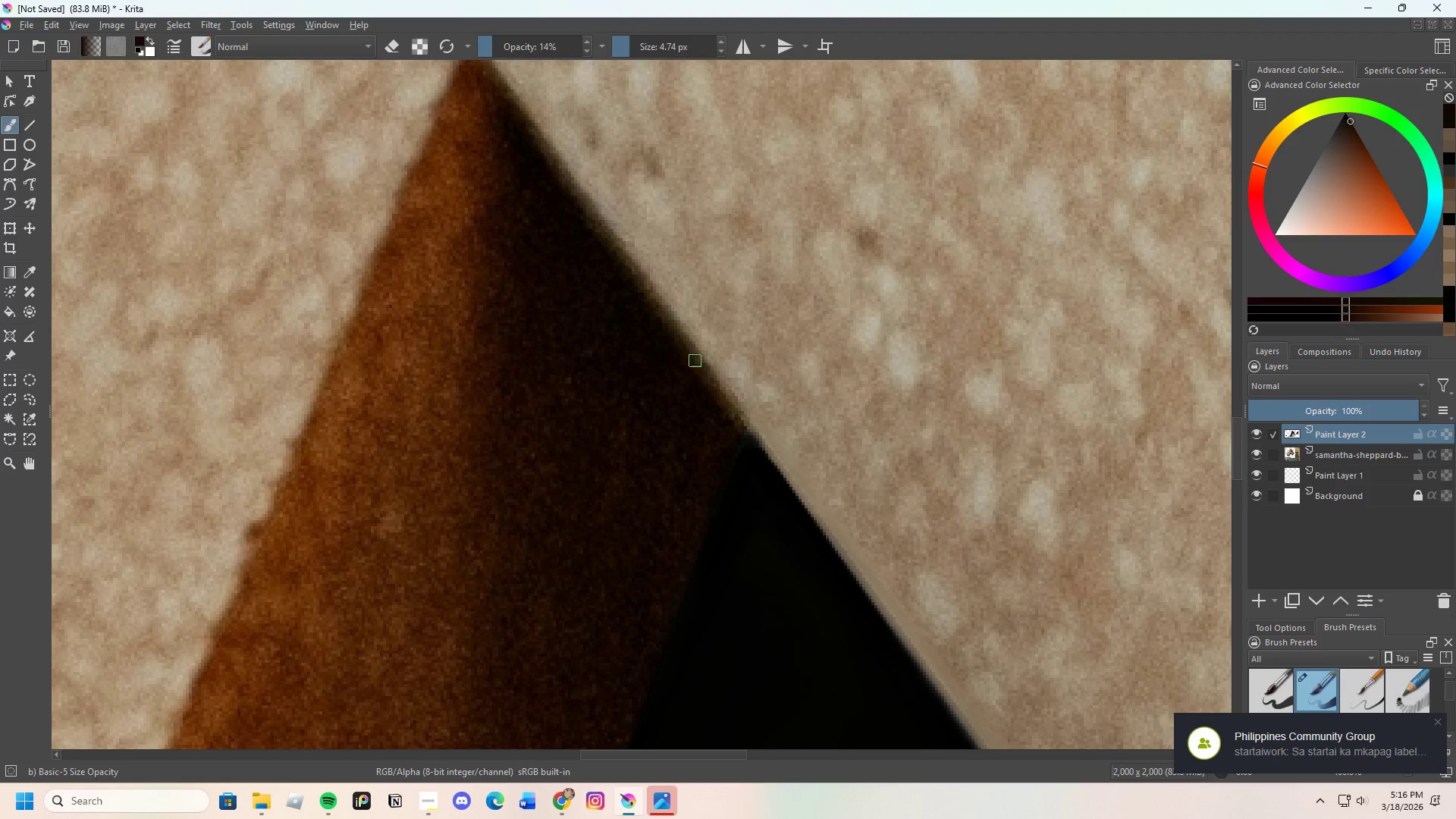 
left_click_drag(start_coordinate=[709, 379], to_coordinate=[729, 394])
 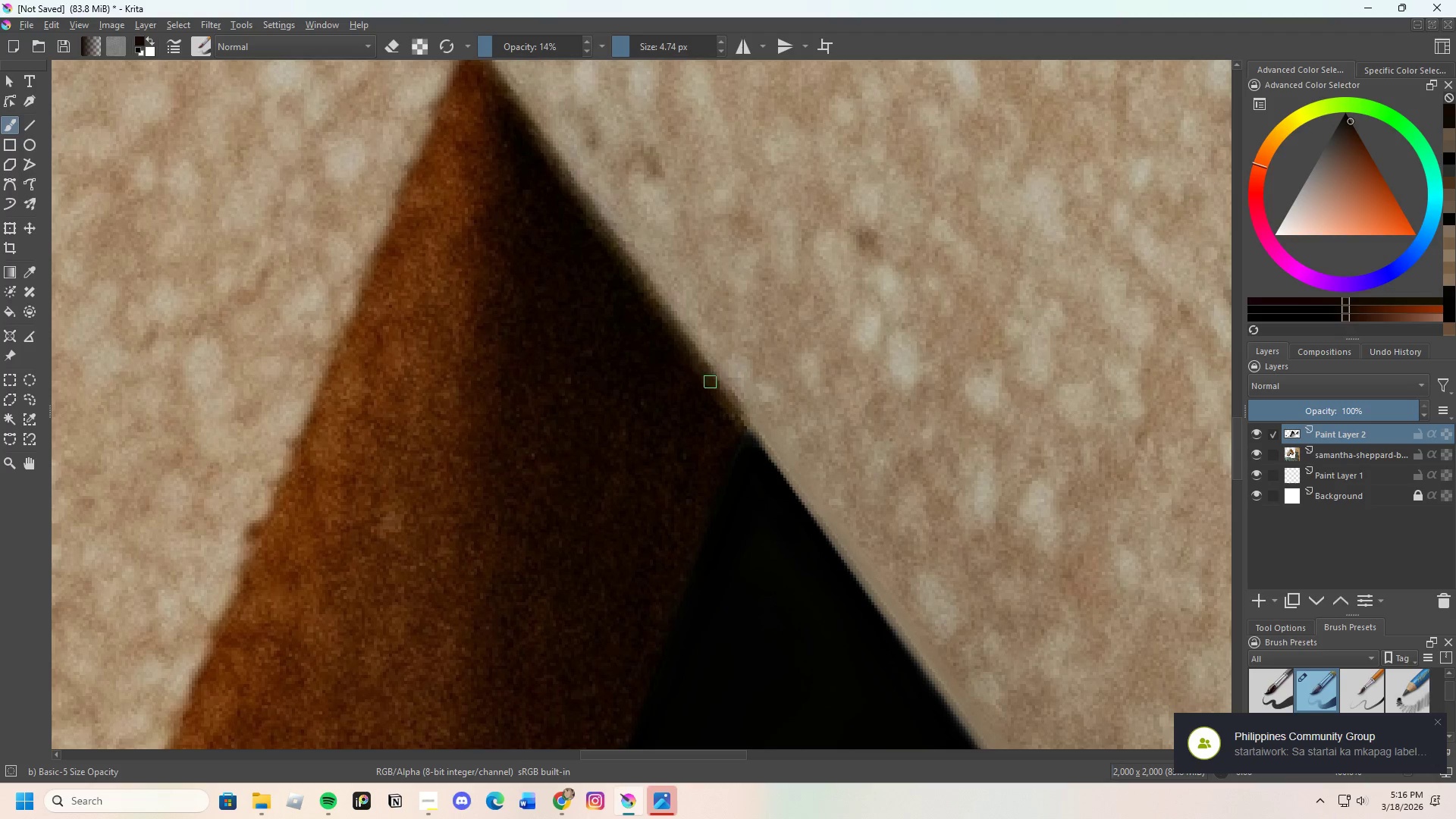 
left_click_drag(start_coordinate=[721, 396], to_coordinate=[719, 402])
 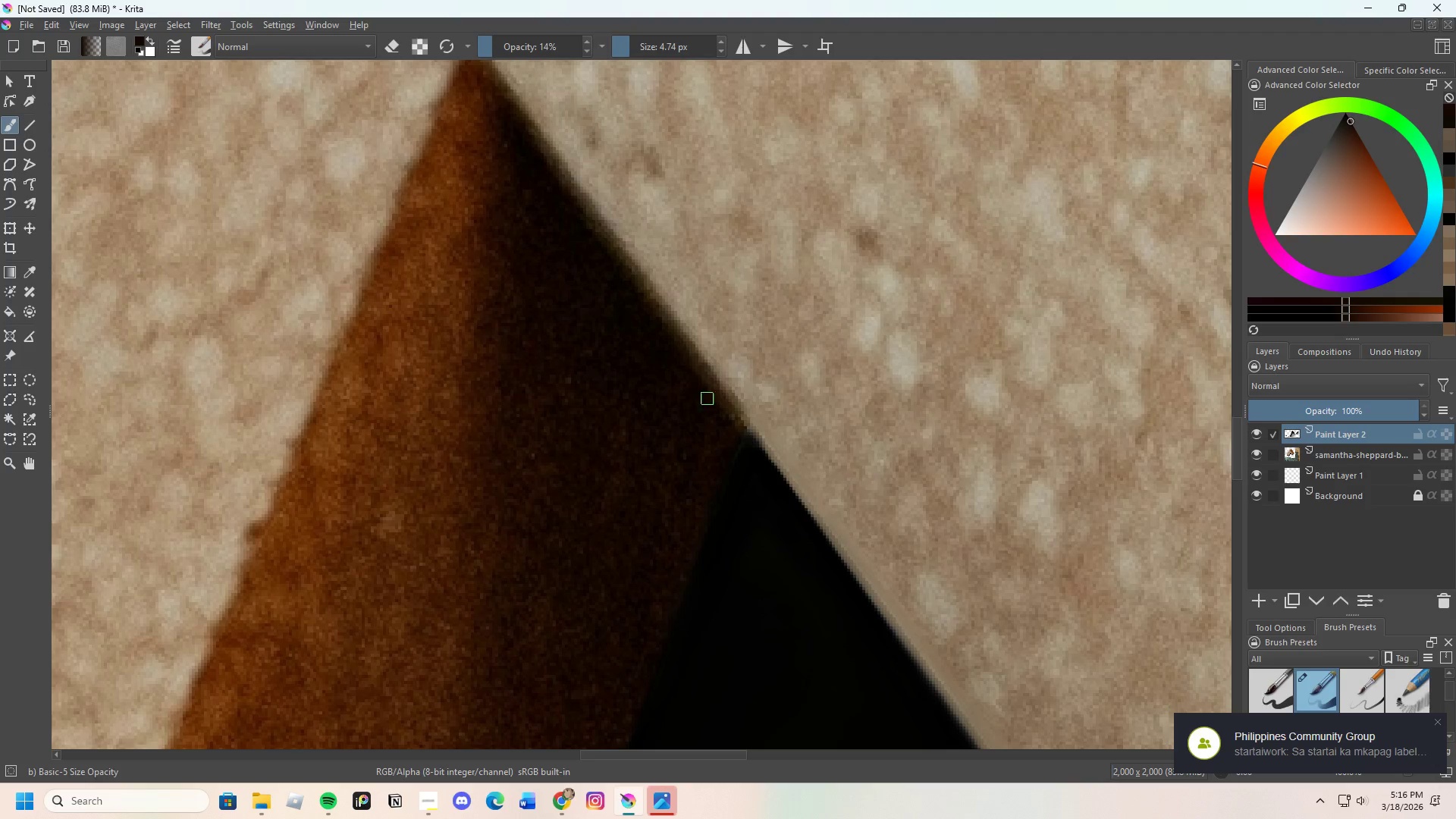 
left_click_drag(start_coordinate=[711, 402], to_coordinate=[706, 388])
 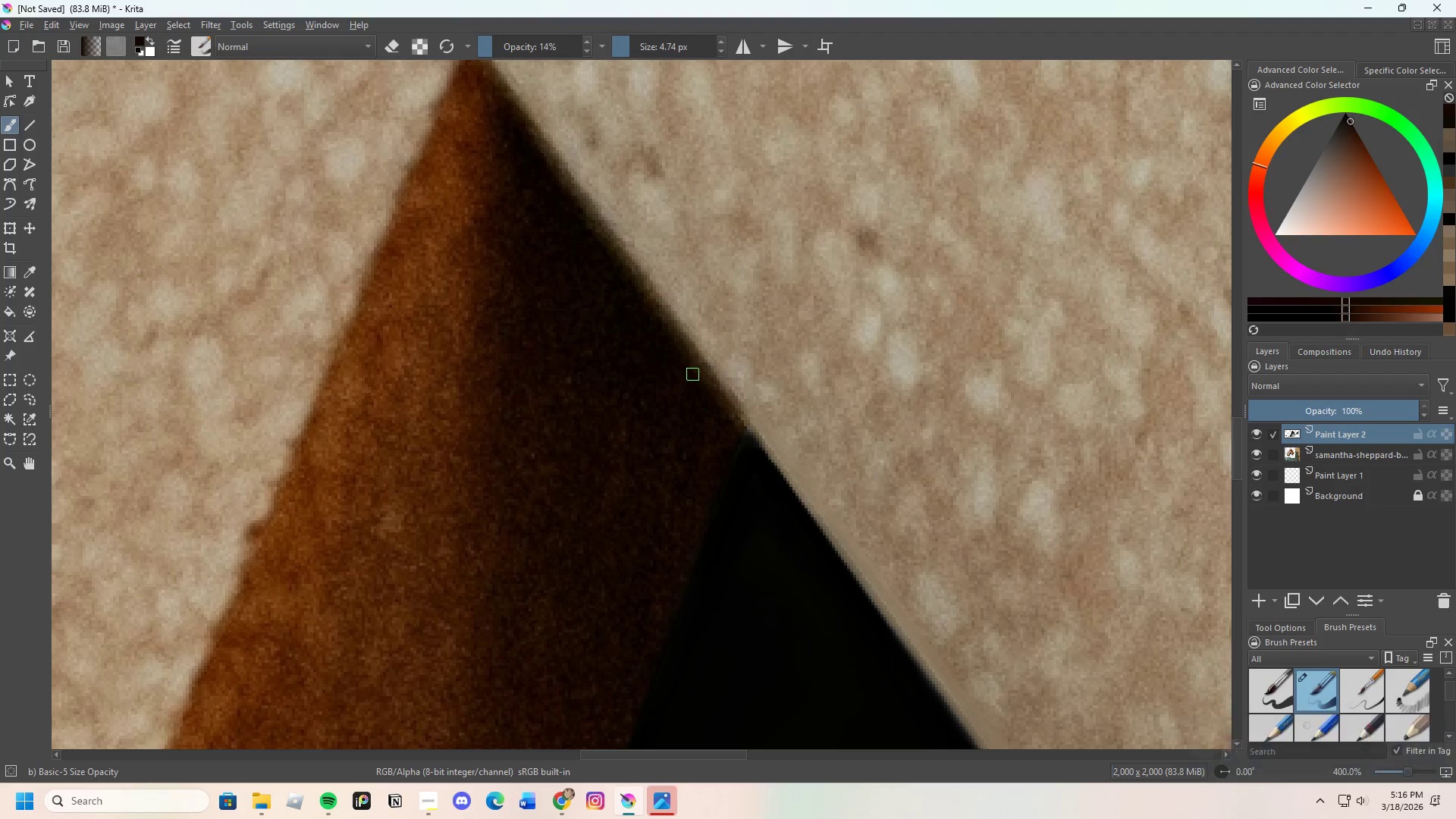 
left_click_drag(start_coordinate=[693, 374], to_coordinate=[725, 413])
 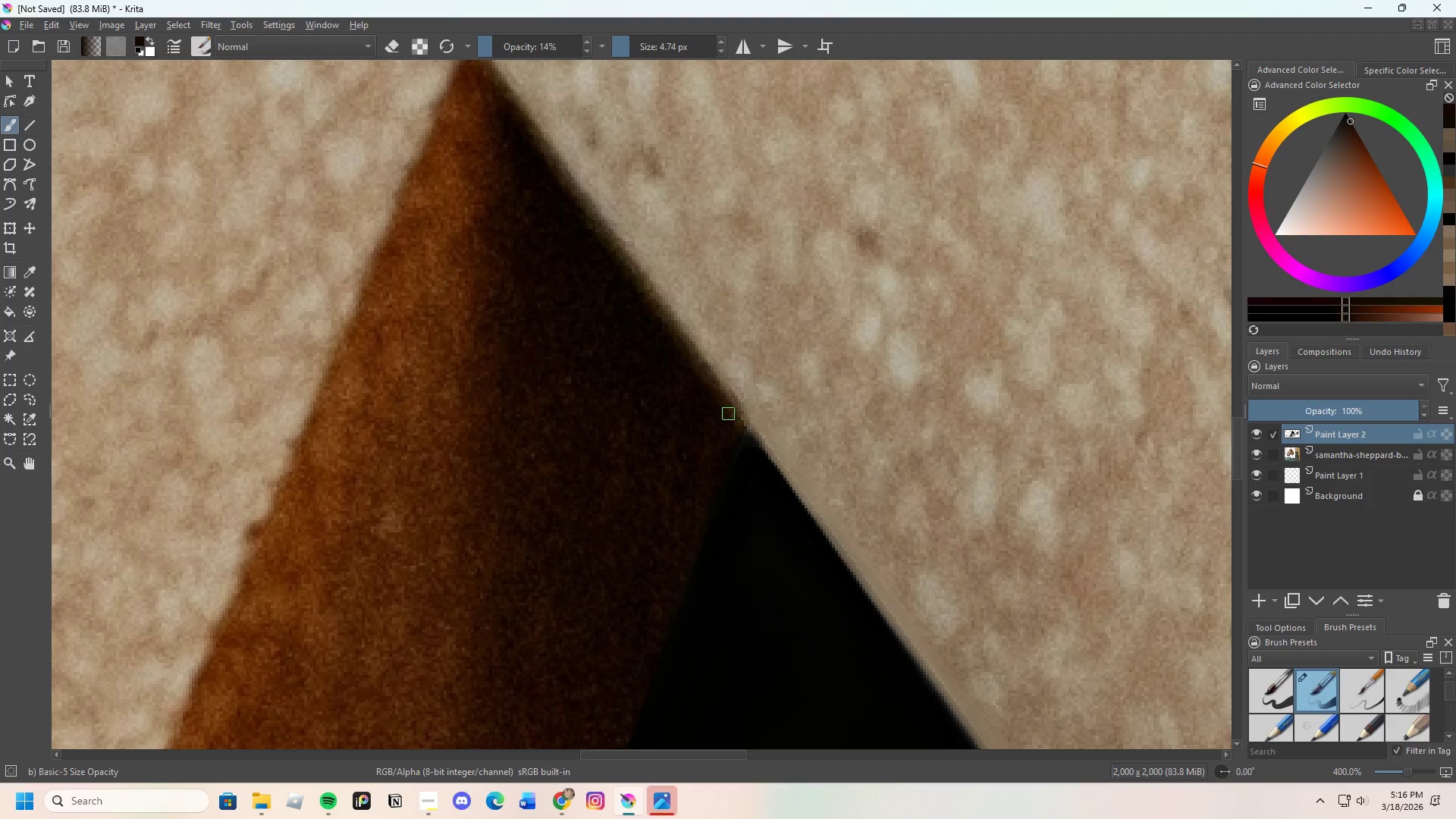 
left_click_drag(start_coordinate=[730, 414], to_coordinate=[667, 332])
 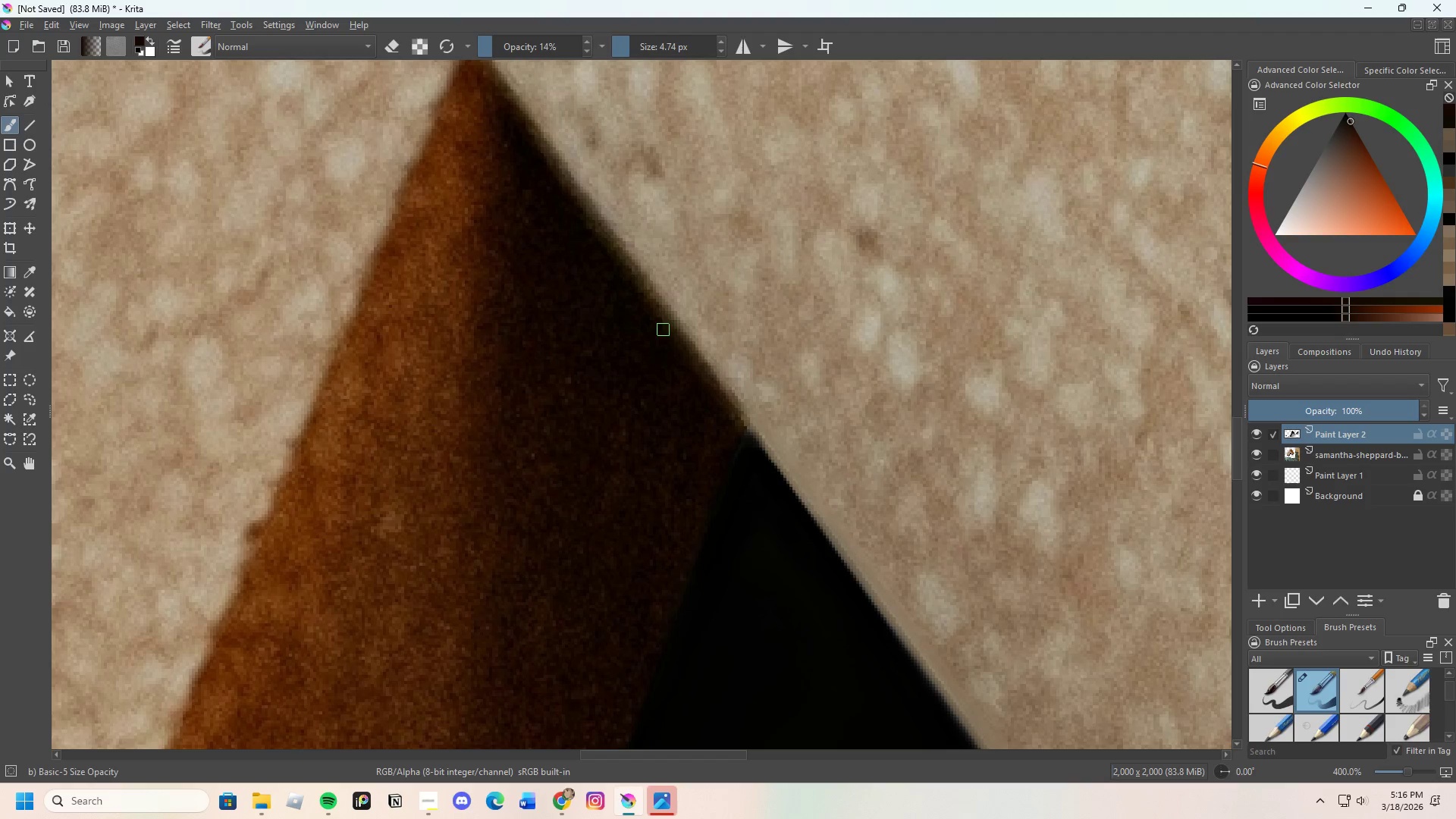 
left_click_drag(start_coordinate=[678, 346], to_coordinate=[699, 359])
 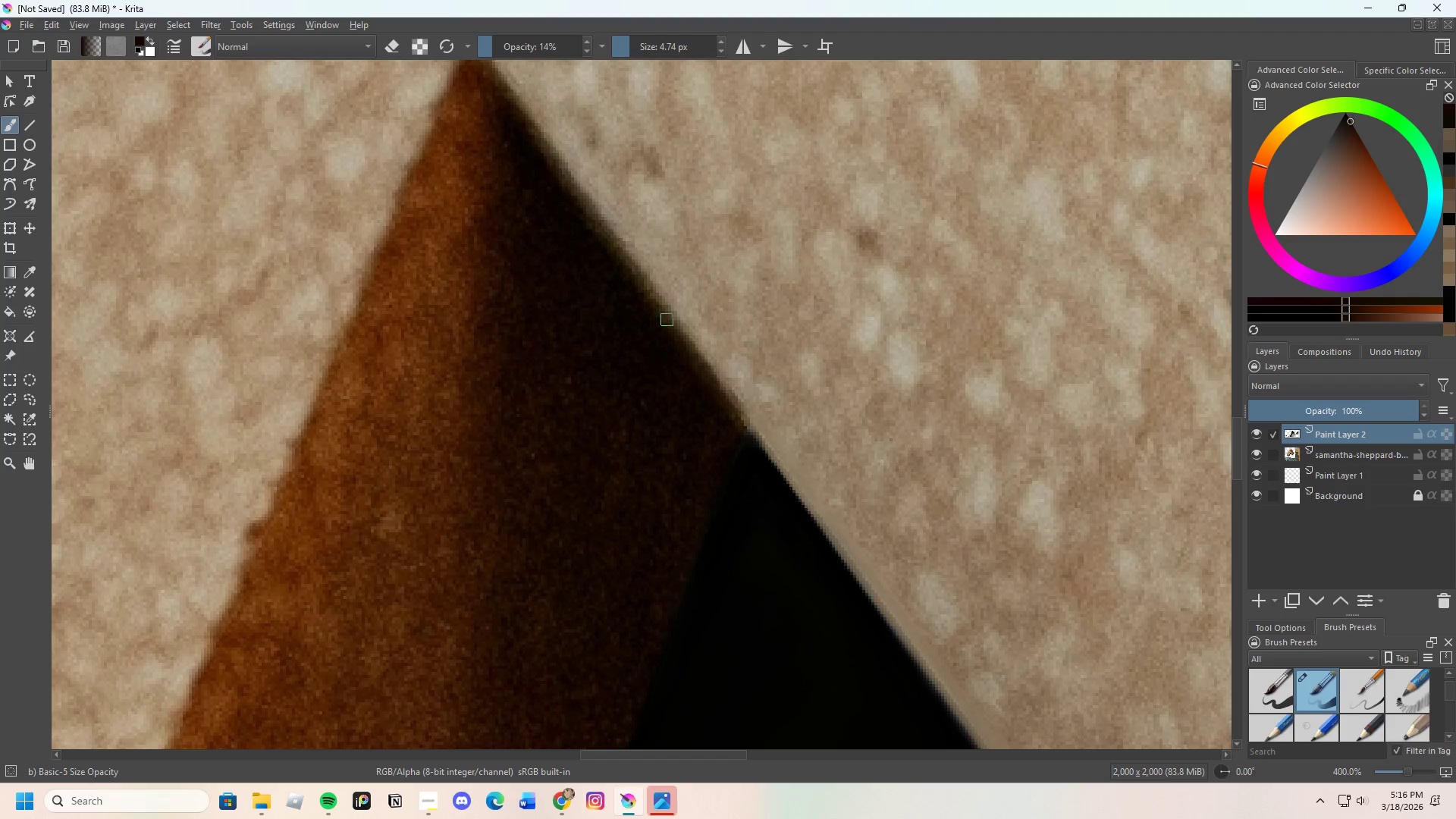 
left_click_drag(start_coordinate=[668, 322], to_coordinate=[679, 337])
 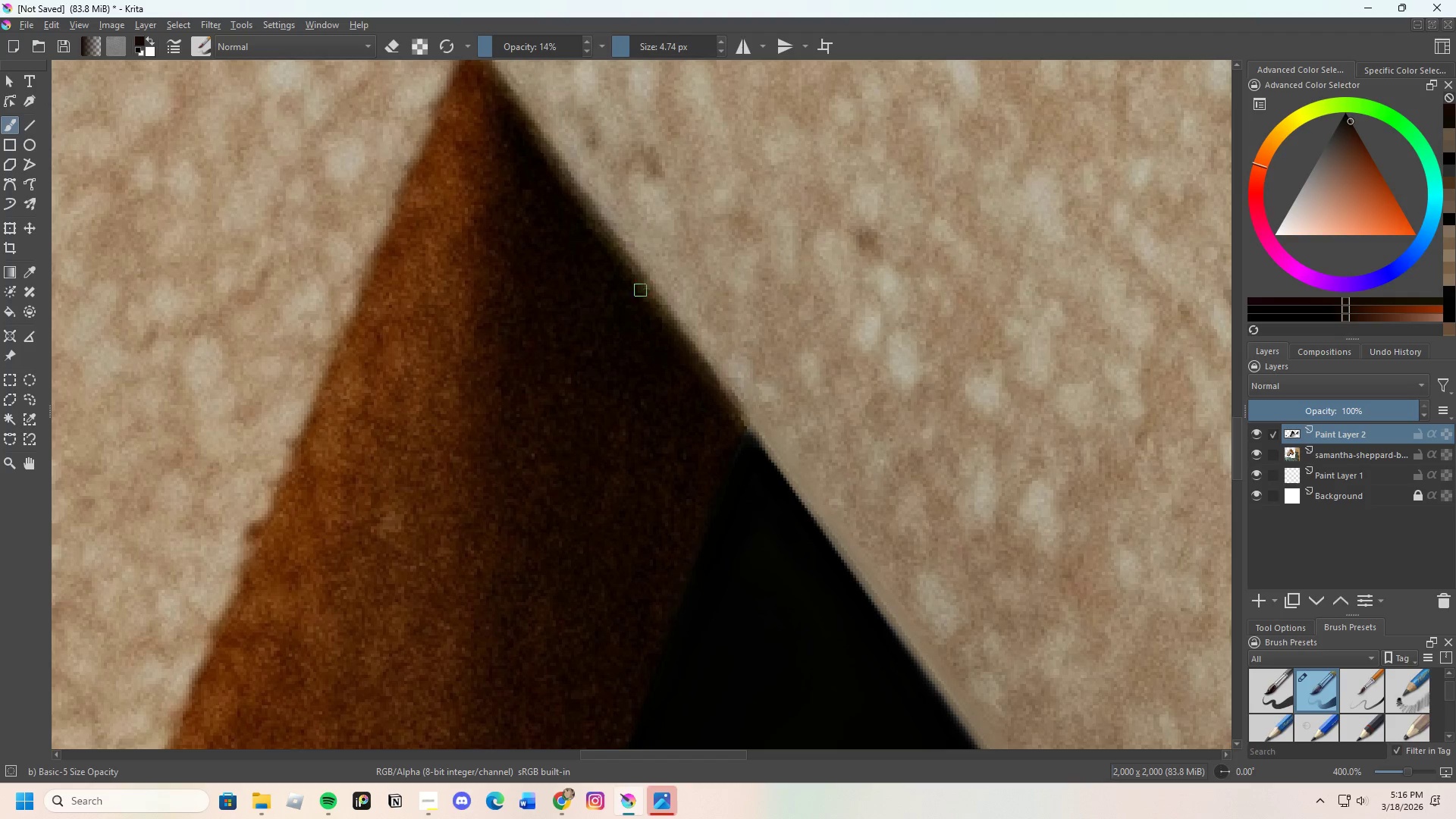 
left_click_drag(start_coordinate=[620, 269], to_coordinate=[654, 307])
 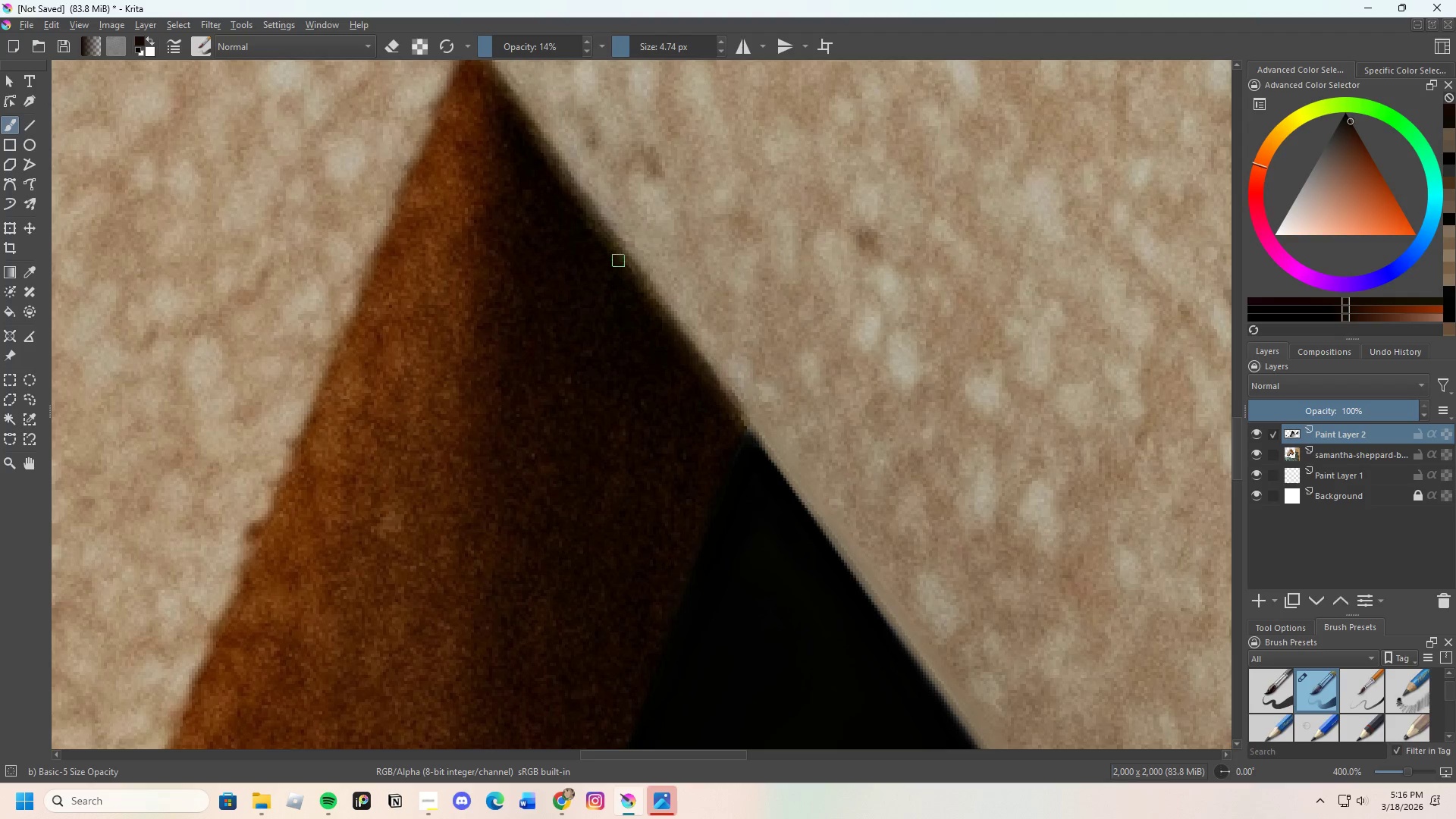 
left_click_drag(start_coordinate=[625, 268], to_coordinate=[646, 290])
 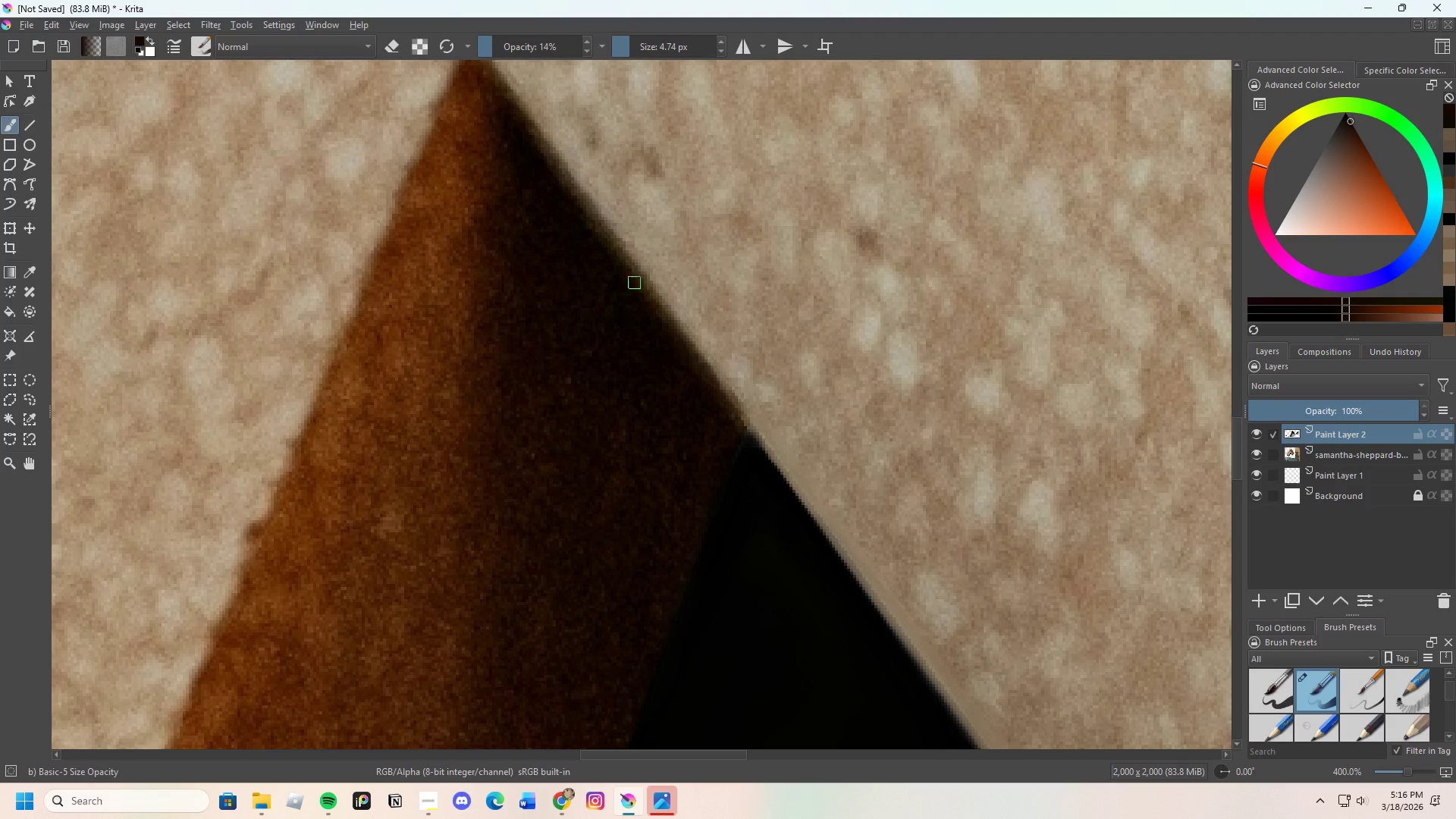 
left_click_drag(start_coordinate=[635, 282], to_coordinate=[708, 399])
 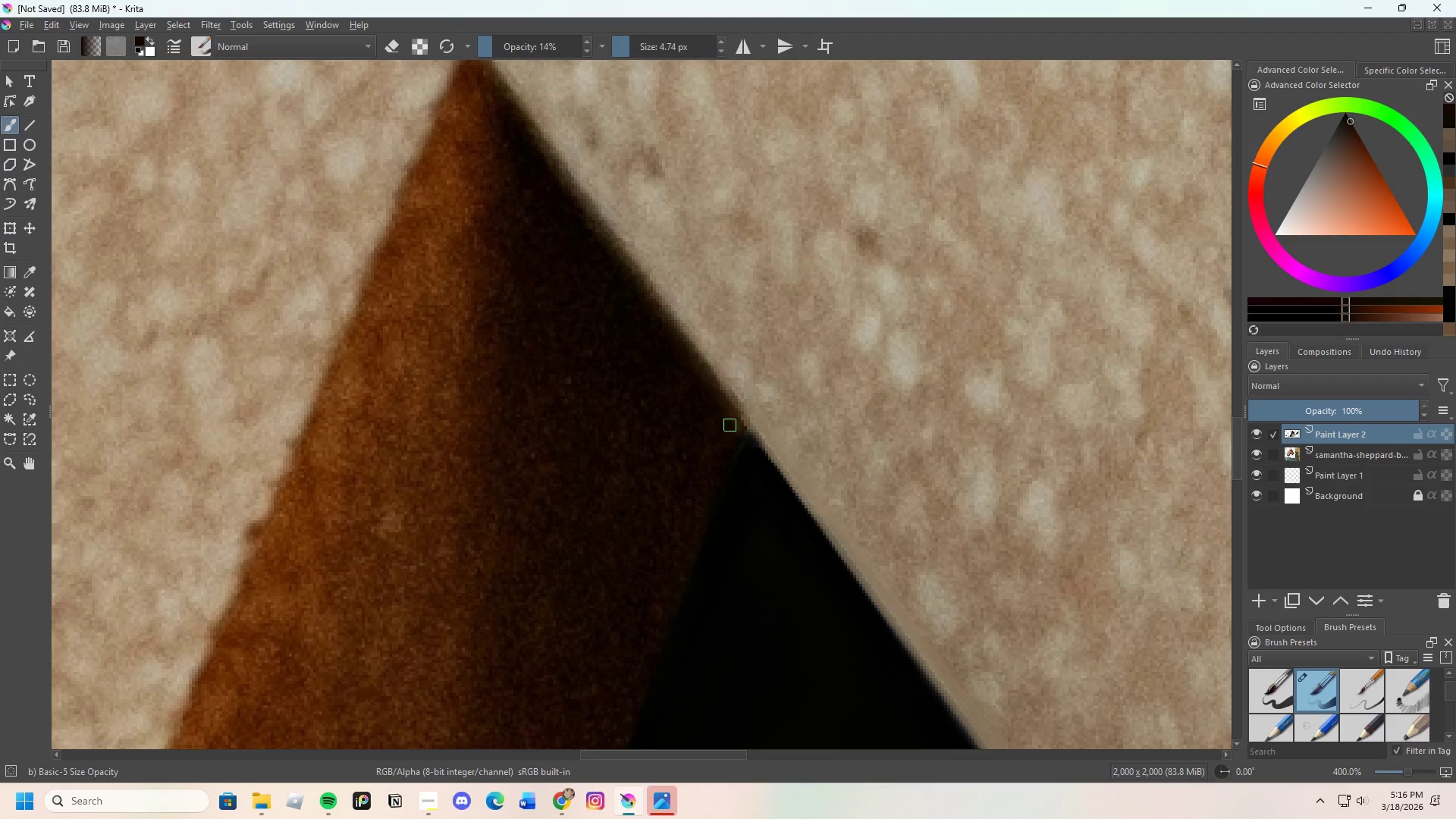 
key(Control+ControlLeft)
 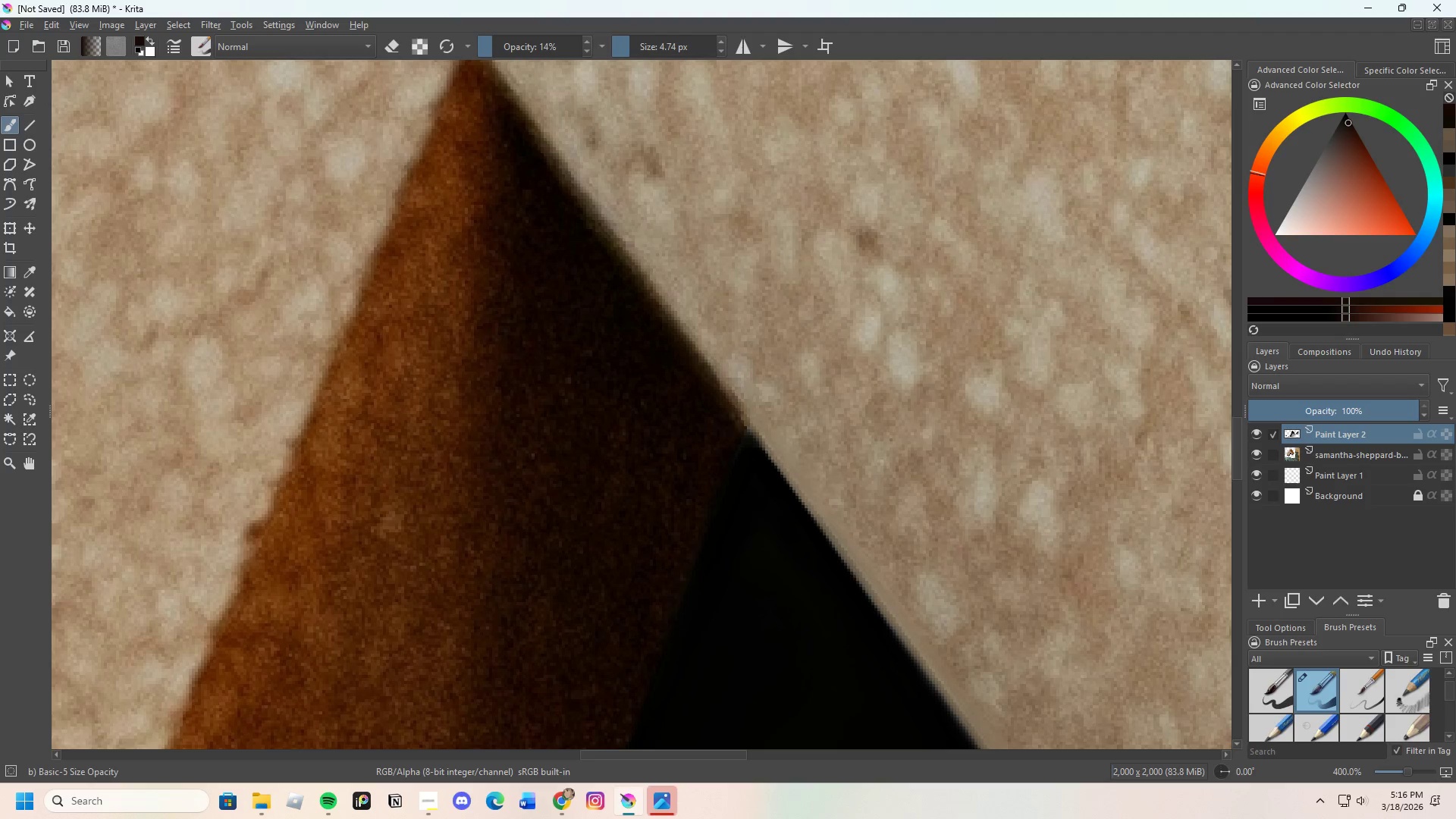 
left_click_drag(start_coordinate=[727, 428], to_coordinate=[719, 404])
 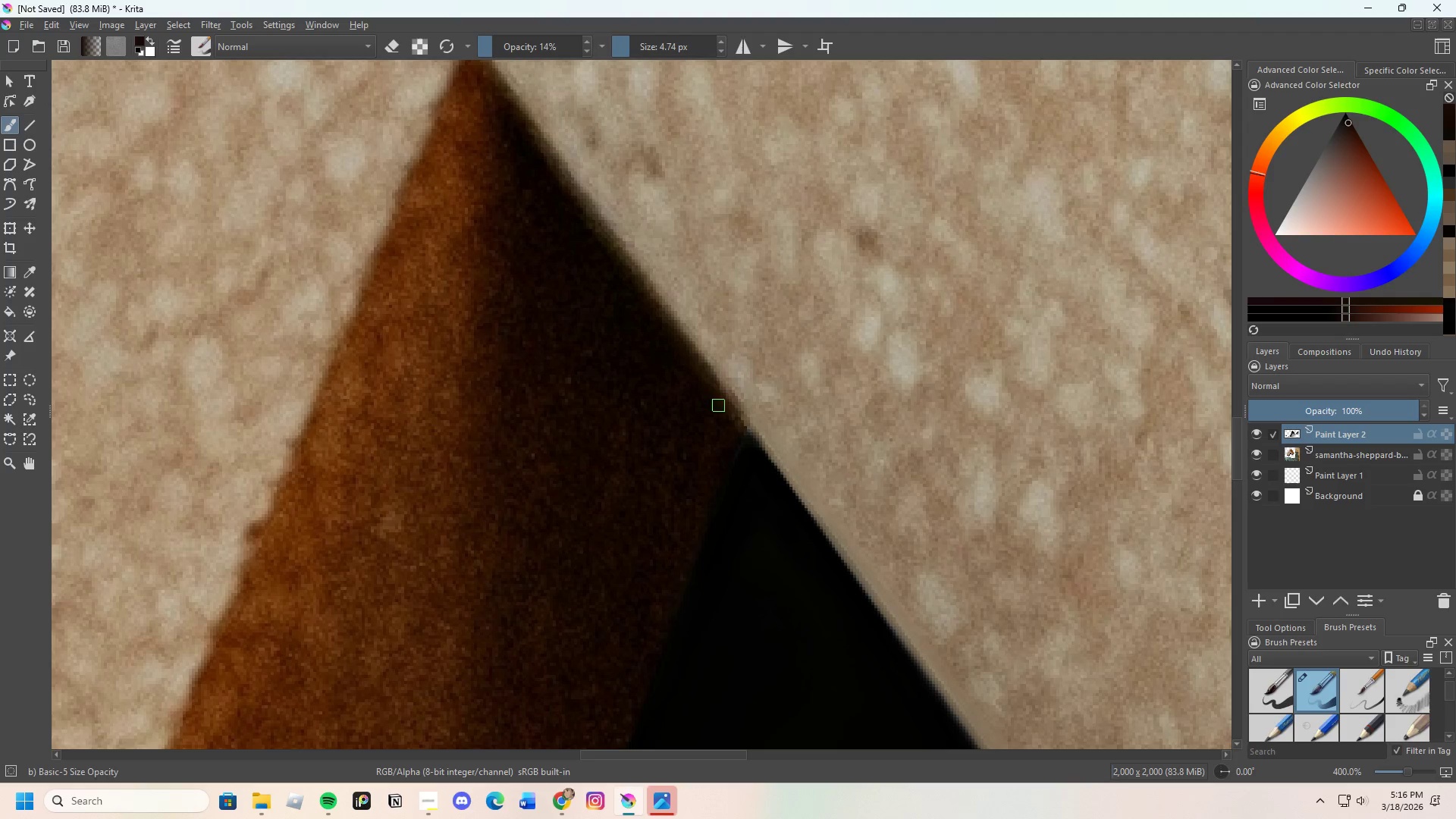 
left_click_drag(start_coordinate=[725, 414], to_coordinate=[730, 412])
 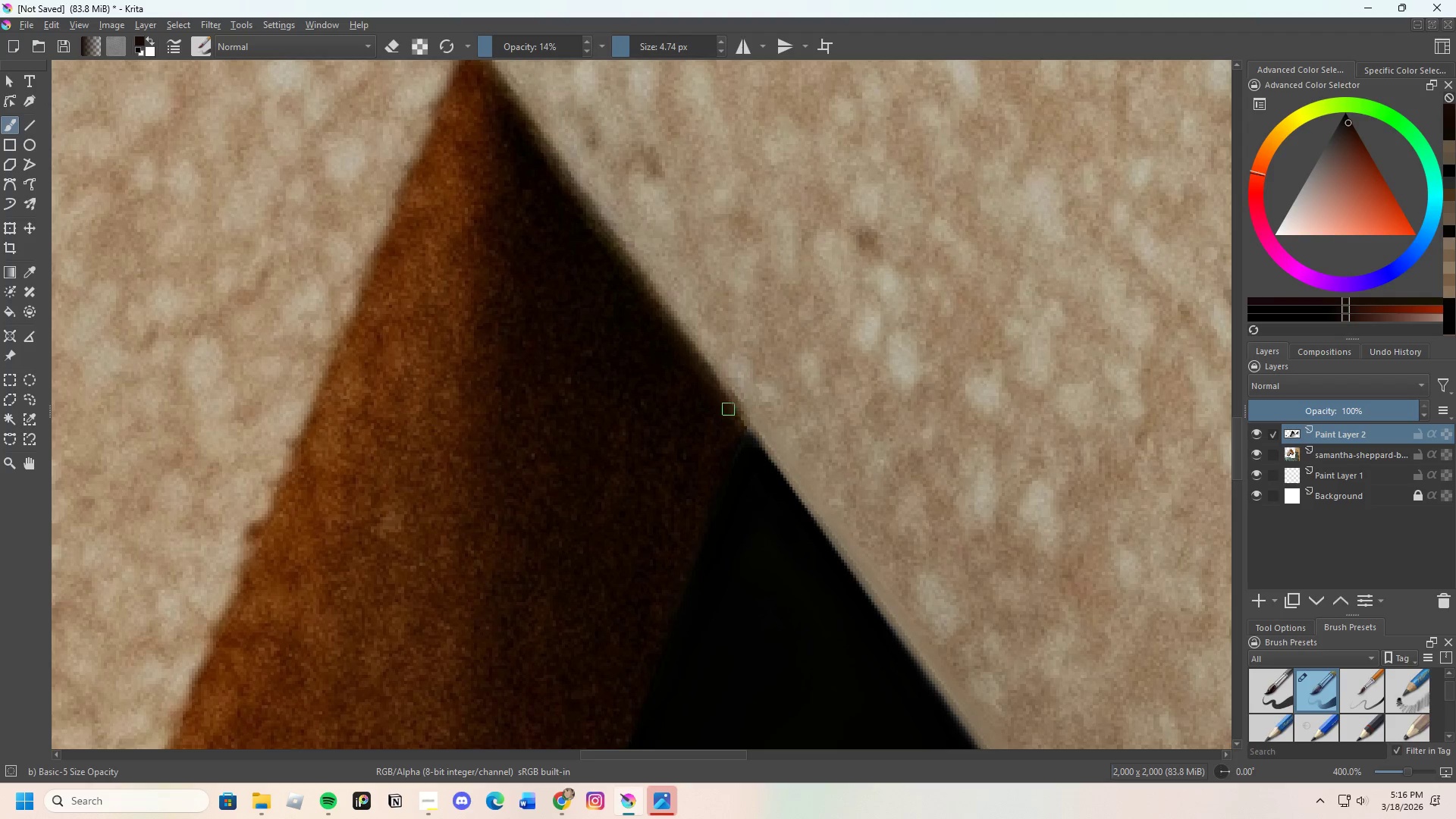 
left_click_drag(start_coordinate=[729, 409], to_coordinate=[717, 392])
 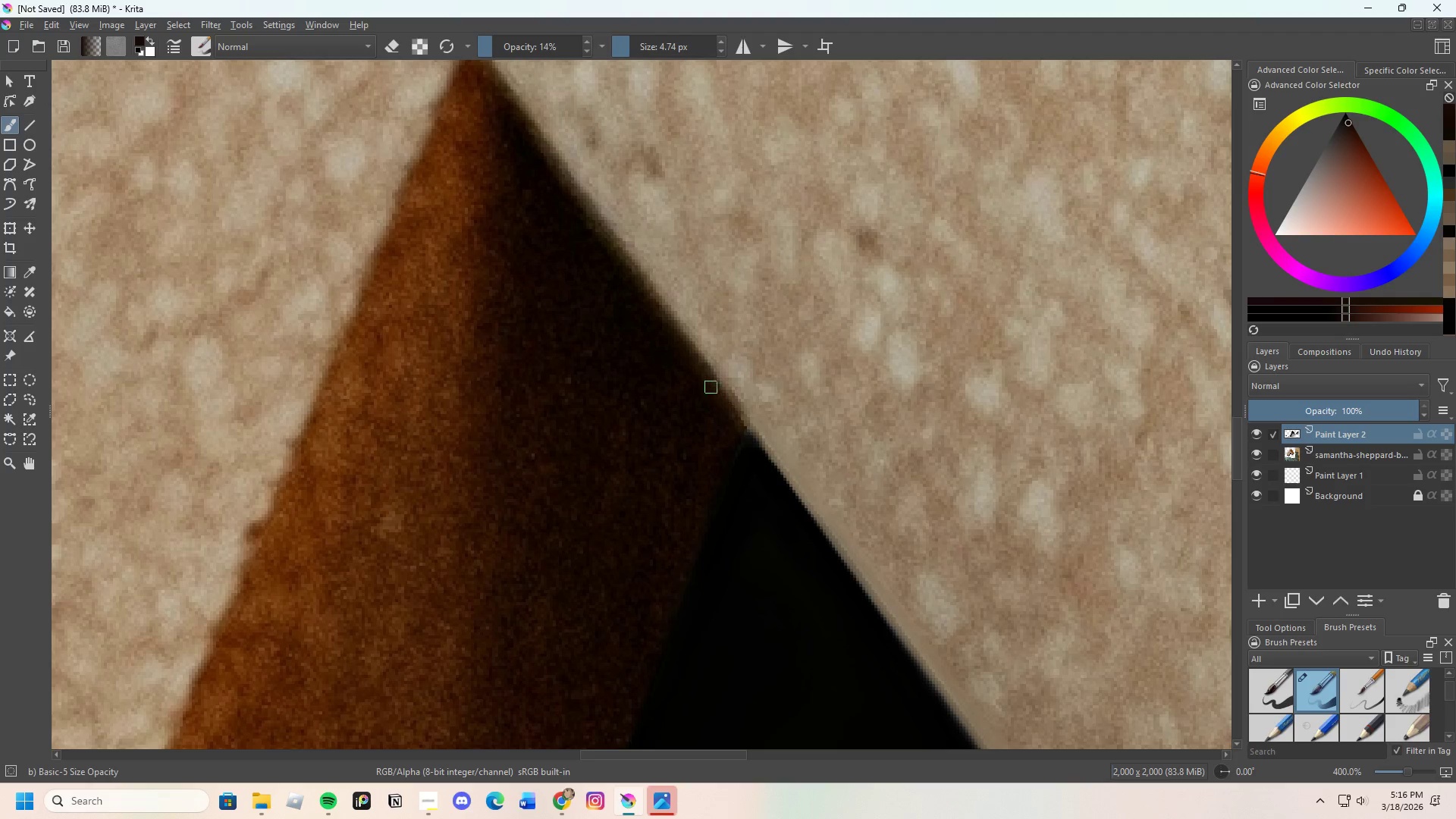 
left_click_drag(start_coordinate=[717, 395], to_coordinate=[731, 411])
 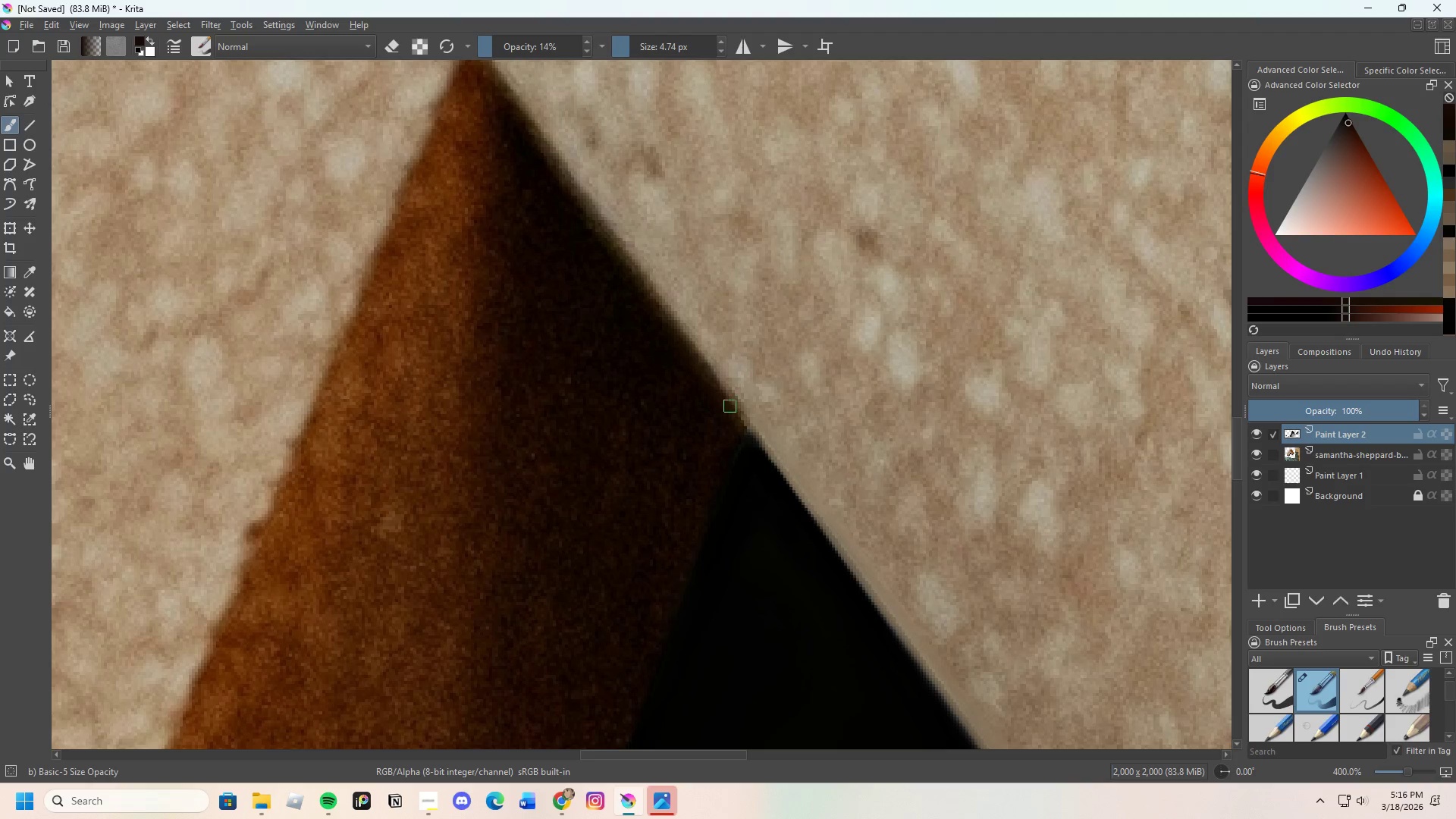 
left_click_drag(start_coordinate=[730, 406], to_coordinate=[735, 420])
 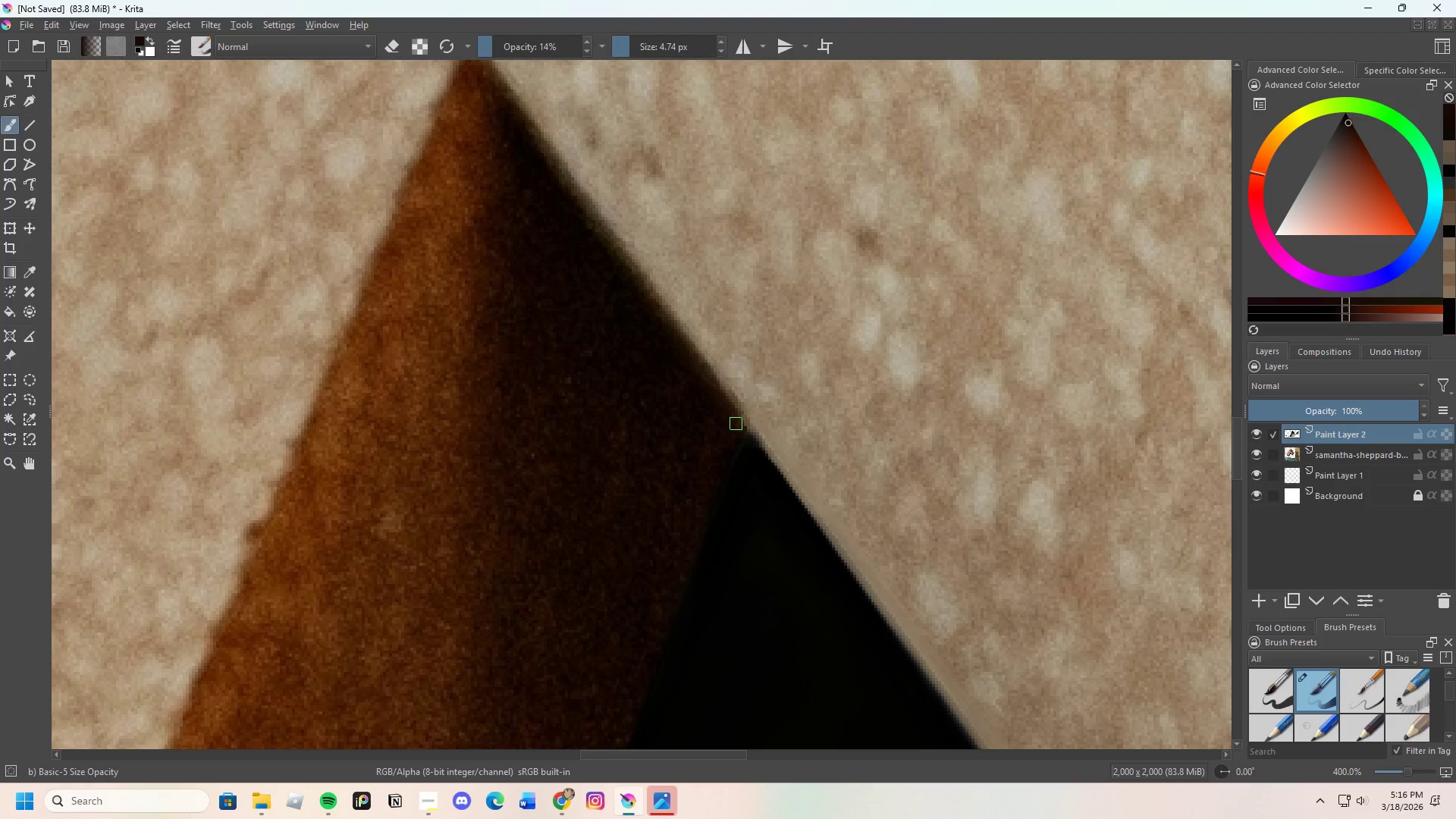 
left_click_drag(start_coordinate=[736, 422], to_coordinate=[719, 391])
 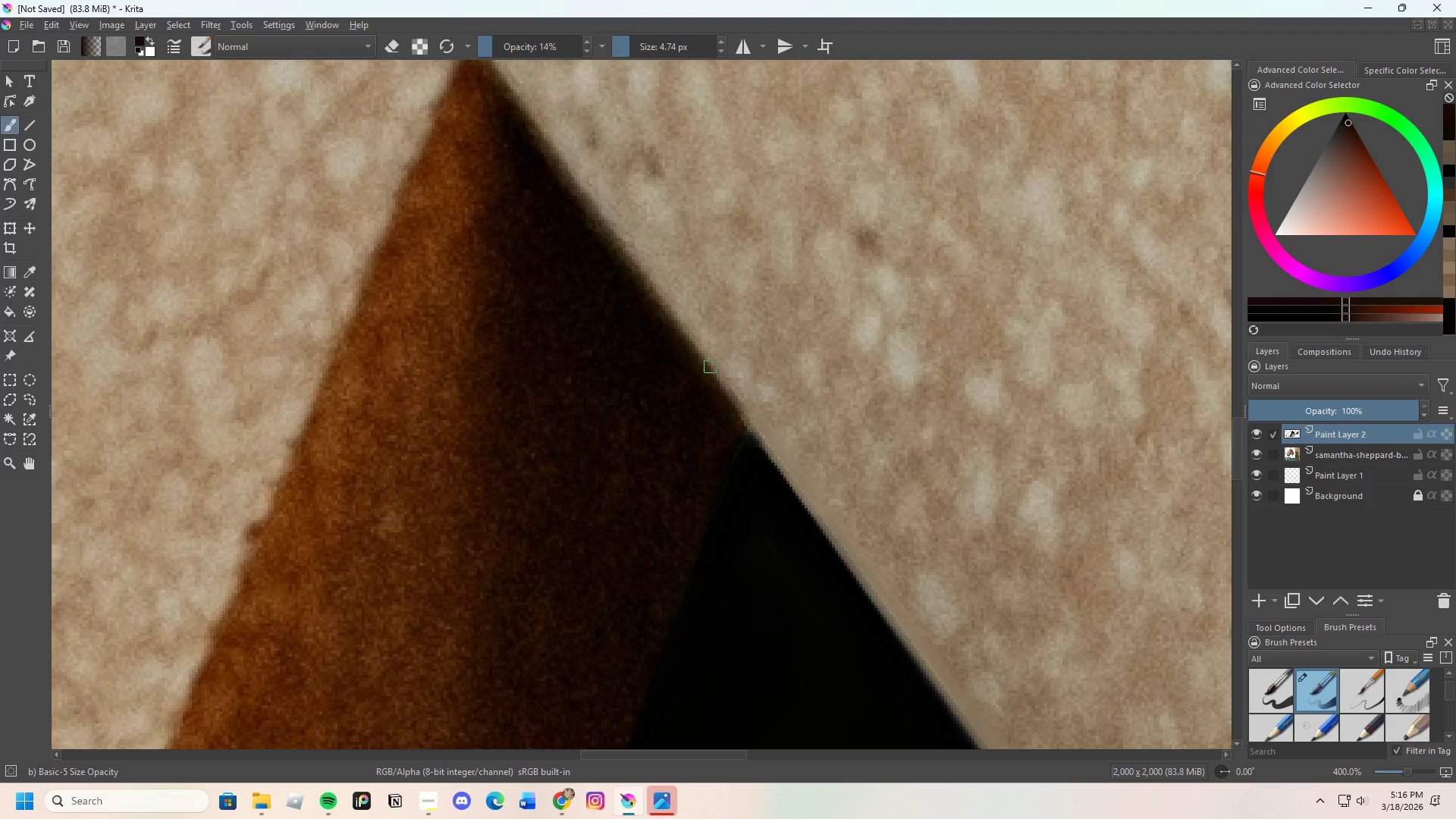 
hold_key(key=ControlLeft, duration=0.41)
 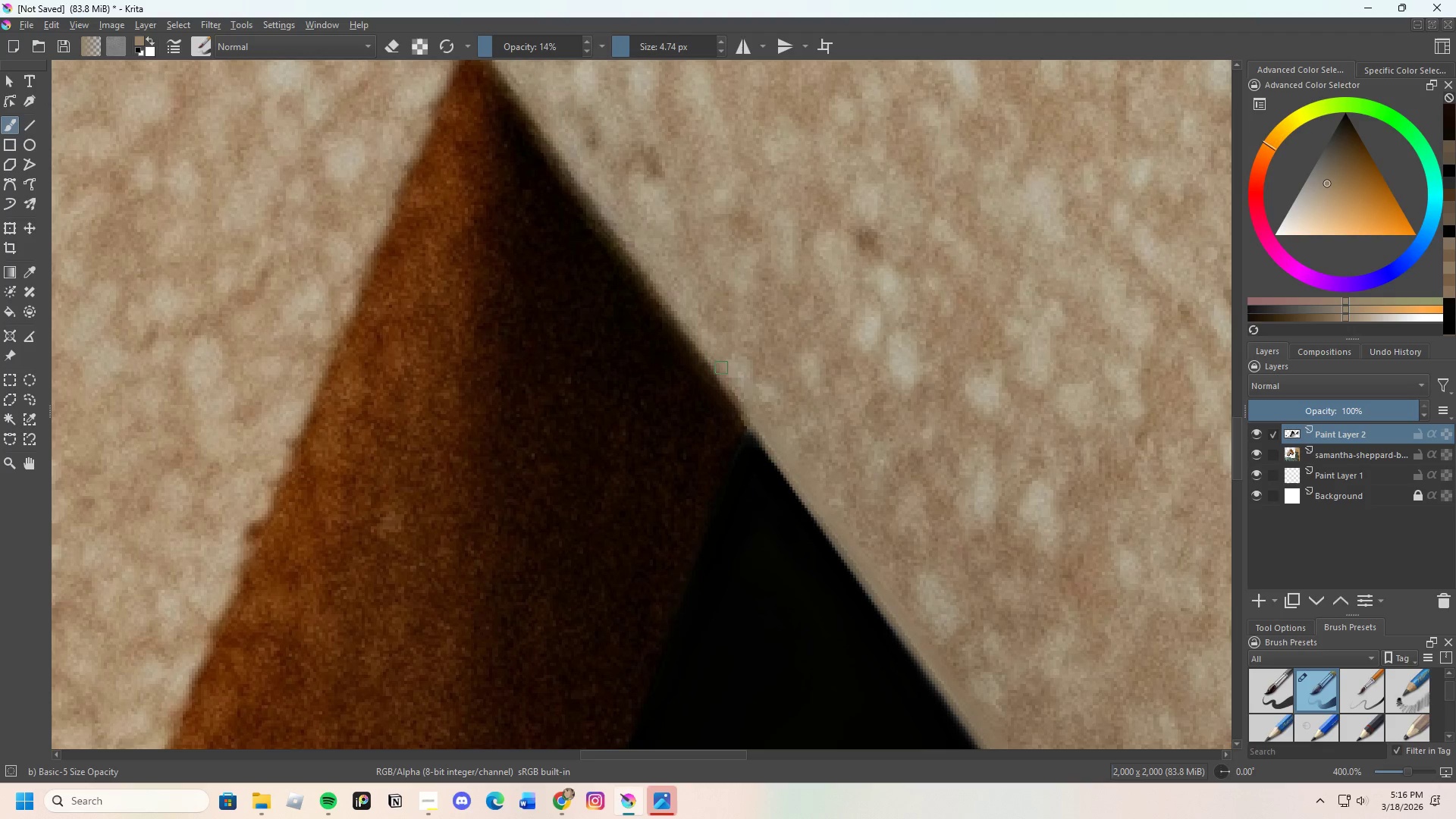 
left_click_drag(start_coordinate=[722, 367], to_coordinate=[738, 396])
 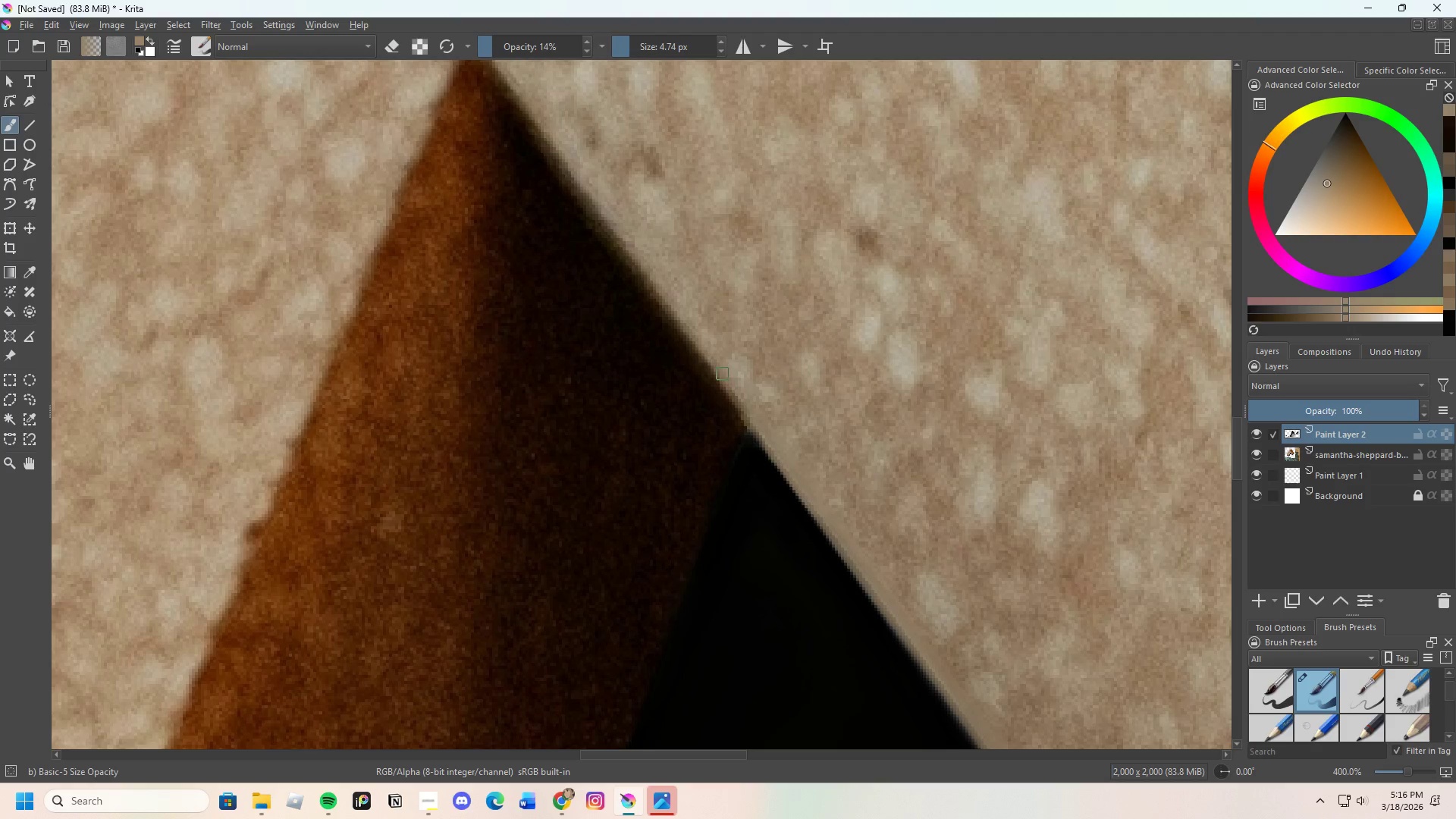 
left_click_drag(start_coordinate=[727, 381], to_coordinate=[755, 414])
 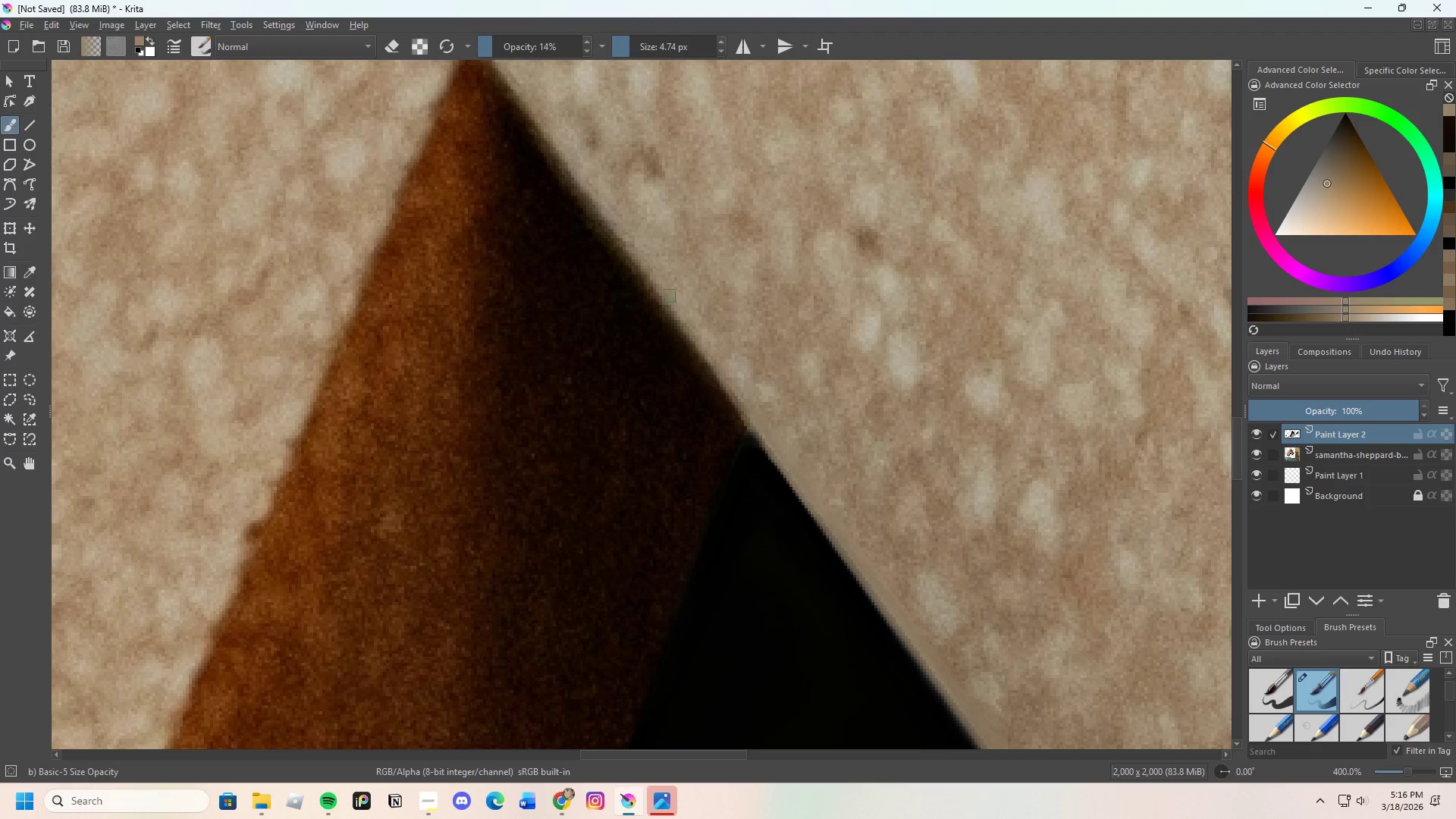 
left_click_drag(start_coordinate=[661, 287], to_coordinate=[725, 364])
 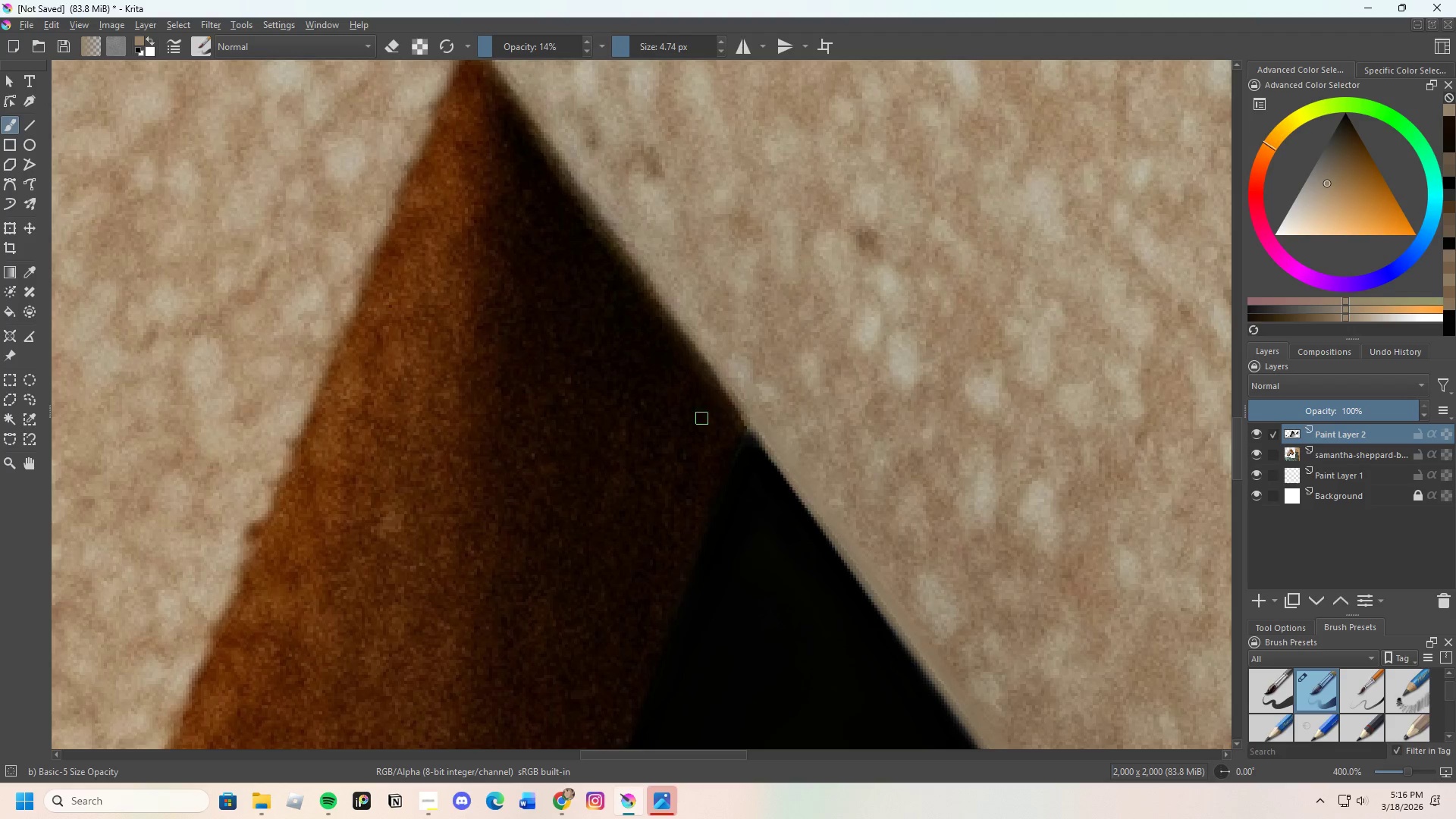 
scroll: coordinate [658, 366], scroll_direction: down, amount: 5.0
 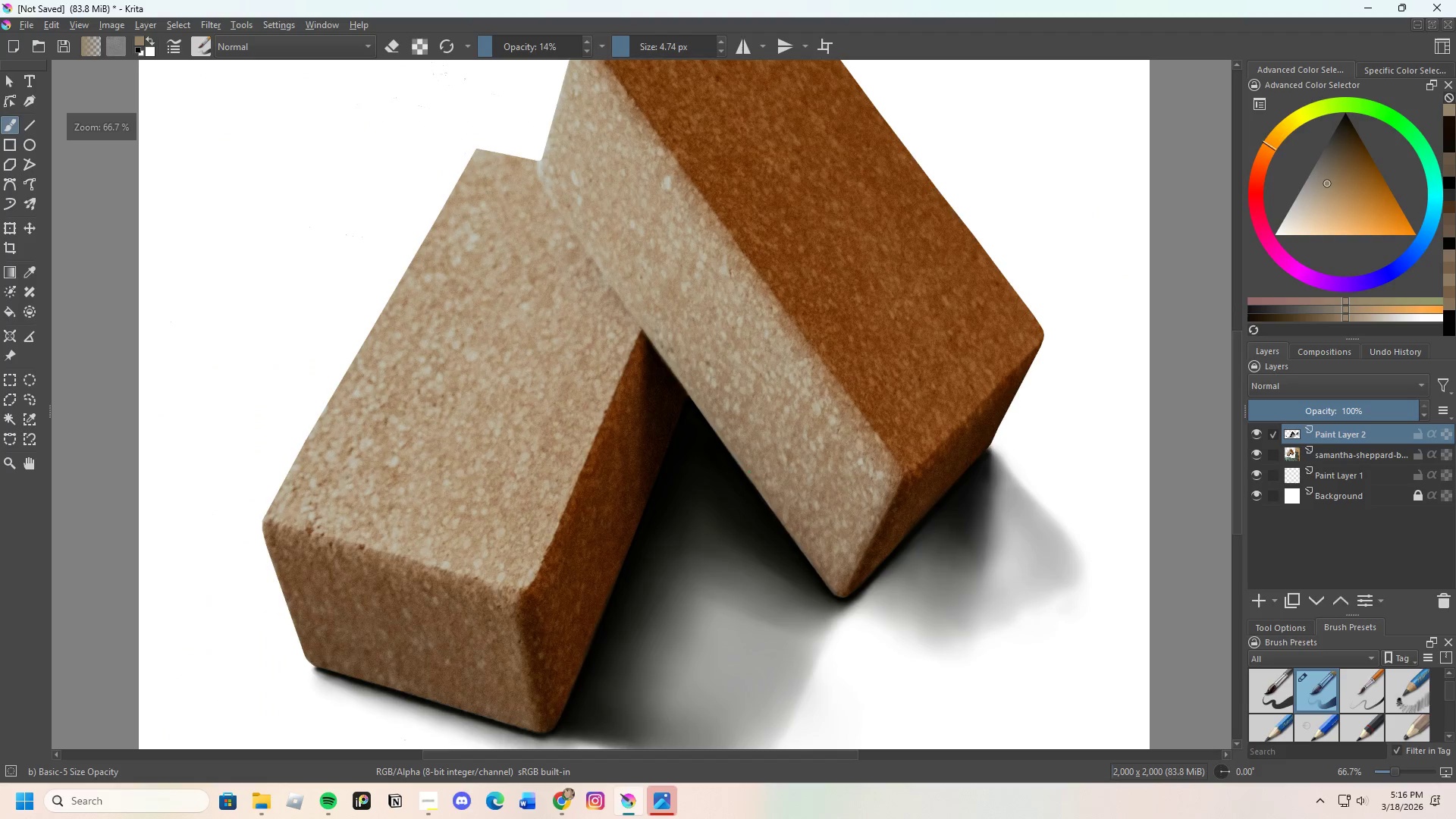 
scroll: coordinate [631, 234], scroll_direction: up, amount: 6.0
 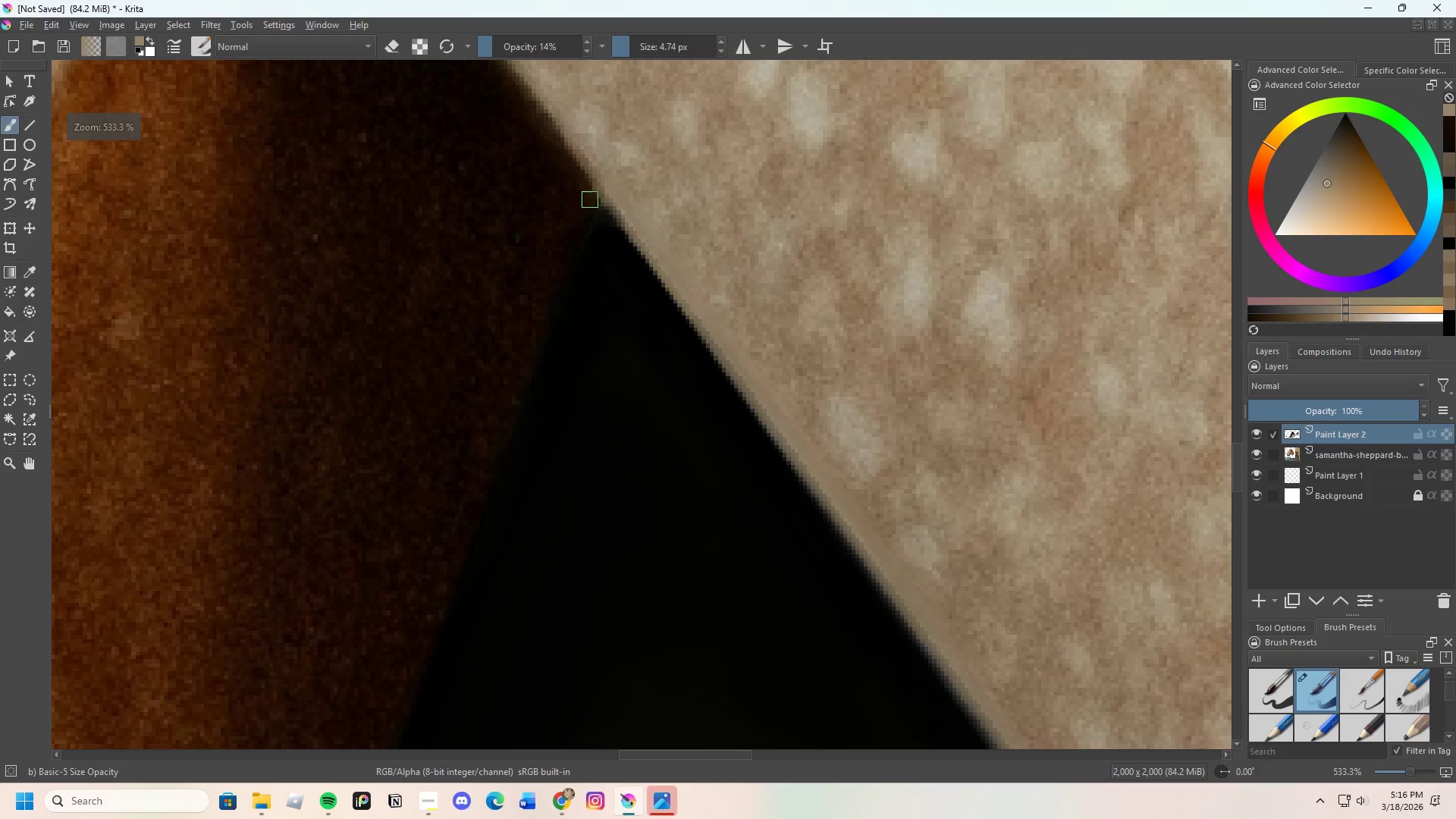 
hold_key(key=ControlLeft, duration=0.44)
left_click([607, 243])
 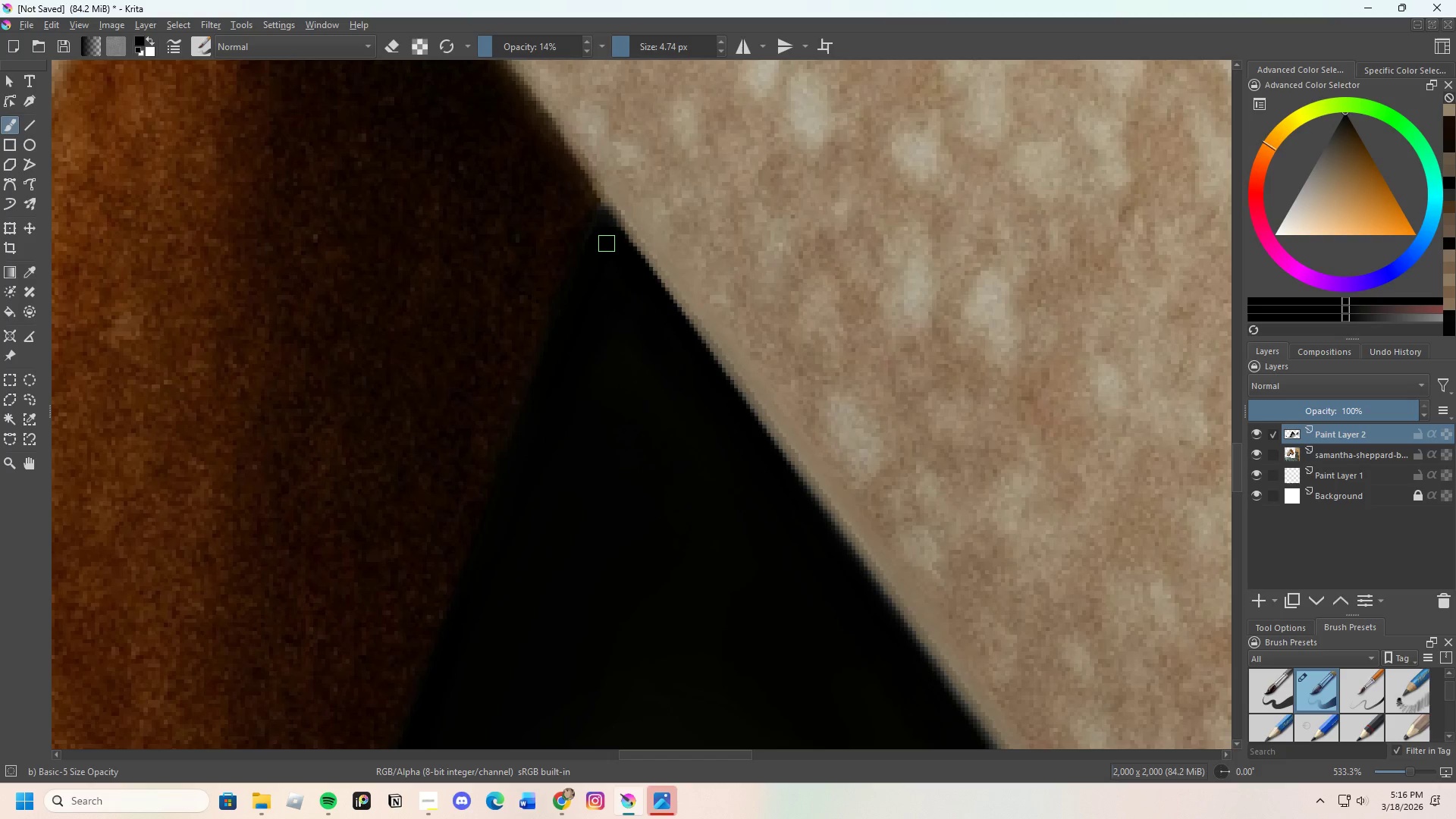 
left_click_drag(start_coordinate=[607, 243], to_coordinate=[609, 226])
 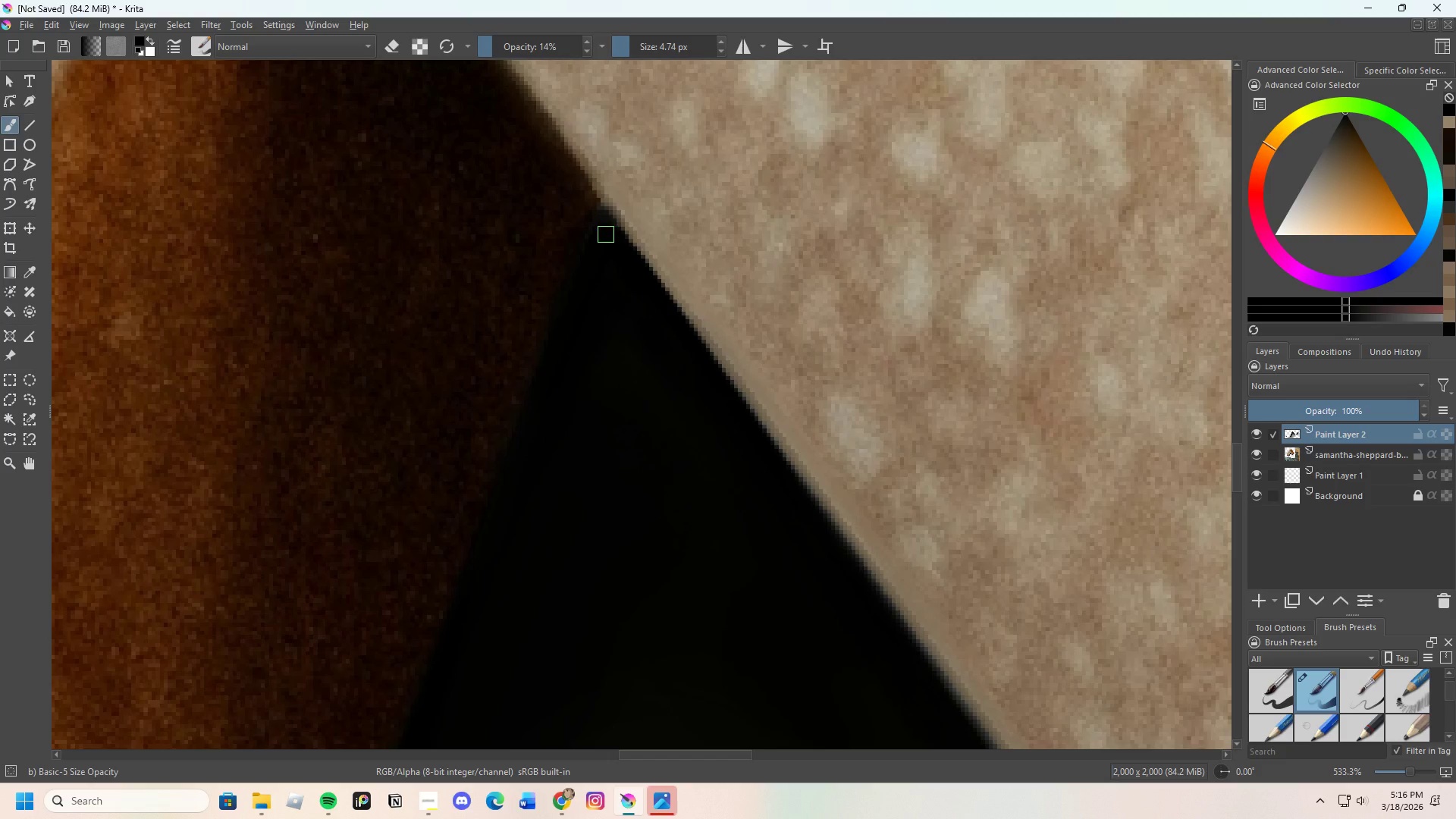 
left_click_drag(start_coordinate=[604, 241], to_coordinate=[601, 218])
 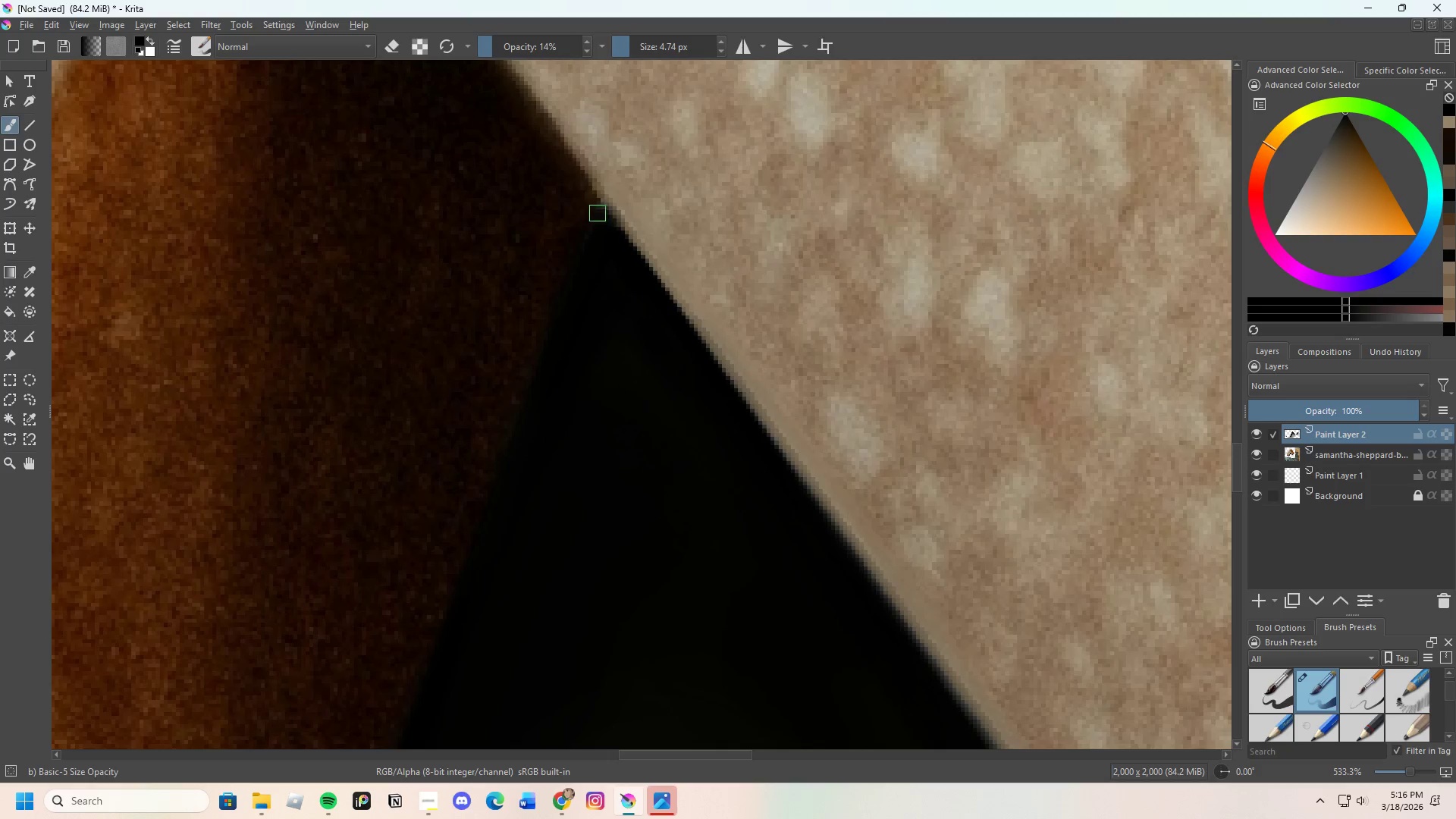 
left_click_drag(start_coordinate=[599, 221], to_coordinate=[604, 230])
 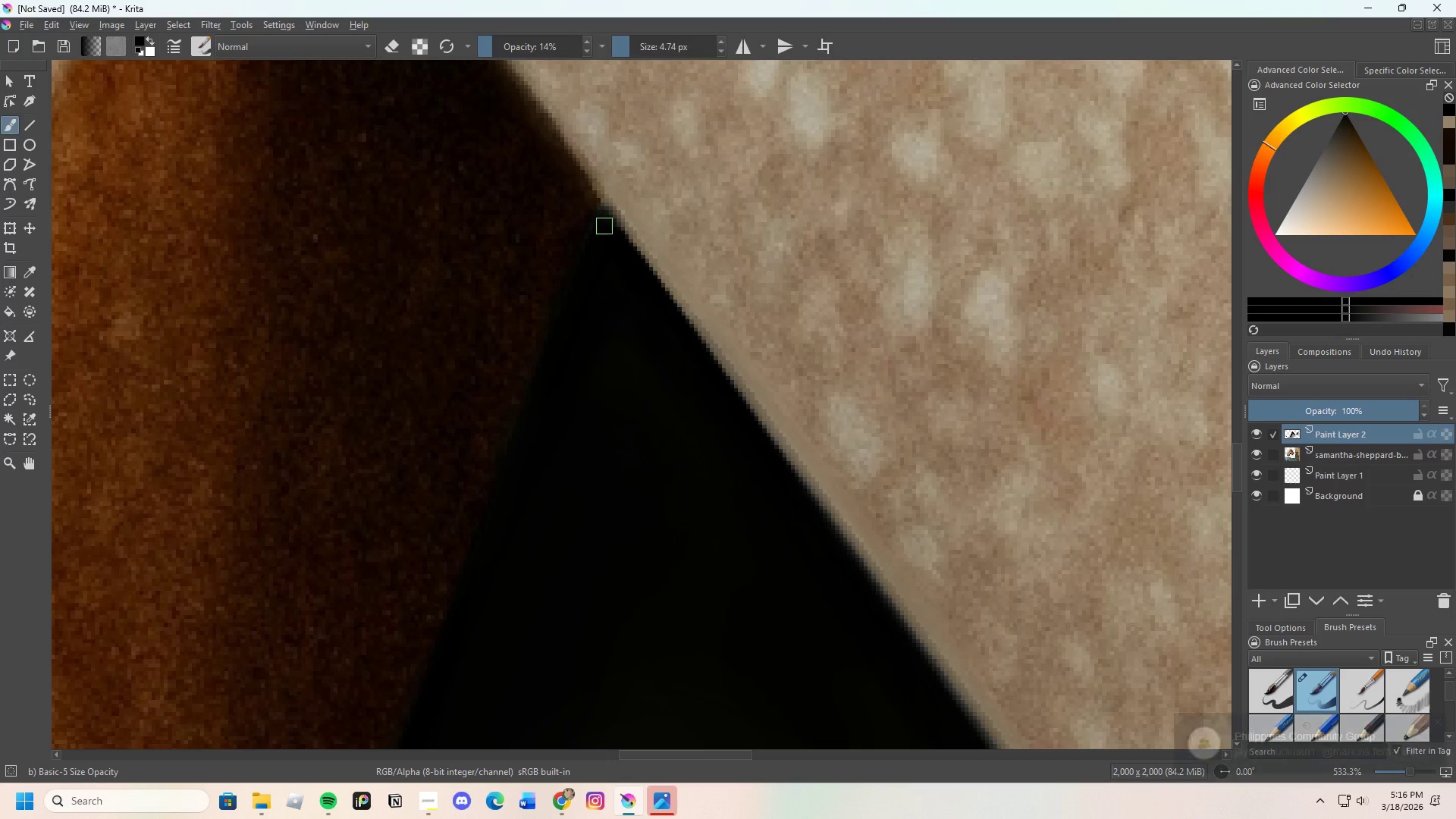 
left_click_drag(start_coordinate=[604, 226], to_coordinate=[601, 252])
 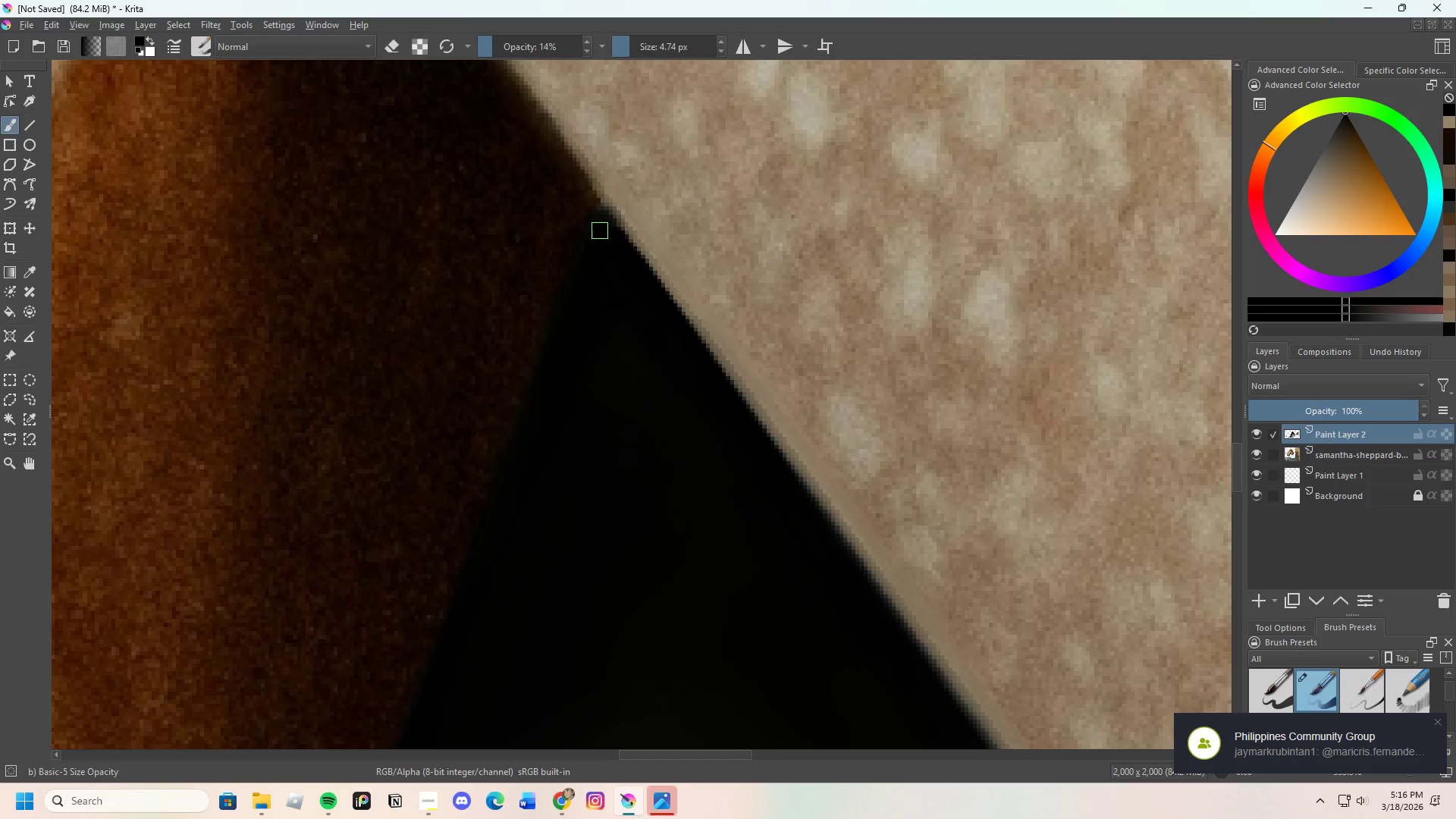 
left_click_drag(start_coordinate=[600, 231], to_coordinate=[598, 258])
 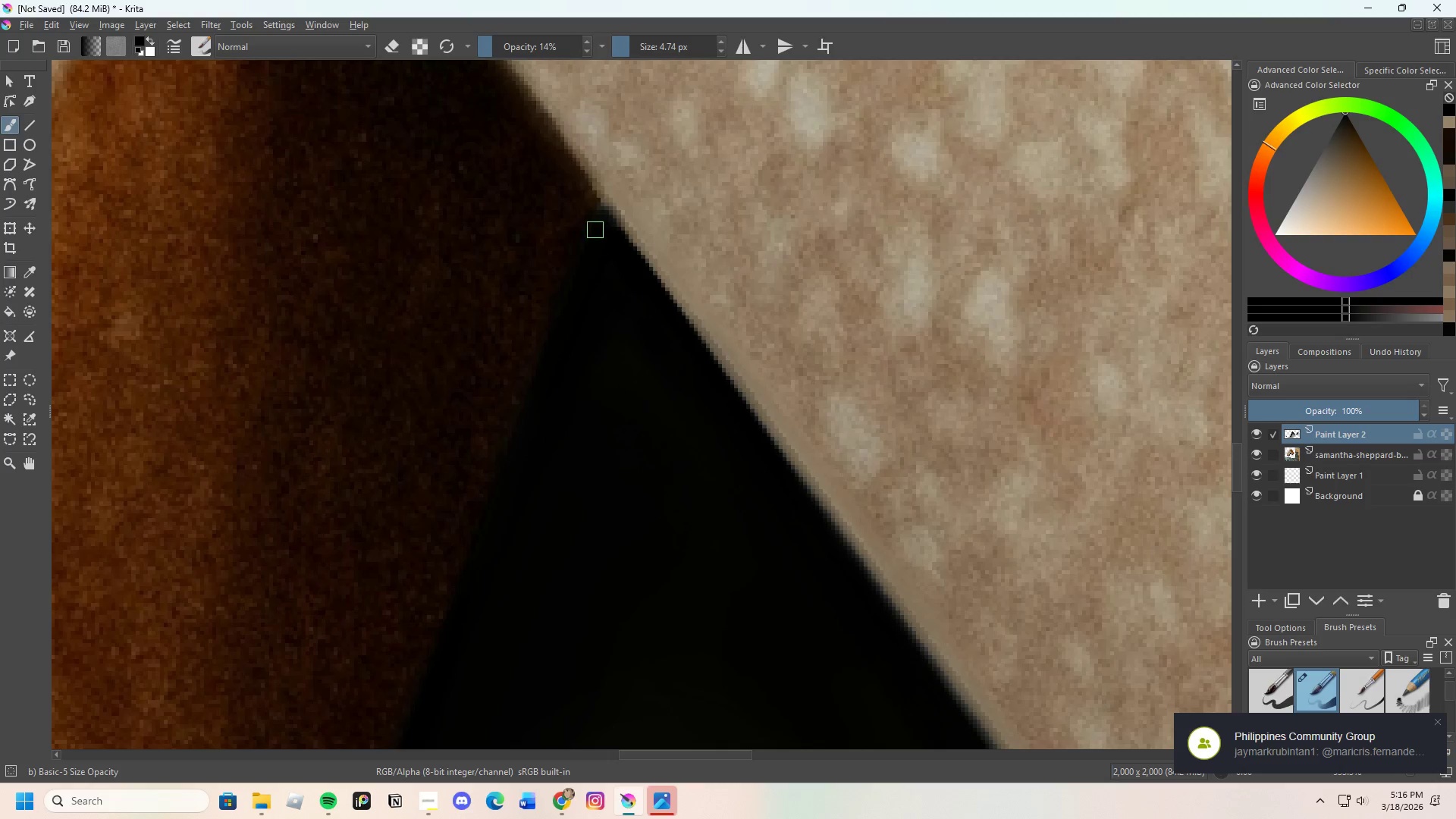 
left_click_drag(start_coordinate=[595, 236], to_coordinate=[596, 269])
 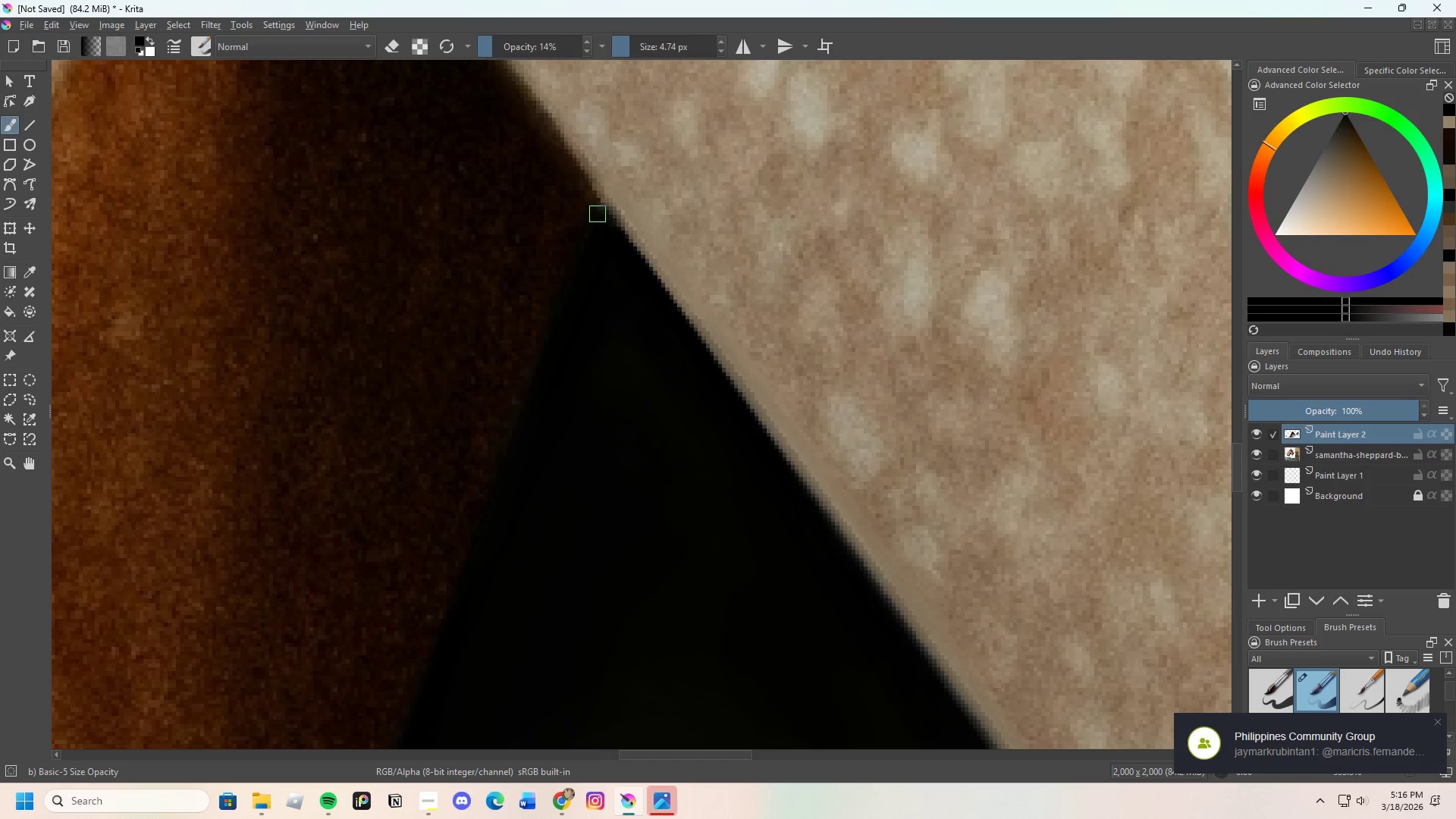 
left_click_drag(start_coordinate=[599, 213], to_coordinate=[610, 234])
 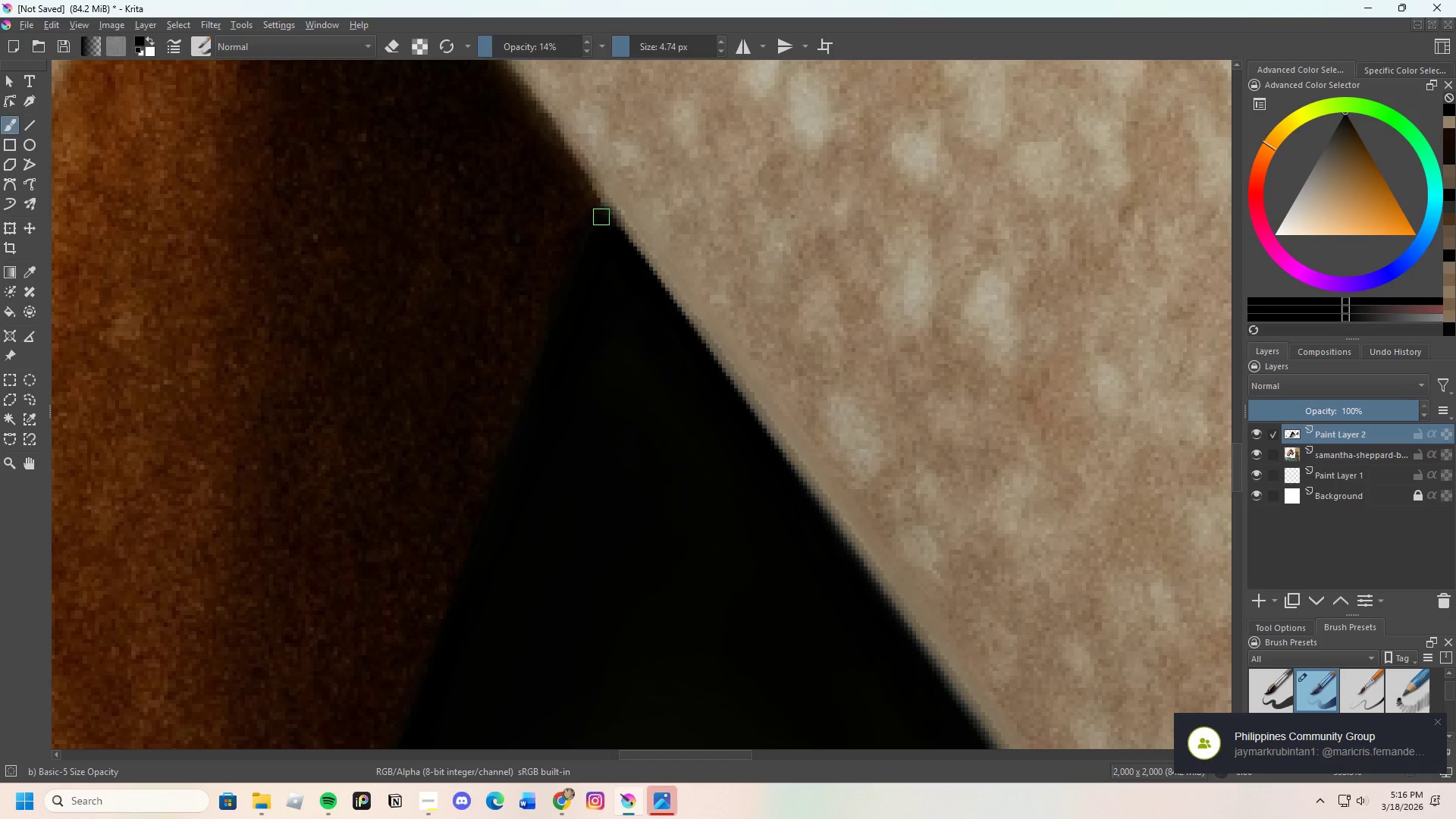 
left_click_drag(start_coordinate=[601, 217], to_coordinate=[612, 239])
 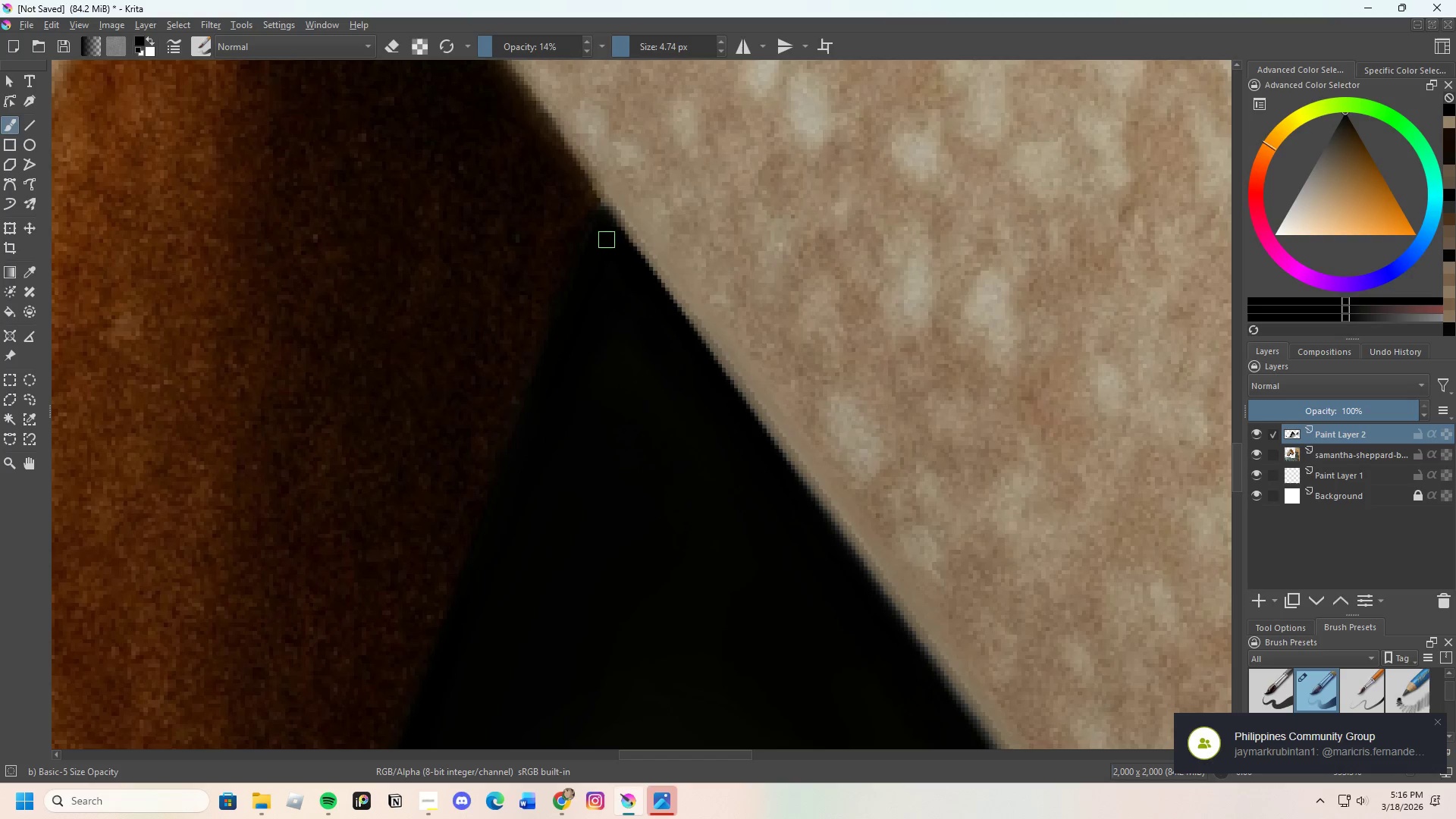 
left_click_drag(start_coordinate=[601, 247], to_coordinate=[589, 294])
 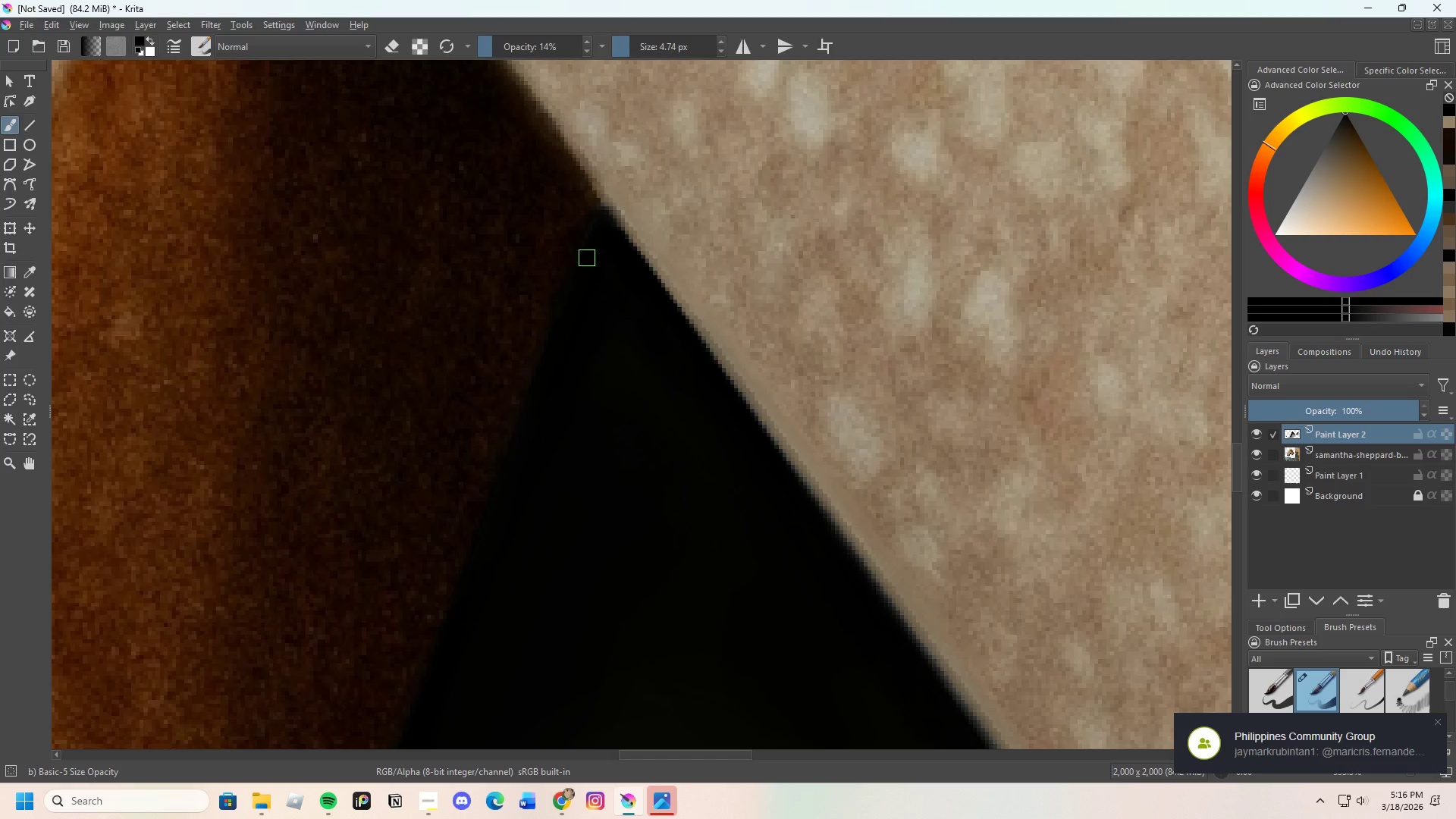 
left_click_drag(start_coordinate=[586, 256], to_coordinate=[574, 315])
 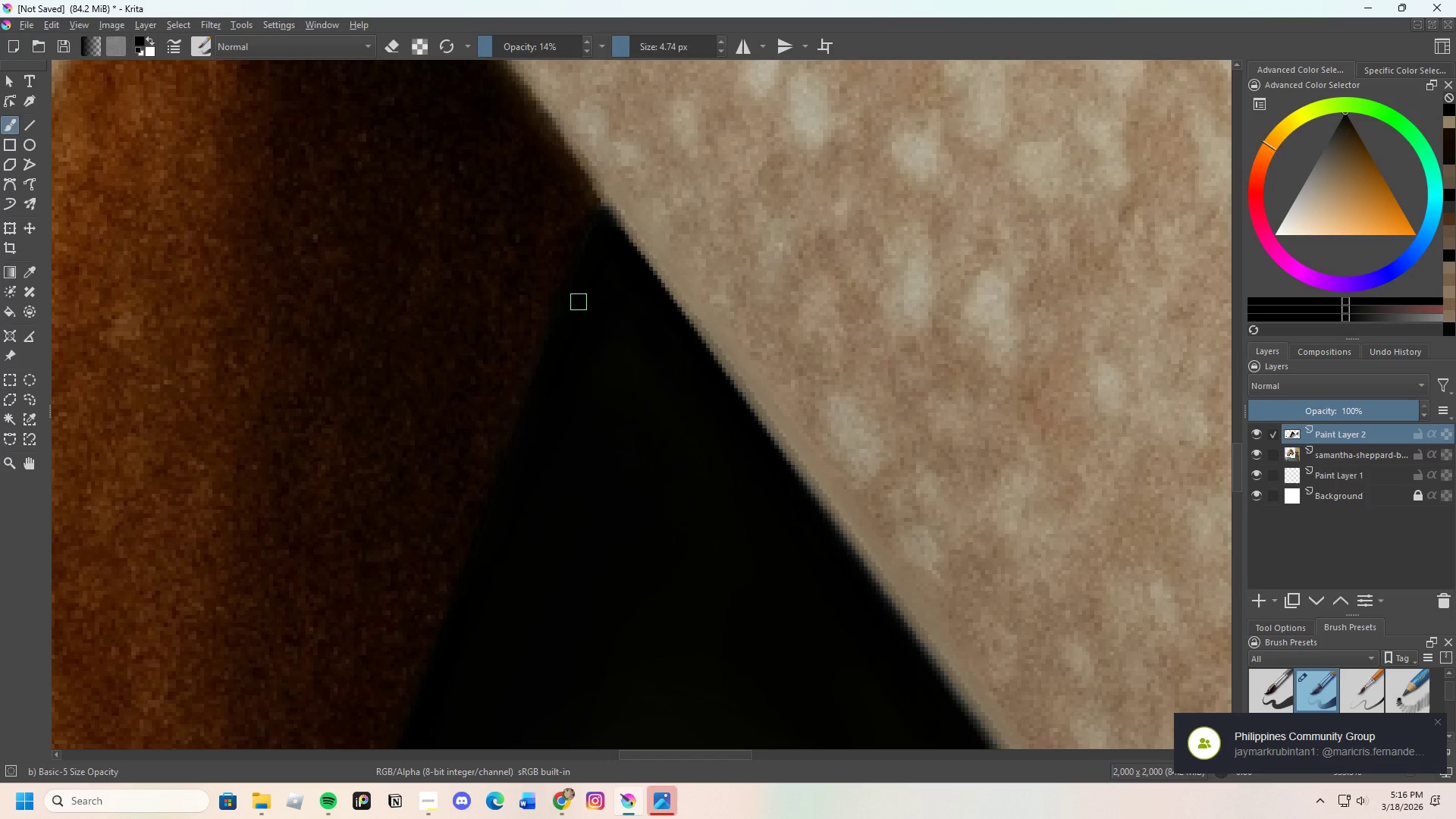 
left_click_drag(start_coordinate=[575, 310], to_coordinate=[579, 259])
 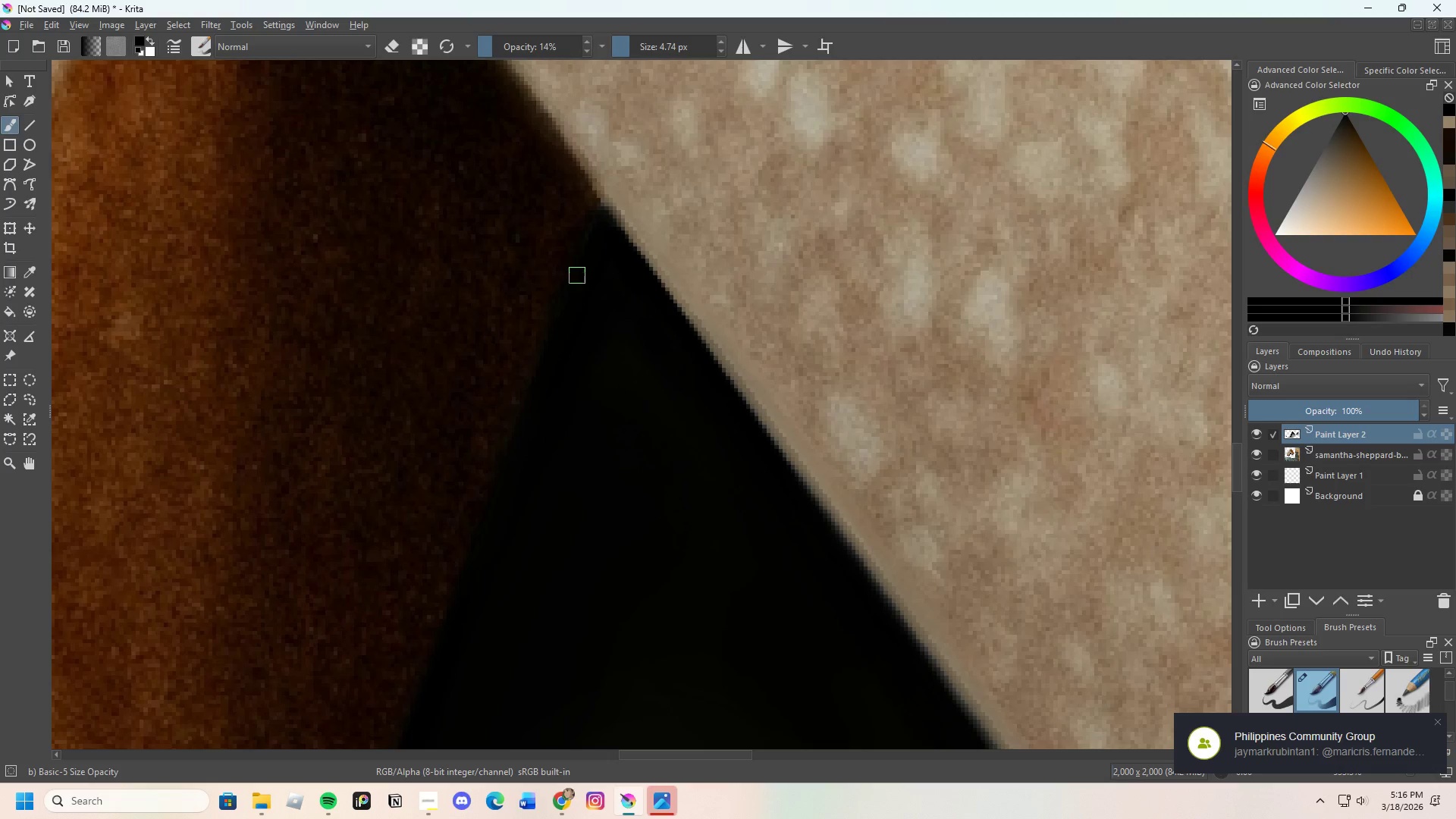 
left_click_drag(start_coordinate=[570, 306], to_coordinate=[588, 239])
 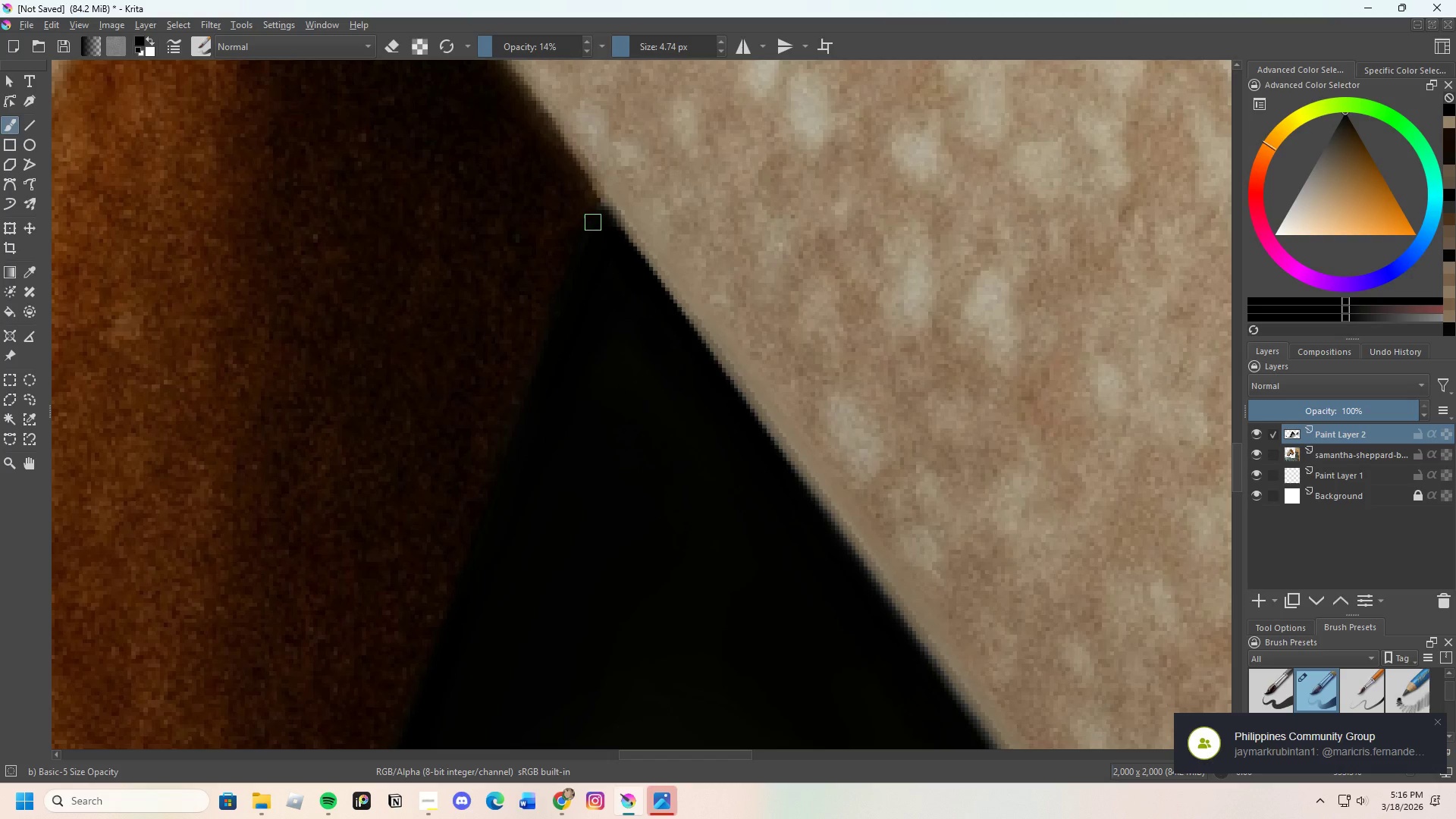 
left_click_drag(start_coordinate=[593, 222], to_coordinate=[585, 268])
 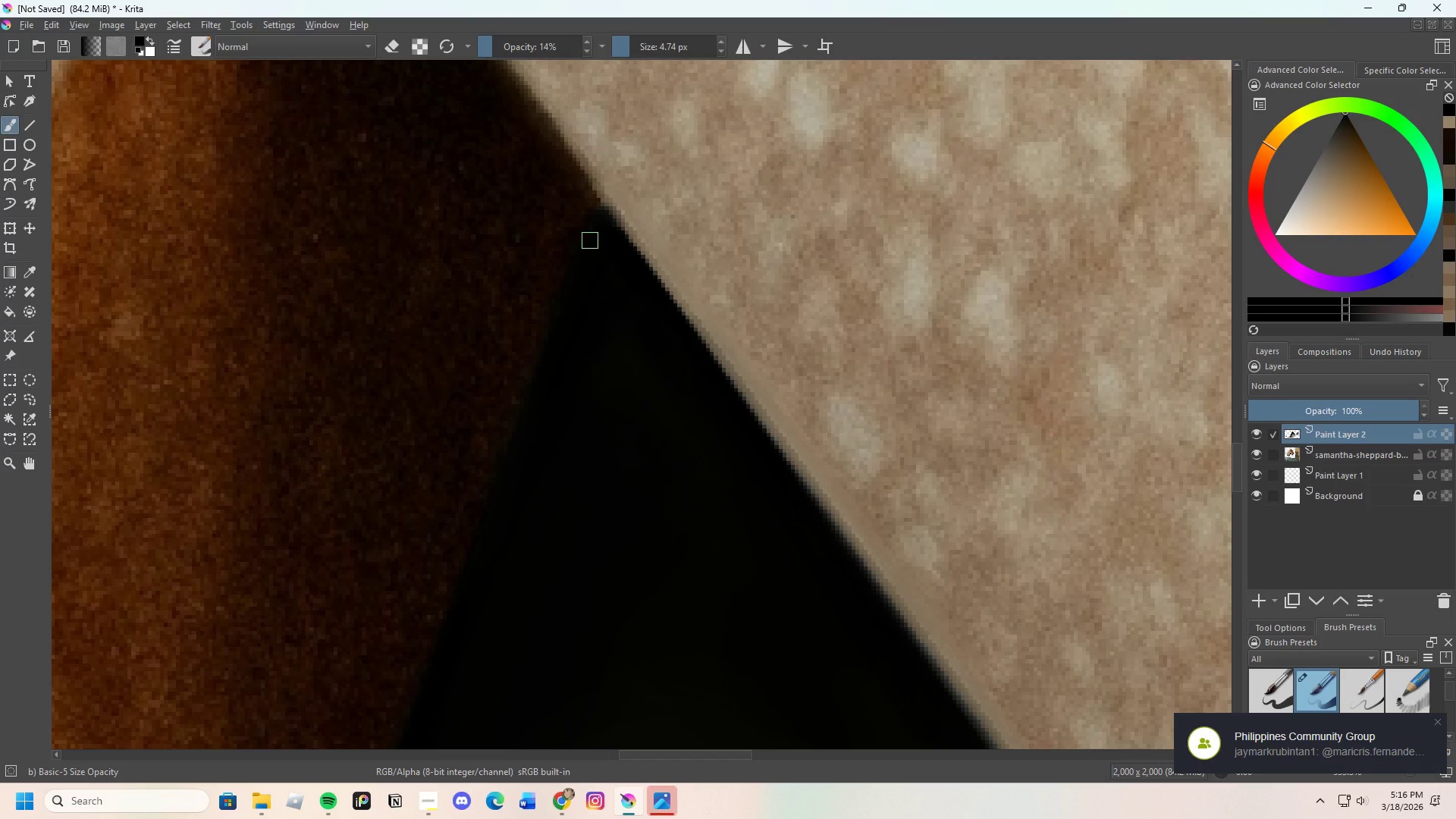 
left_click_drag(start_coordinate=[582, 253], to_coordinate=[568, 334])
 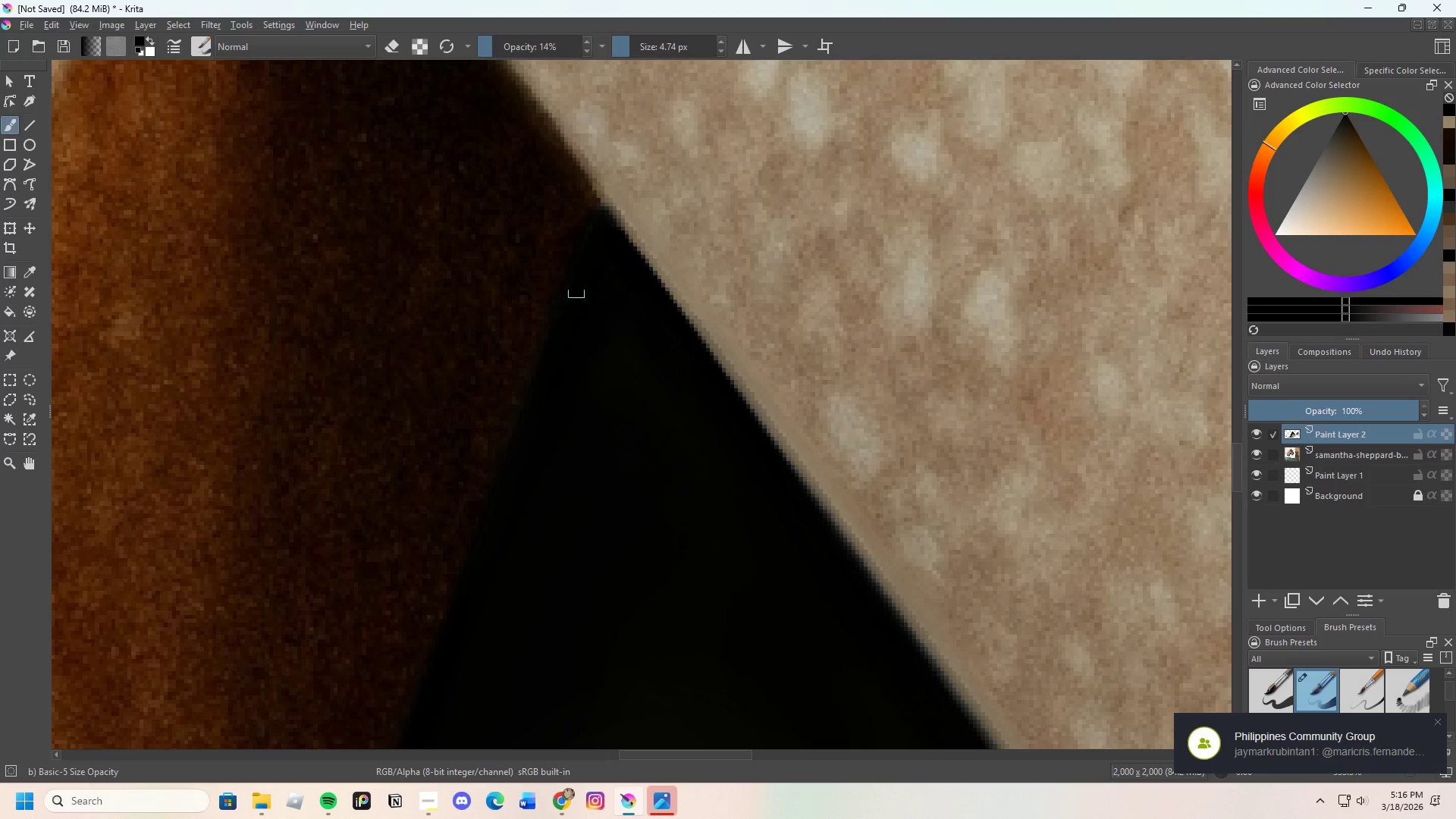 
scroll: coordinate [576, 275], scroll_direction: down, amount: 4.0
 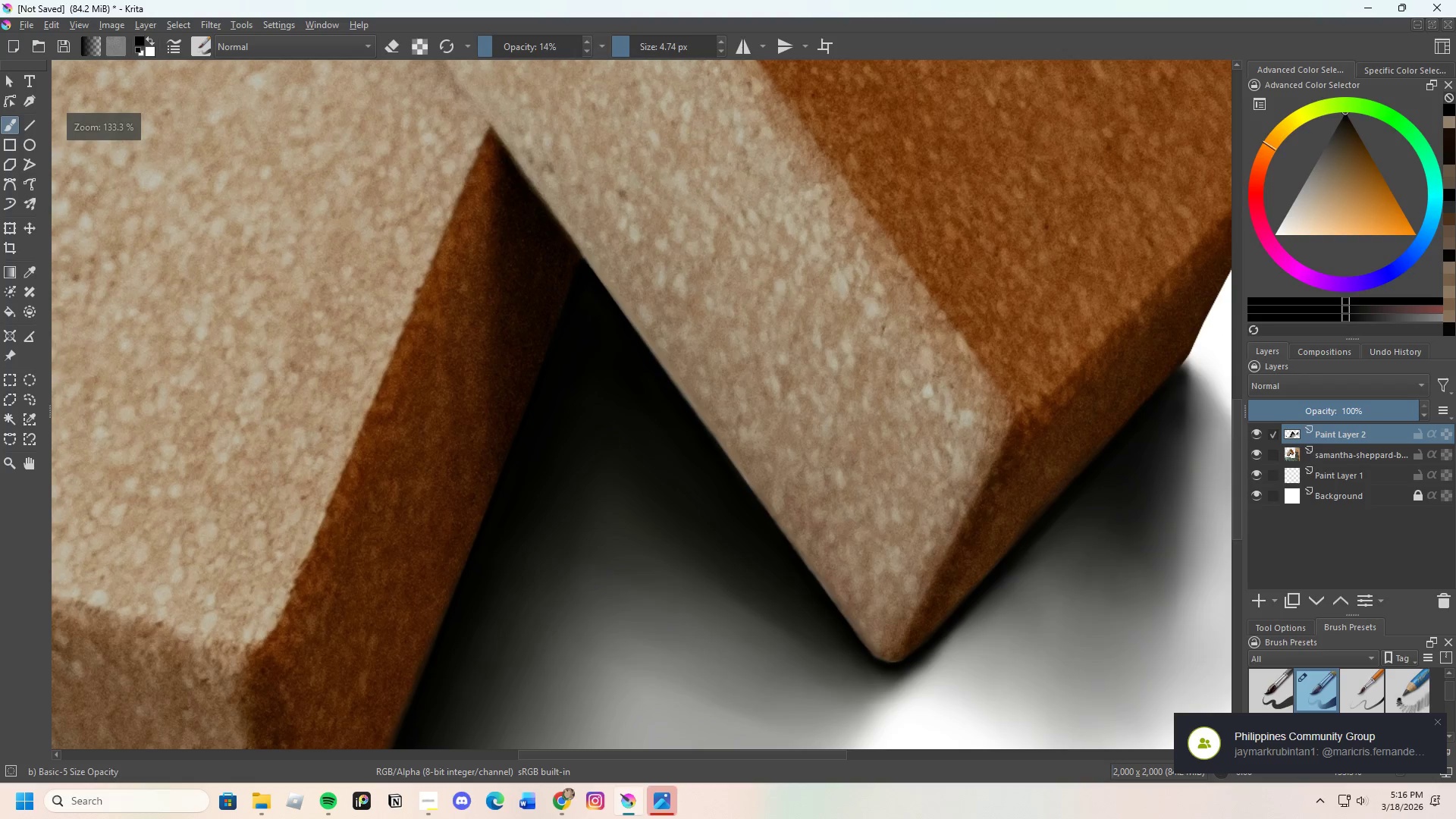 
scroll: coordinate [648, 337], scroll_direction: up, amount: 4.0
 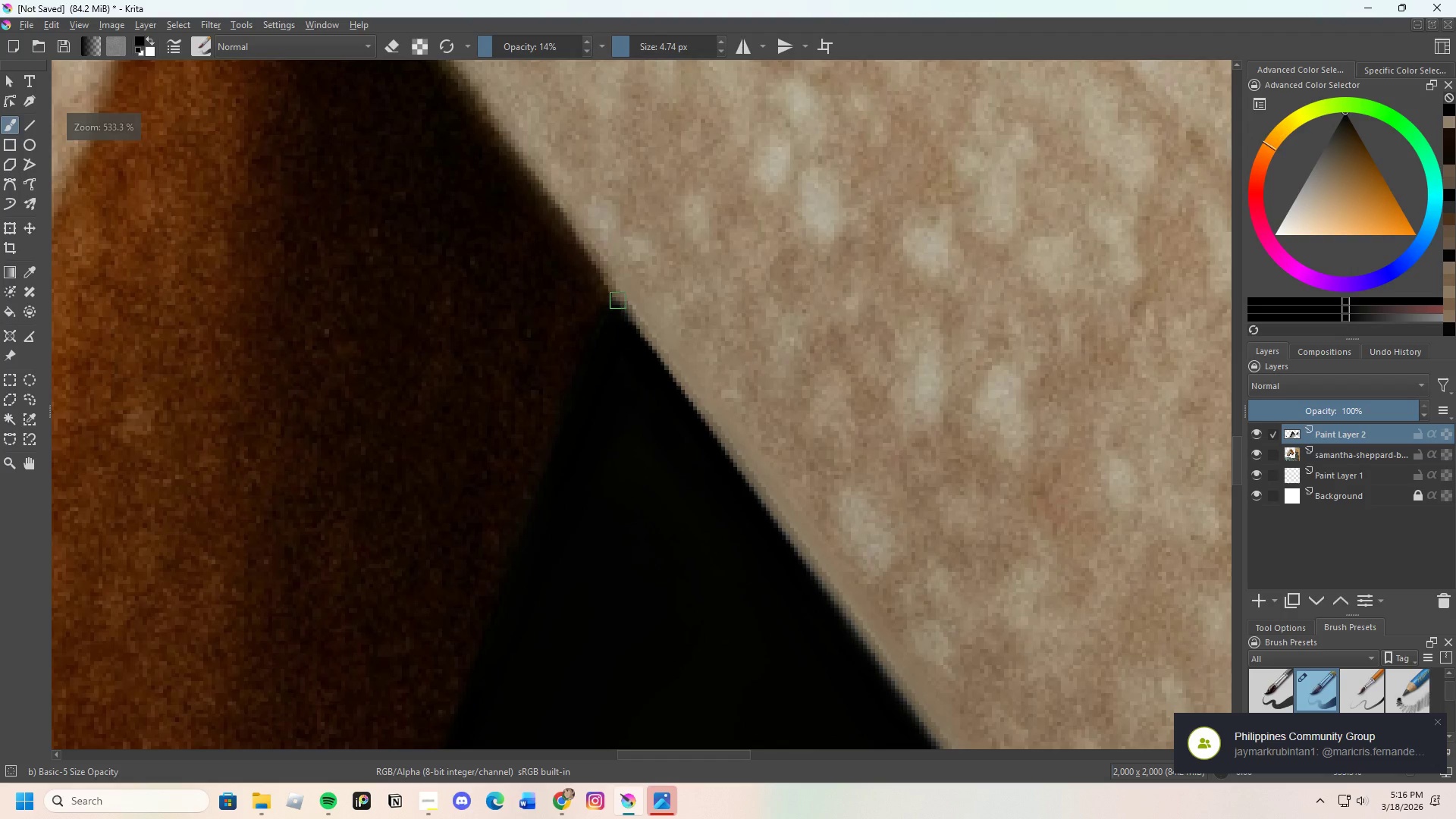 
hold_key(key=ControlLeft, duration=0.45)
left_click([613, 287])
 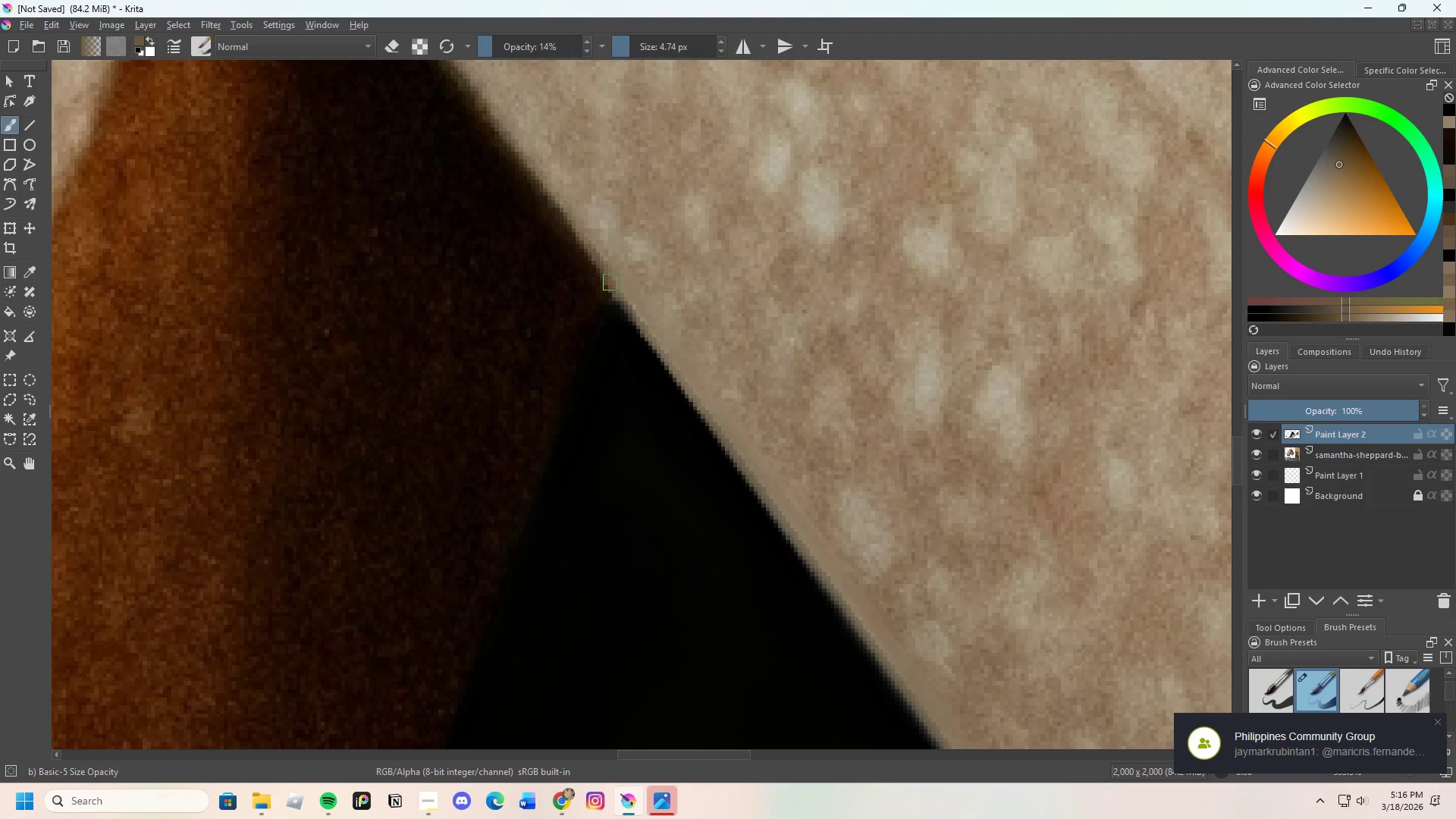 
left_click_drag(start_coordinate=[613, 282], to_coordinate=[644, 314])
 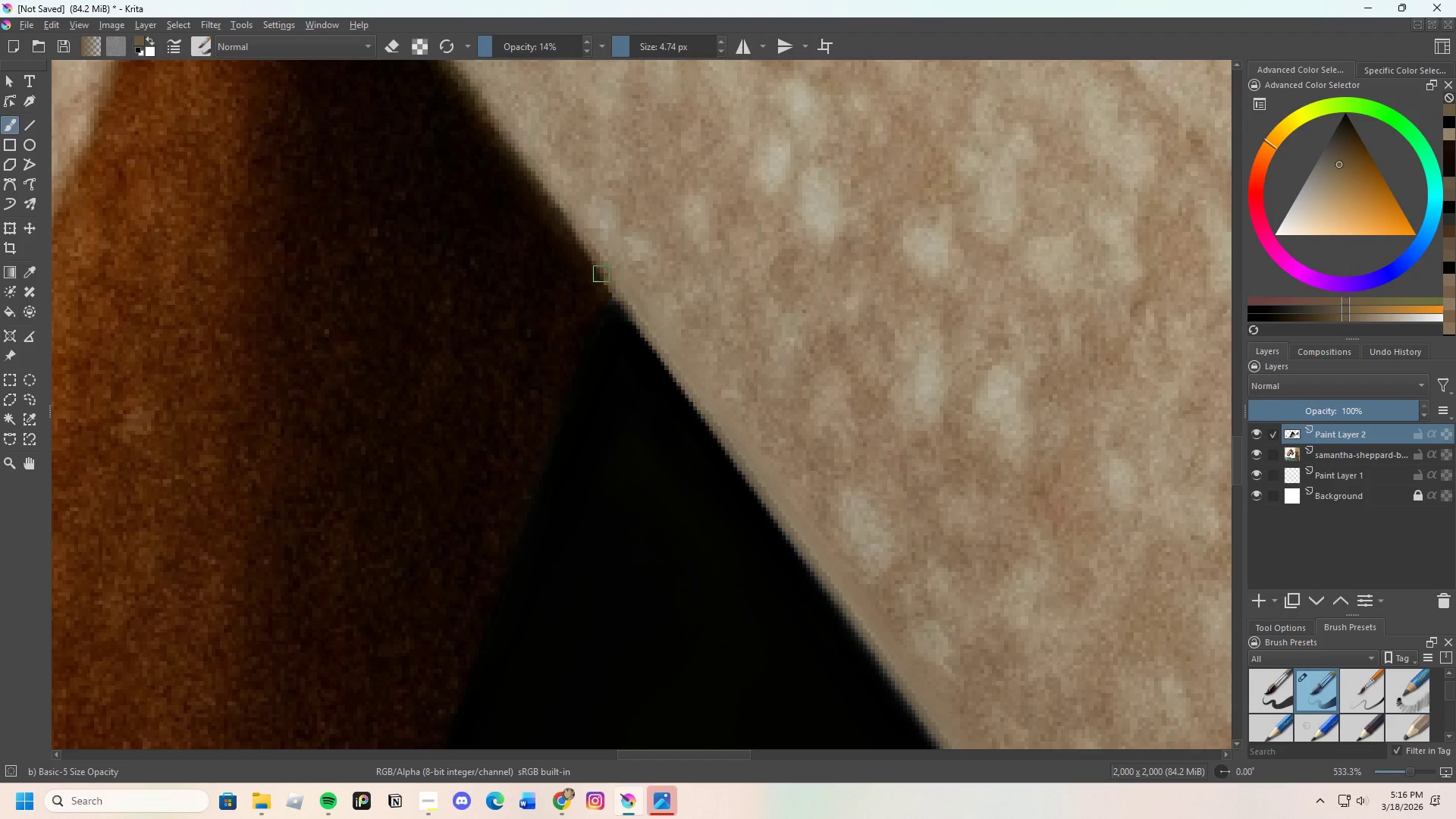 
left_click_drag(start_coordinate=[609, 278], to_coordinate=[642, 311])
 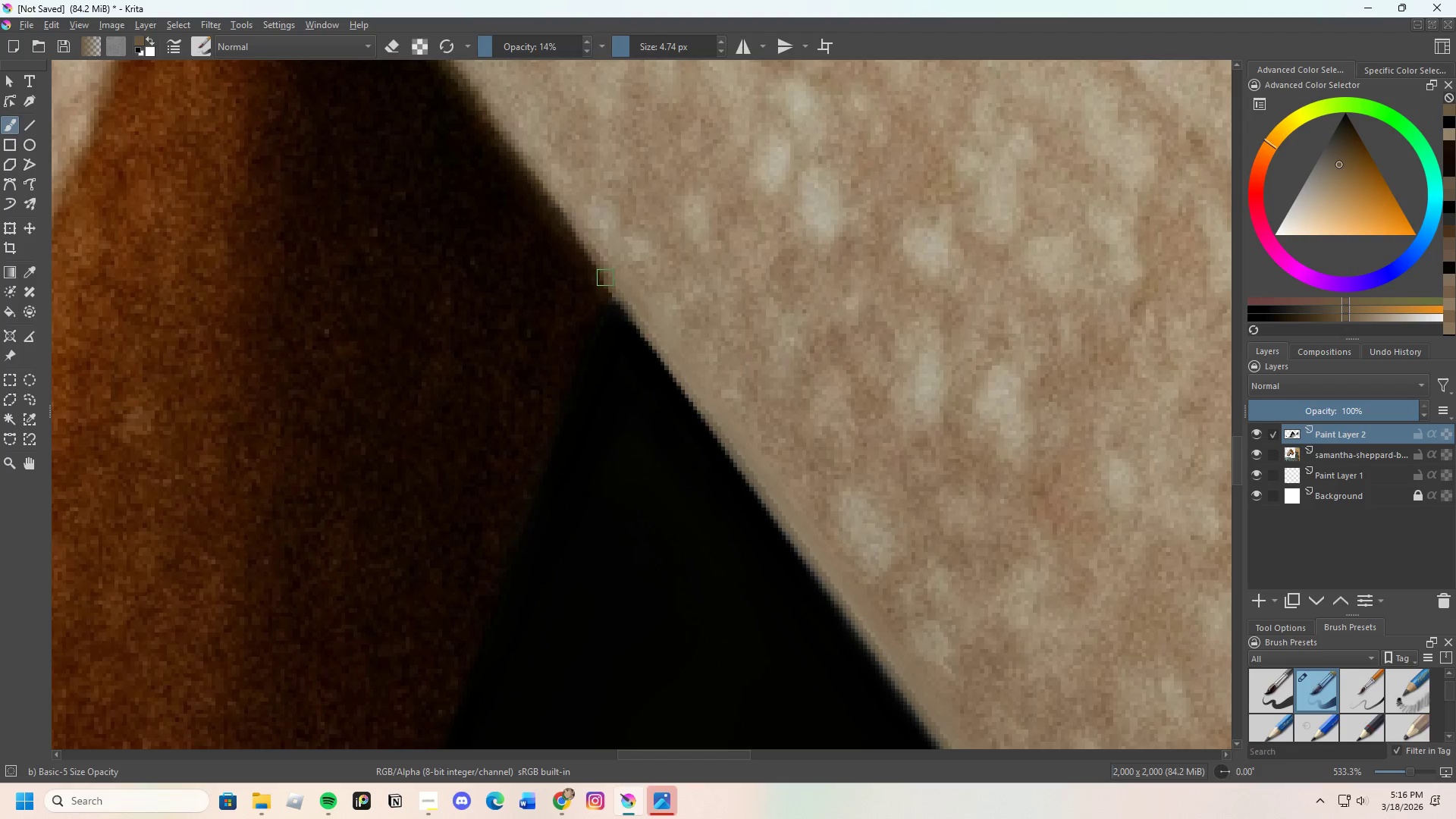 
left_click_drag(start_coordinate=[613, 291], to_coordinate=[656, 334])
 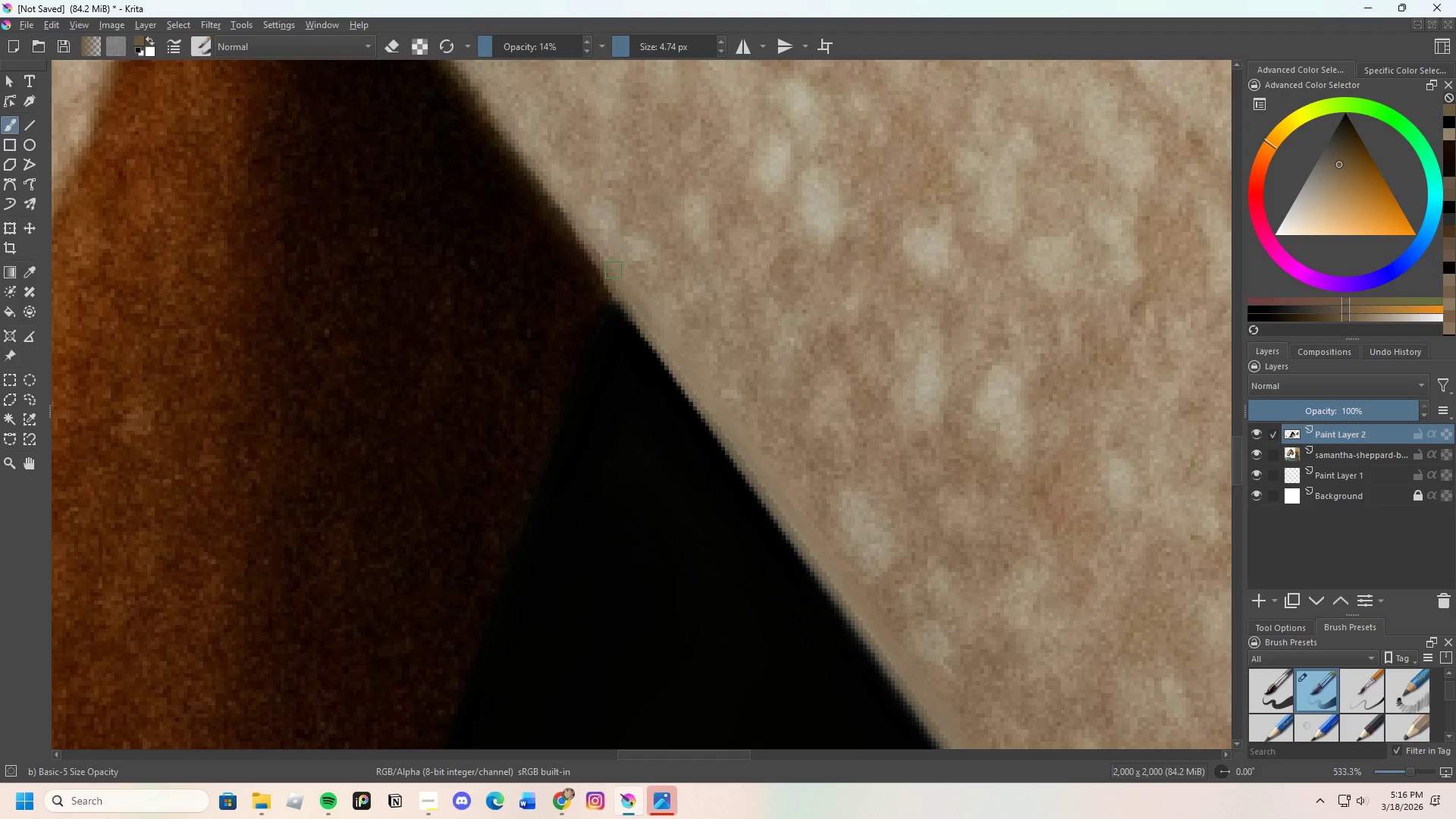 
key(Control+ControlLeft)
 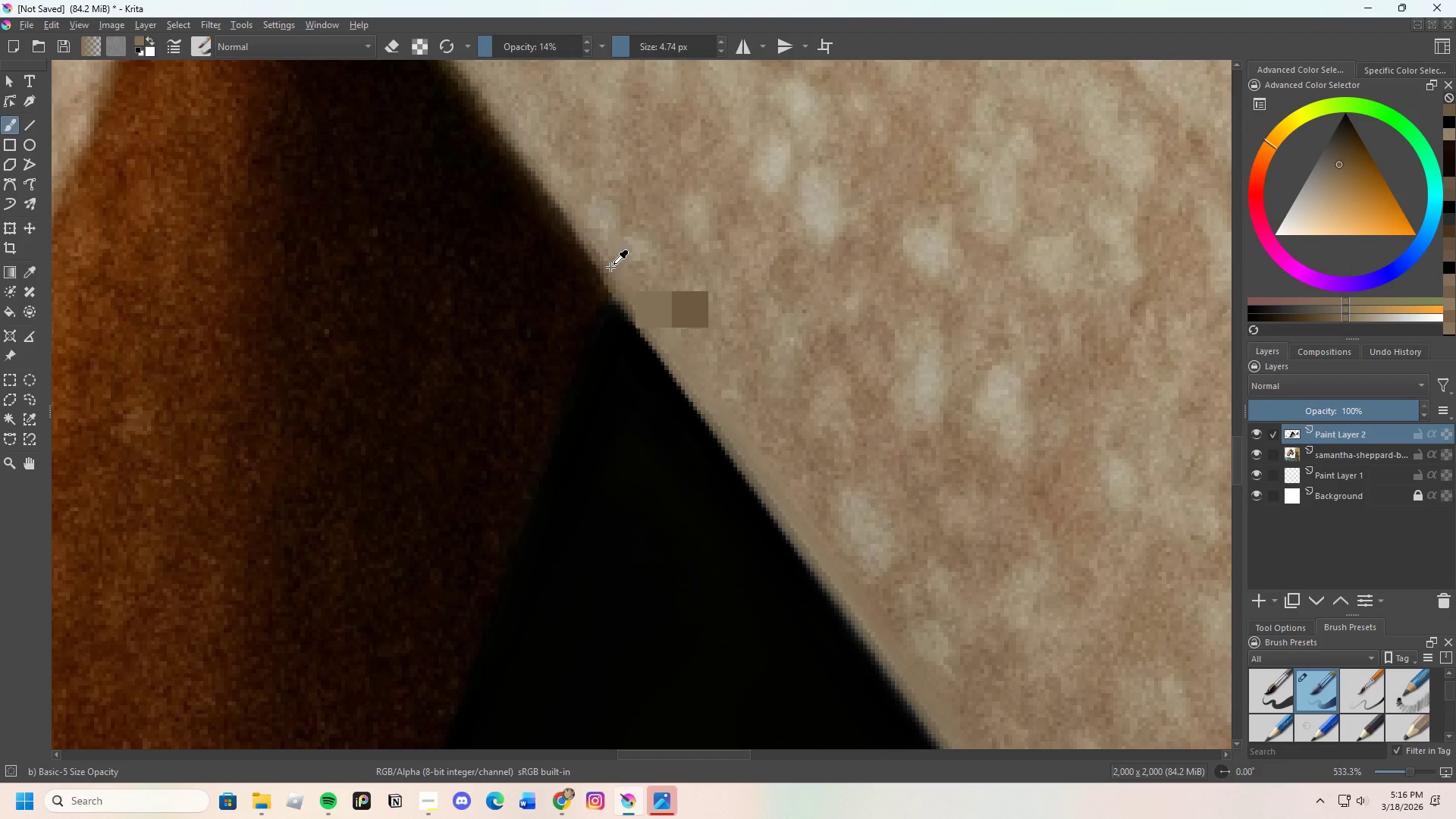 
left_click([611, 267])
 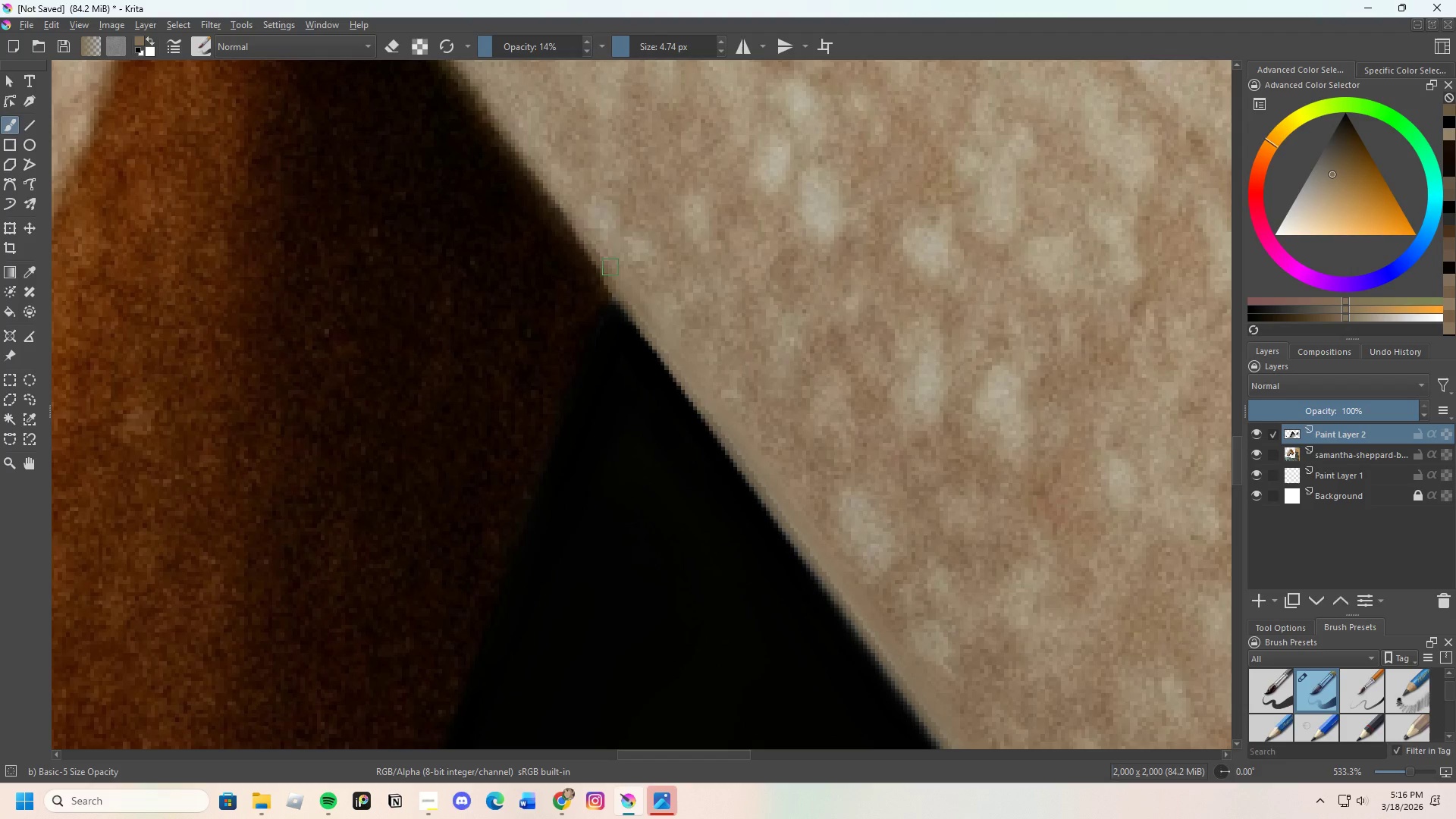 
left_click_drag(start_coordinate=[616, 281], to_coordinate=[651, 315])
 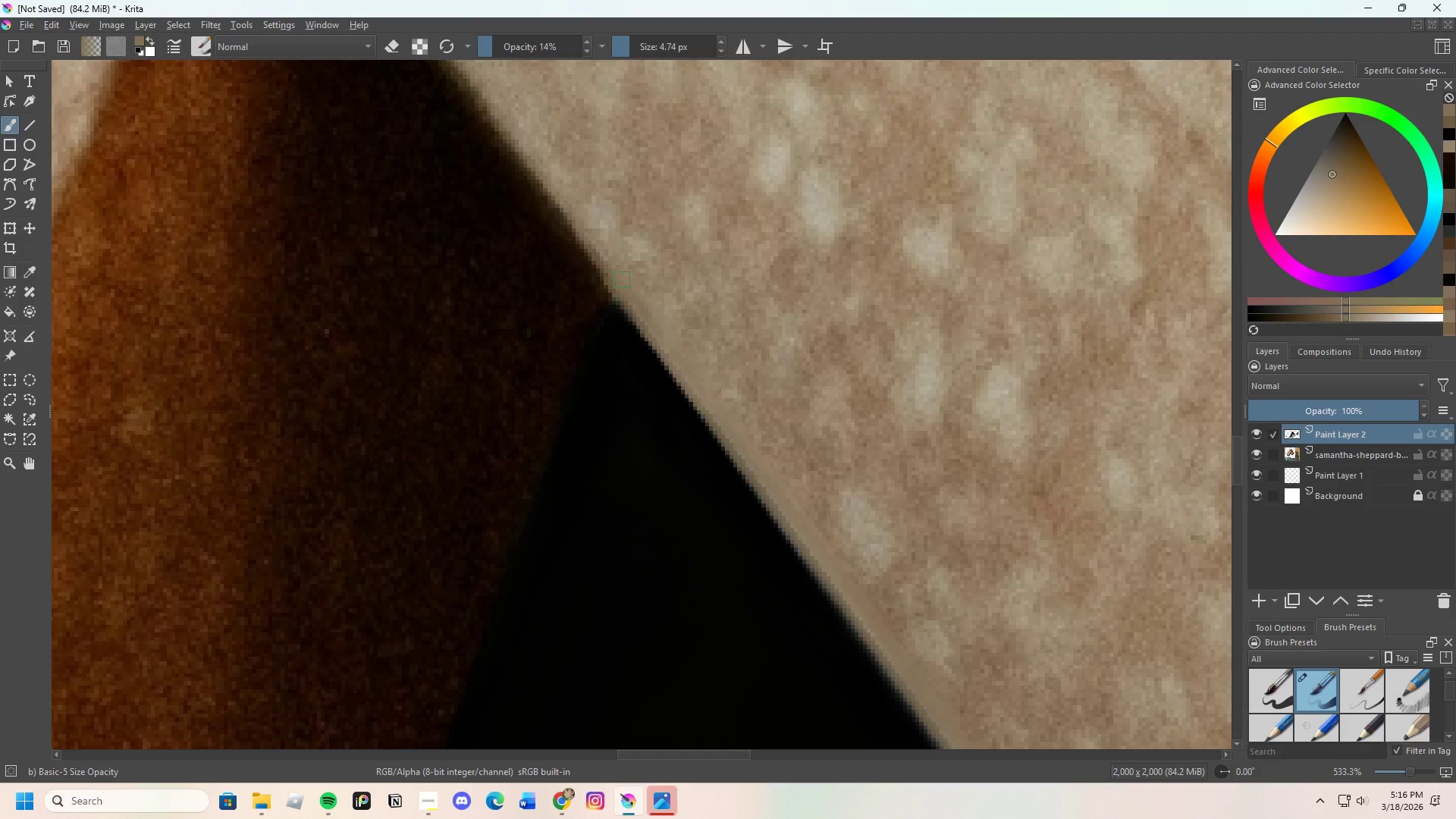 
left_click_drag(start_coordinate=[623, 284], to_coordinate=[648, 314])
 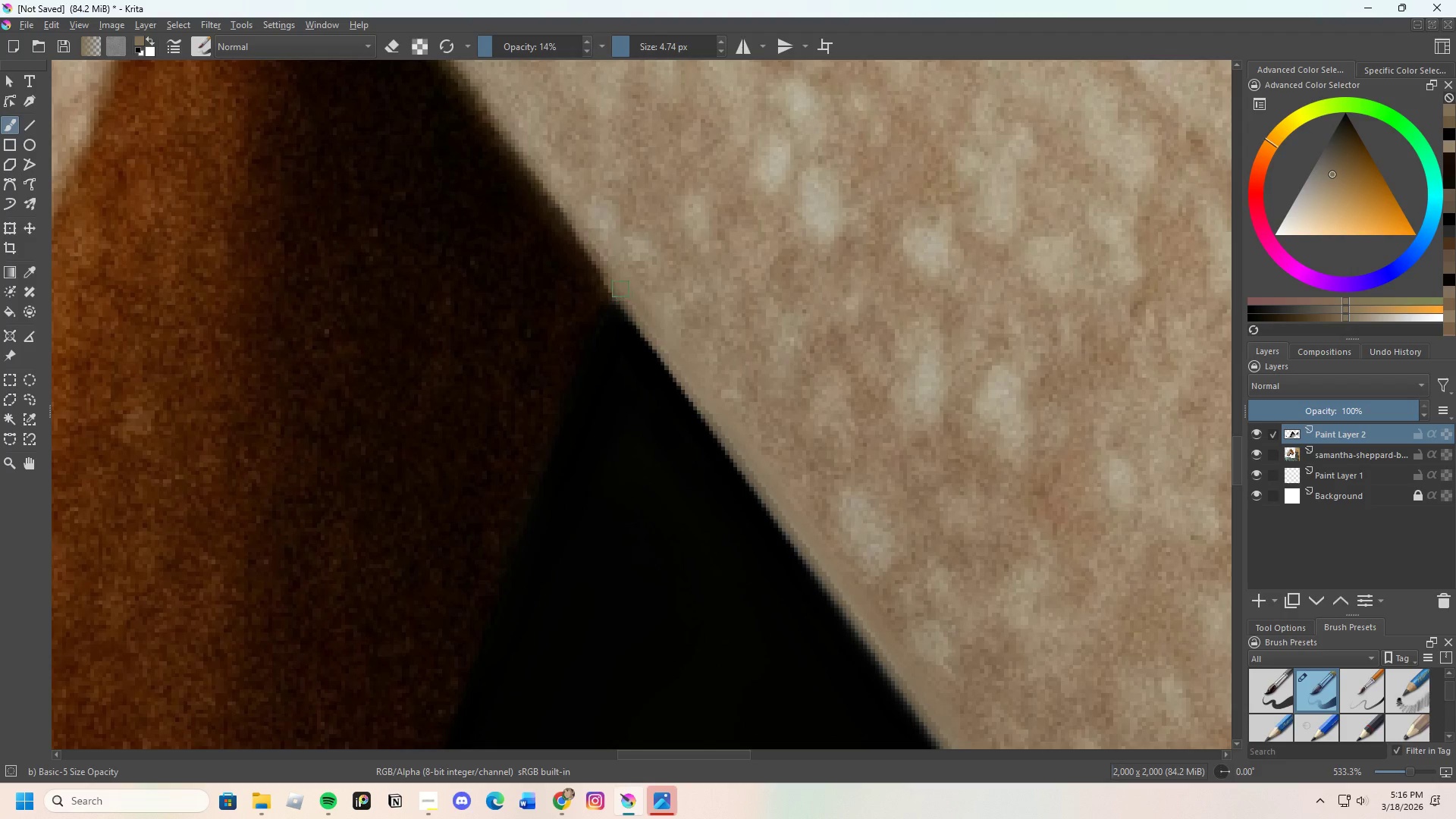 
left_click_drag(start_coordinate=[629, 305], to_coordinate=[641, 314])
 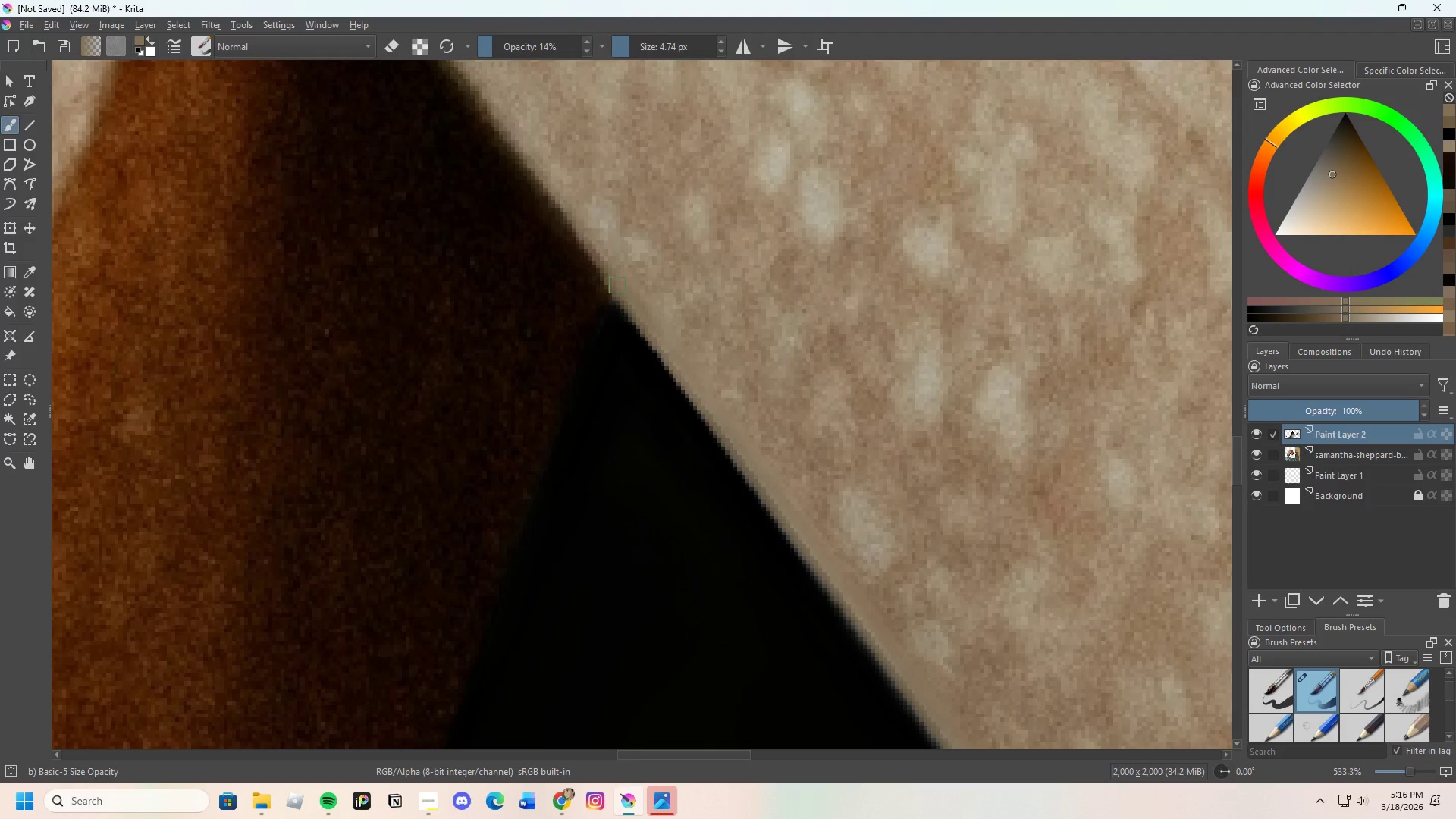 
left_click_drag(start_coordinate=[617, 293], to_coordinate=[653, 332])
 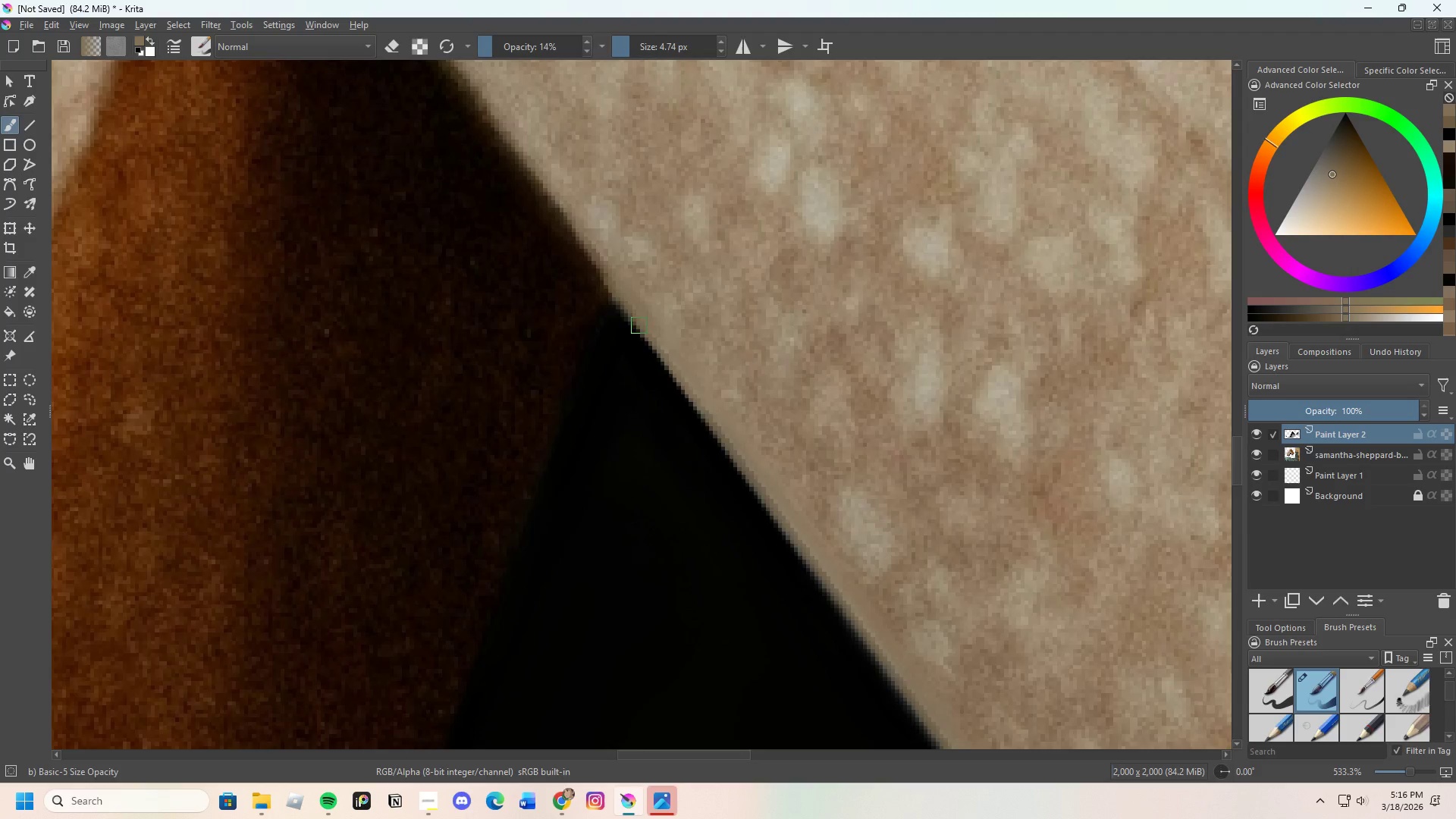 
scroll: coordinate [610, 319], scroll_direction: down, amount: 7.0
 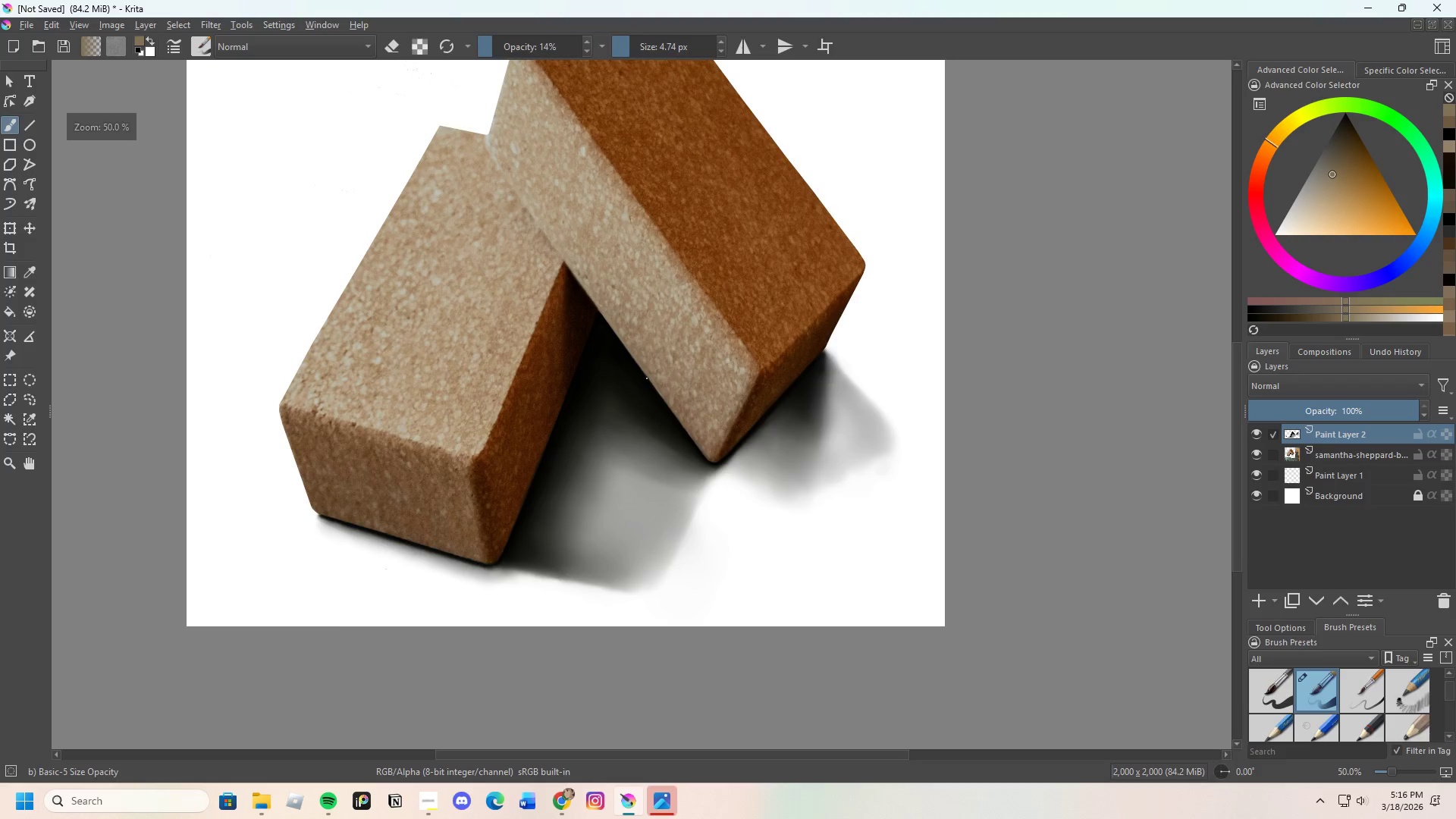 
scroll: coordinate [642, 379], scroll_direction: up, amount: 2.0
 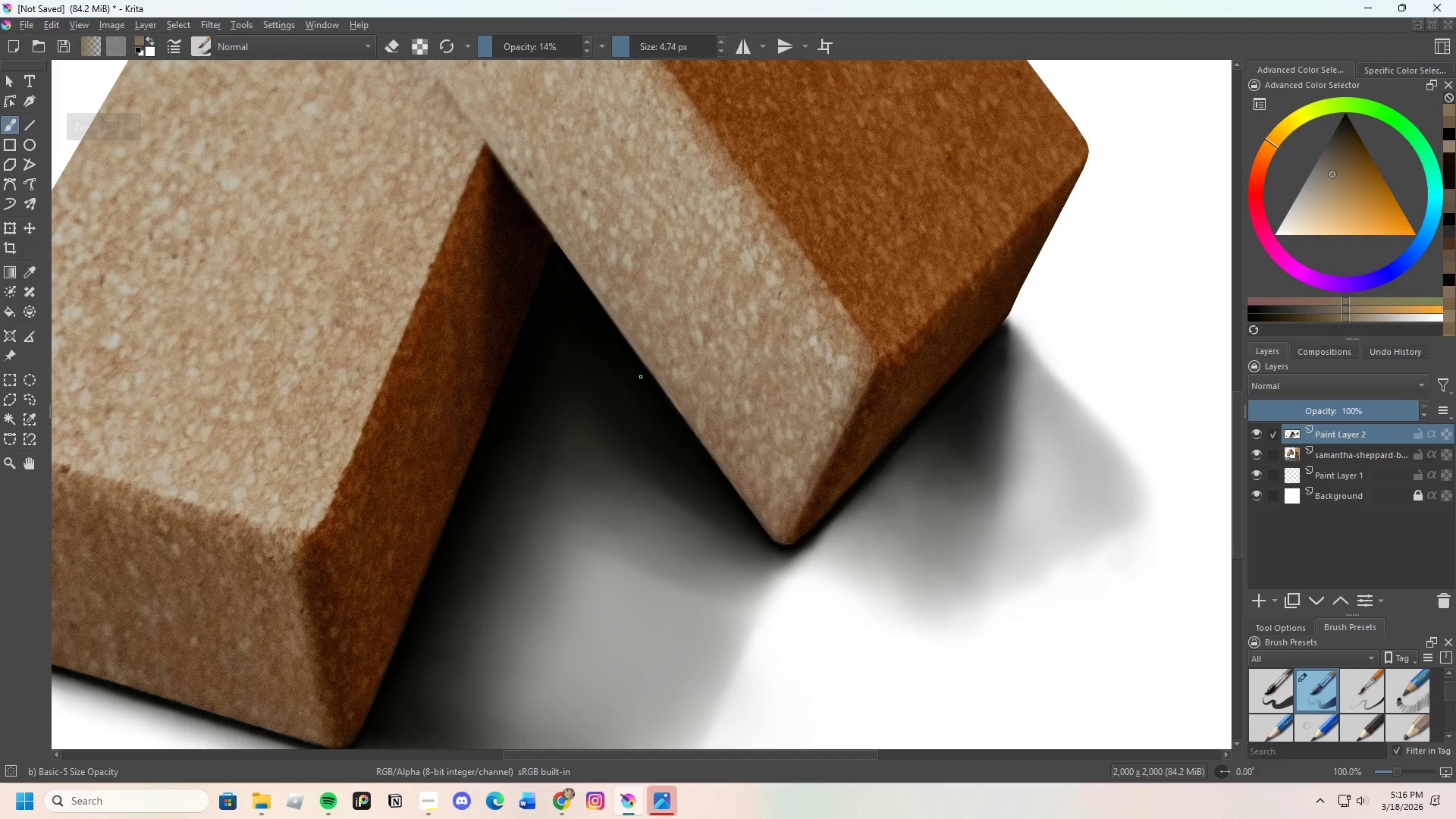 
scroll: coordinate [774, 457], scroll_direction: down, amount: 2.0
 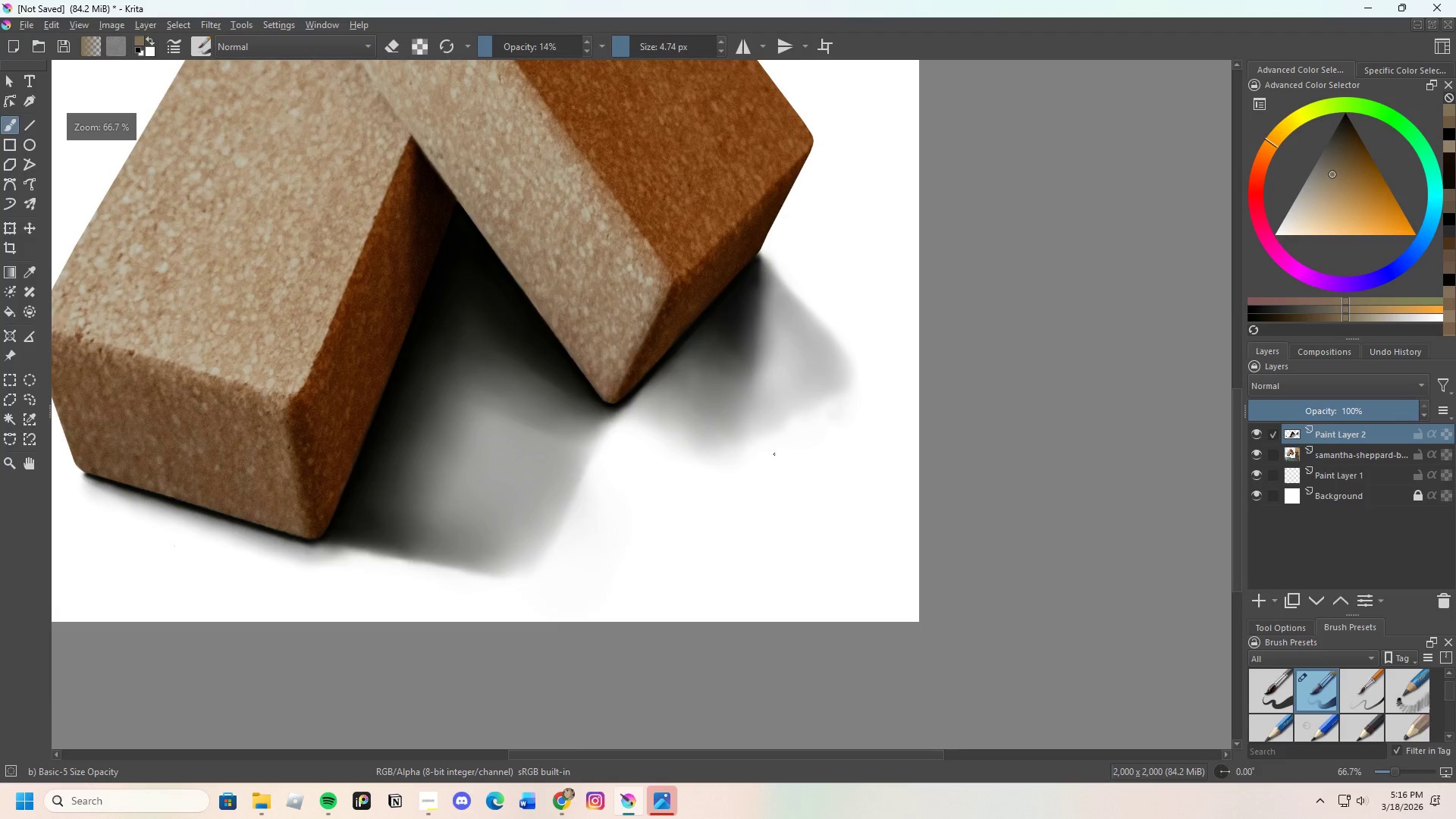 
scroll: coordinate [665, 369], scroll_direction: none, amount: 0.0
 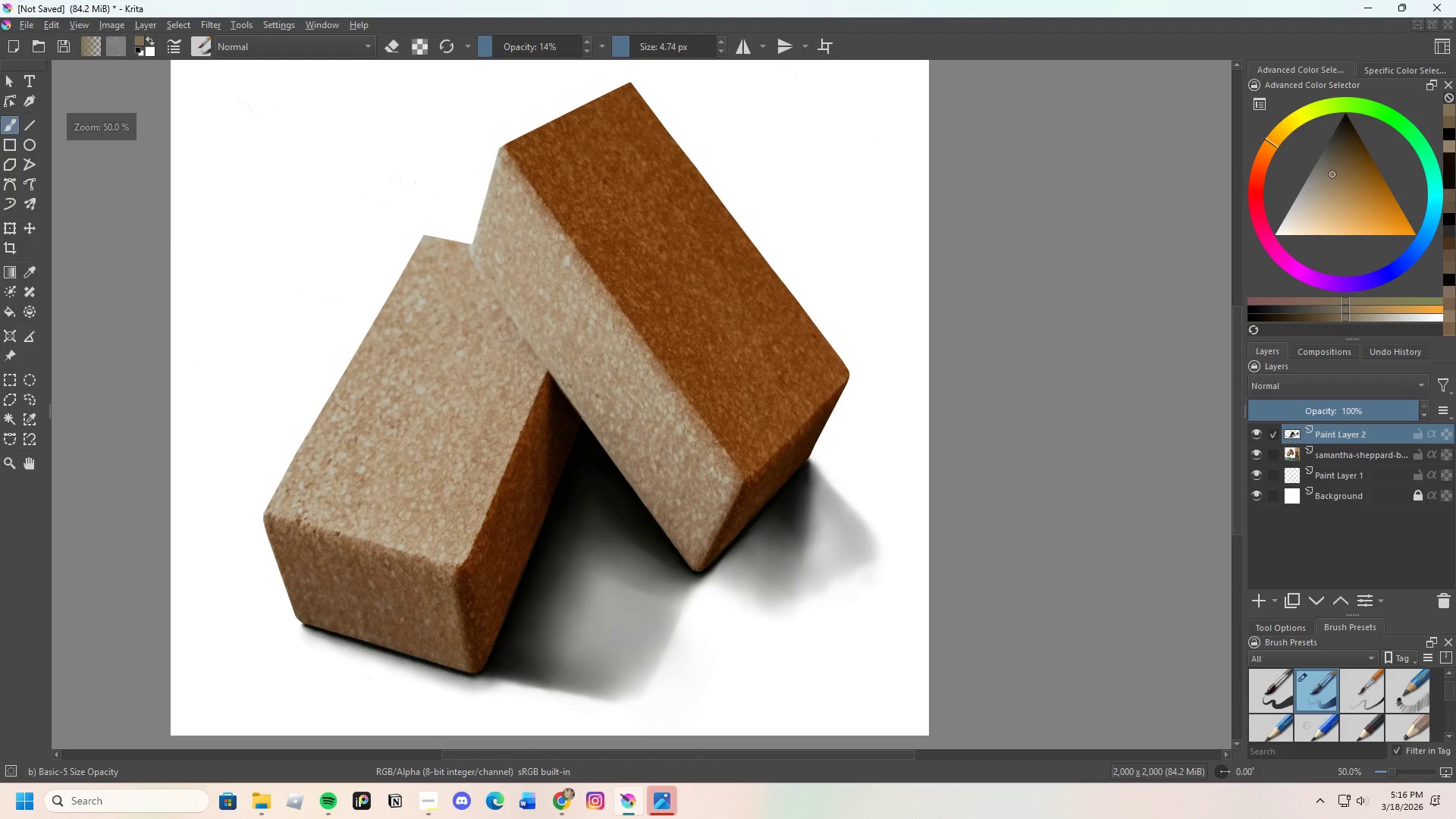 
scroll: coordinate [666, 425], scroll_direction: down, amount: 2.0
 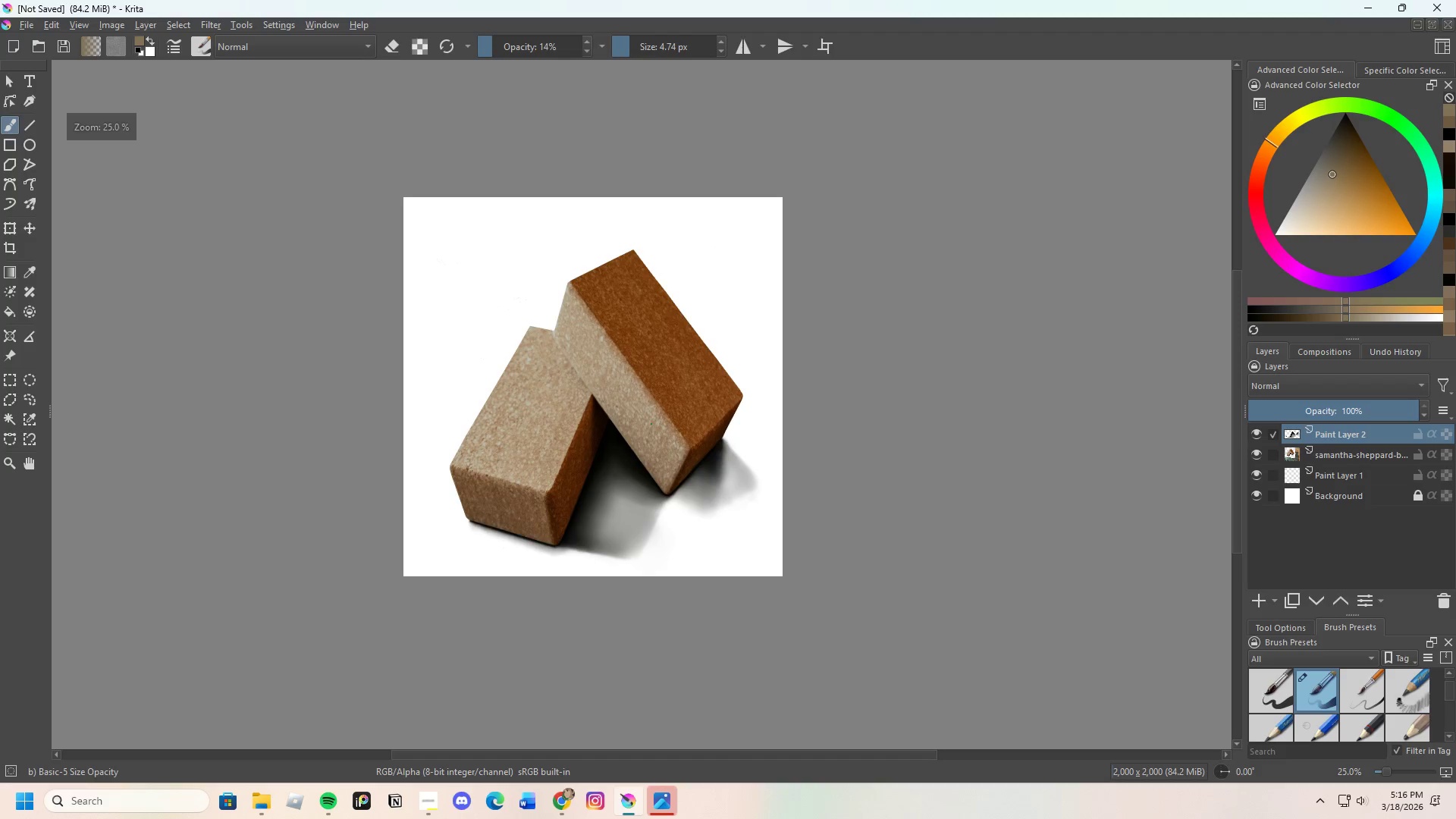 
scroll: coordinate [644, 461], scroll_direction: up, amount: 2.0
 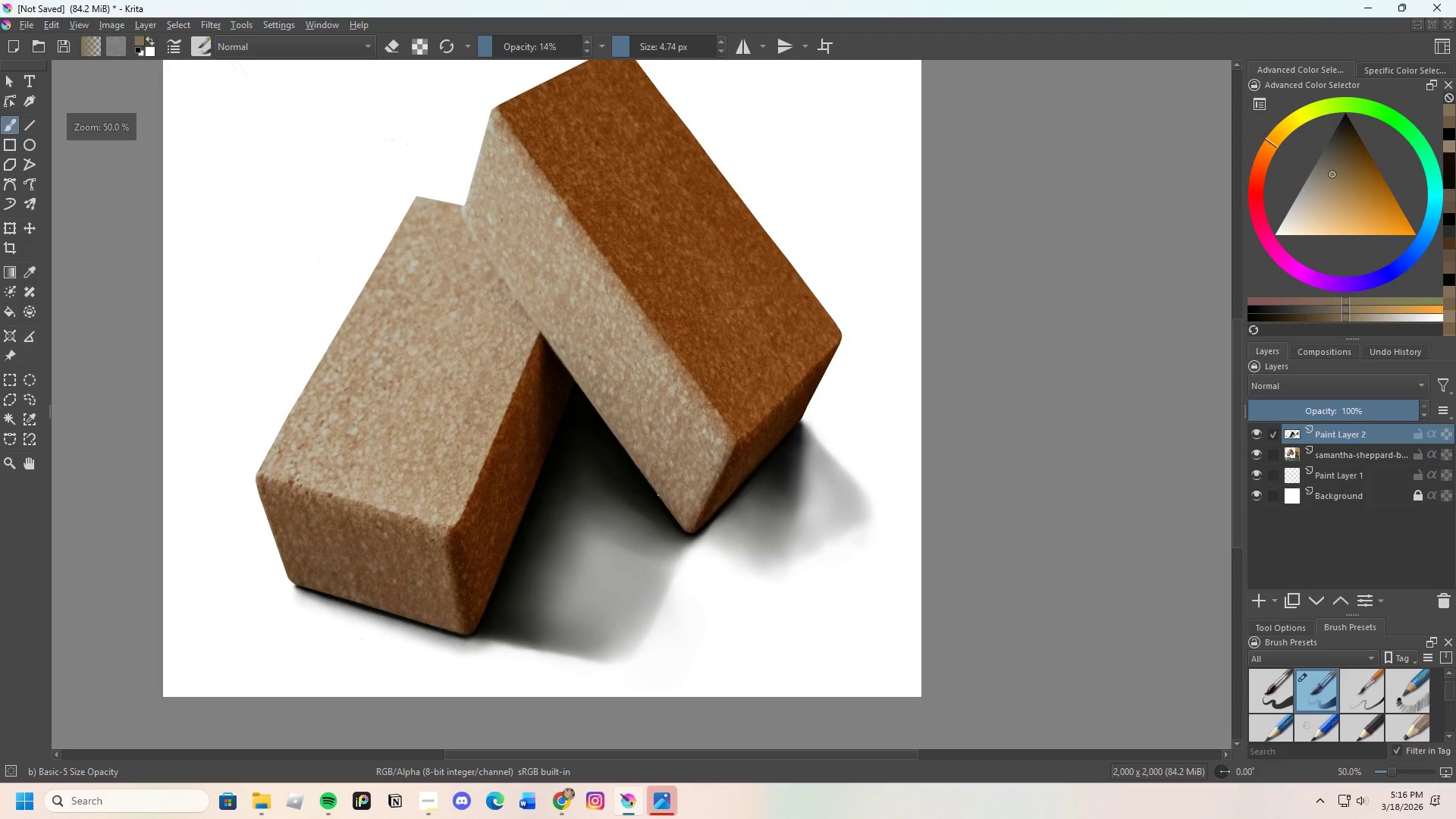 
scroll: coordinate [648, 514], scroll_direction: none, amount: 0.0
 